 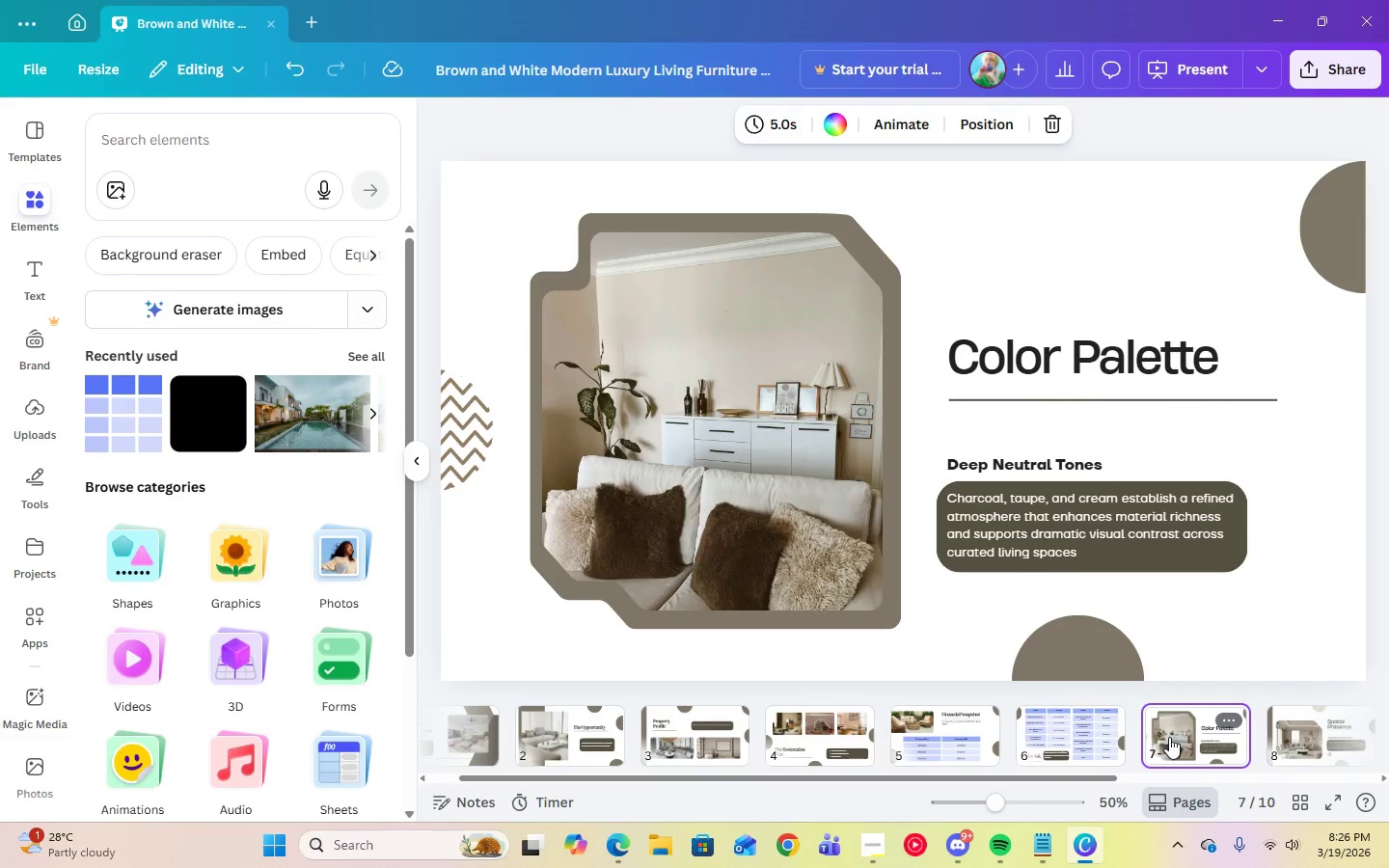 
left_click([1308, 732])
 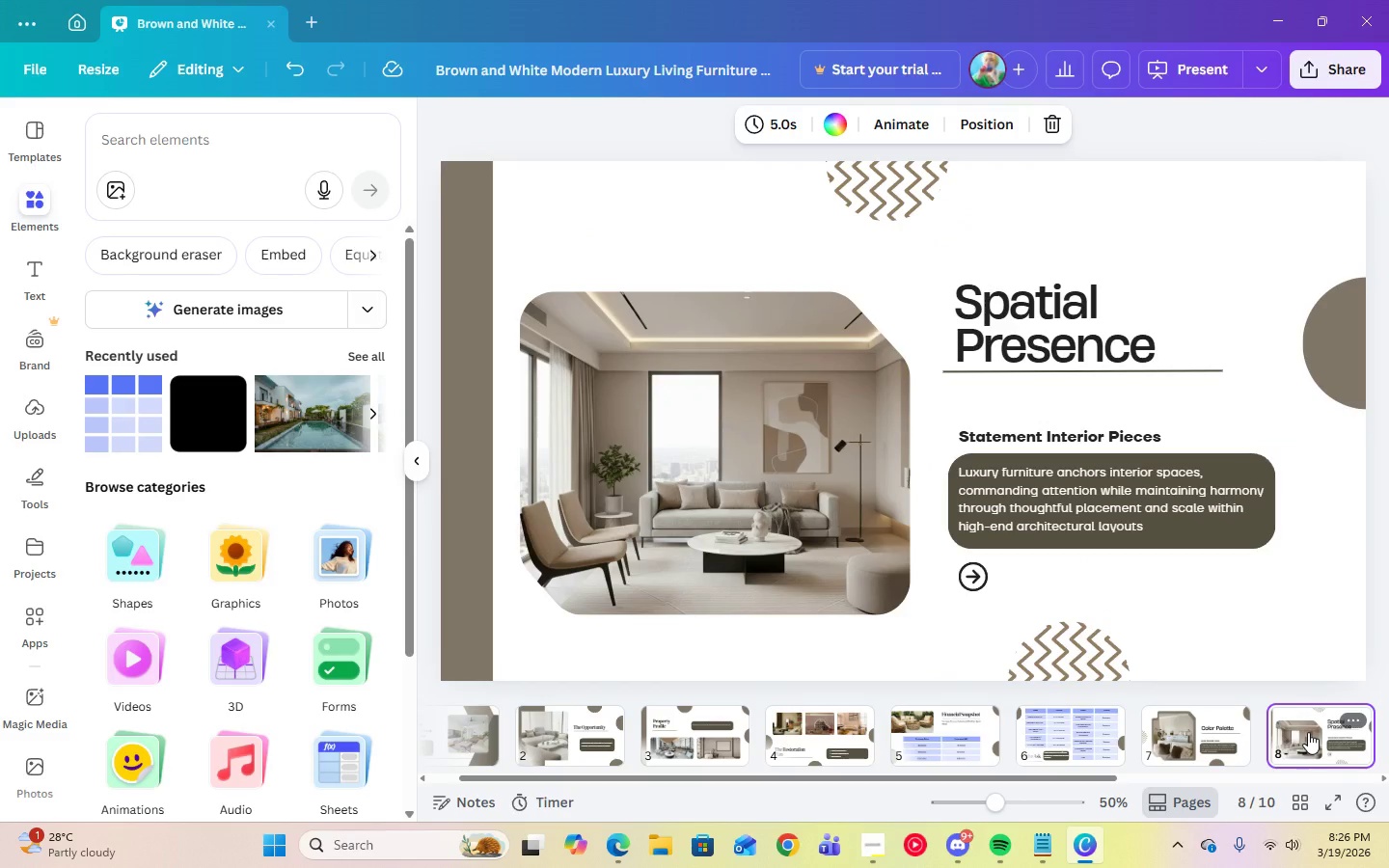 
key(ArrowRight)
 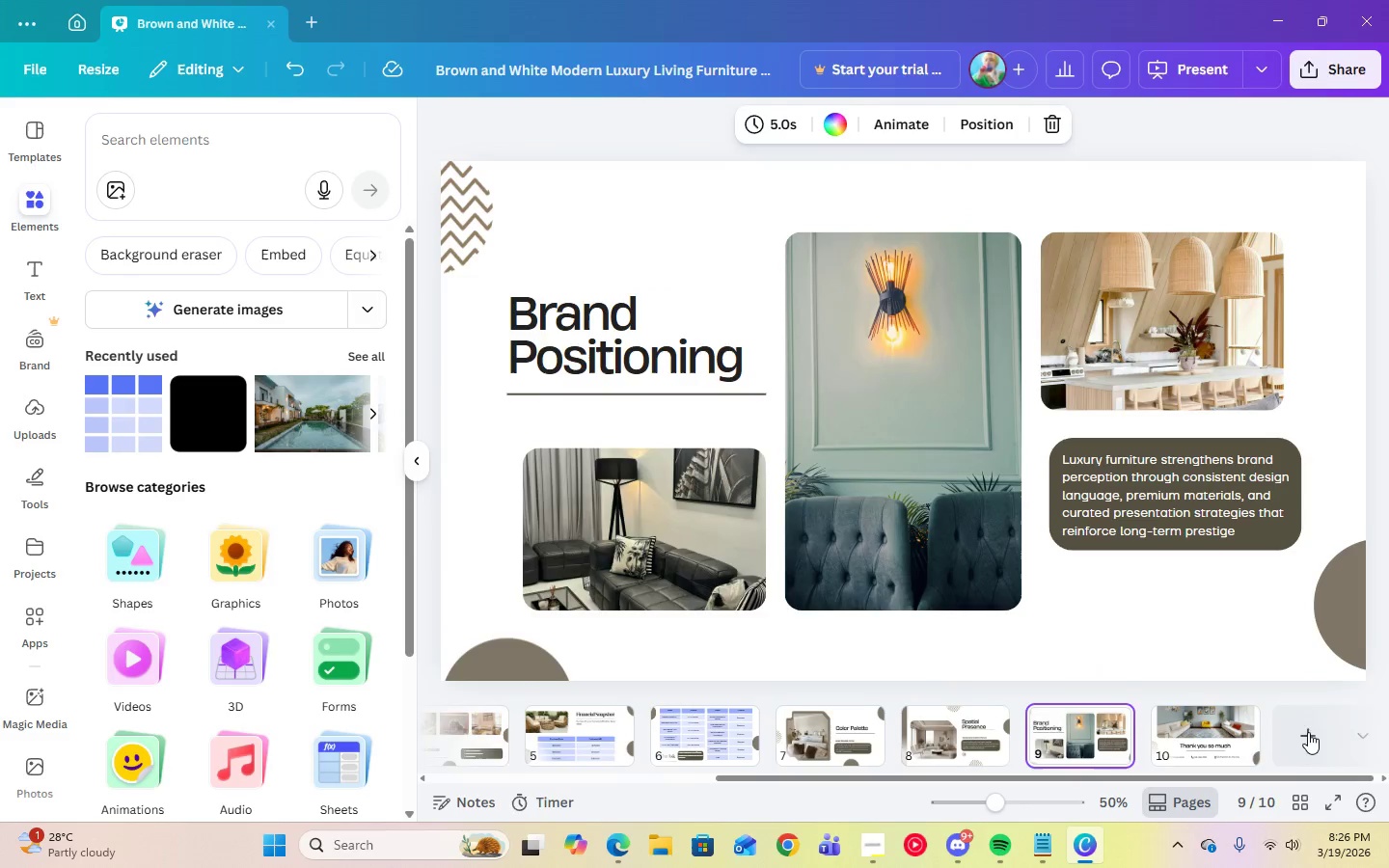 
key(ArrowRight)
 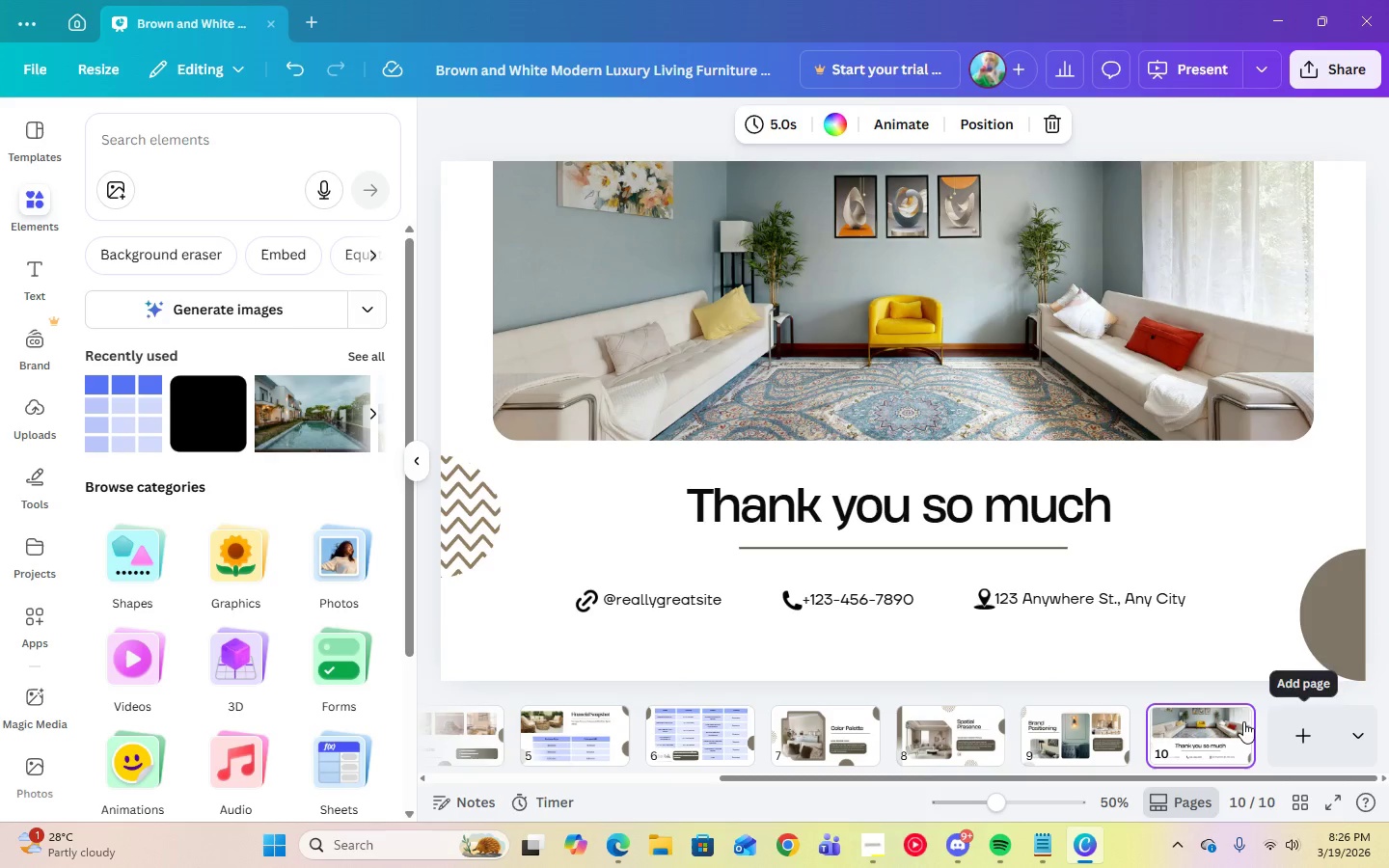 
left_click_drag(start_coordinate=[1209, 735], to_coordinate=[747, 728])
 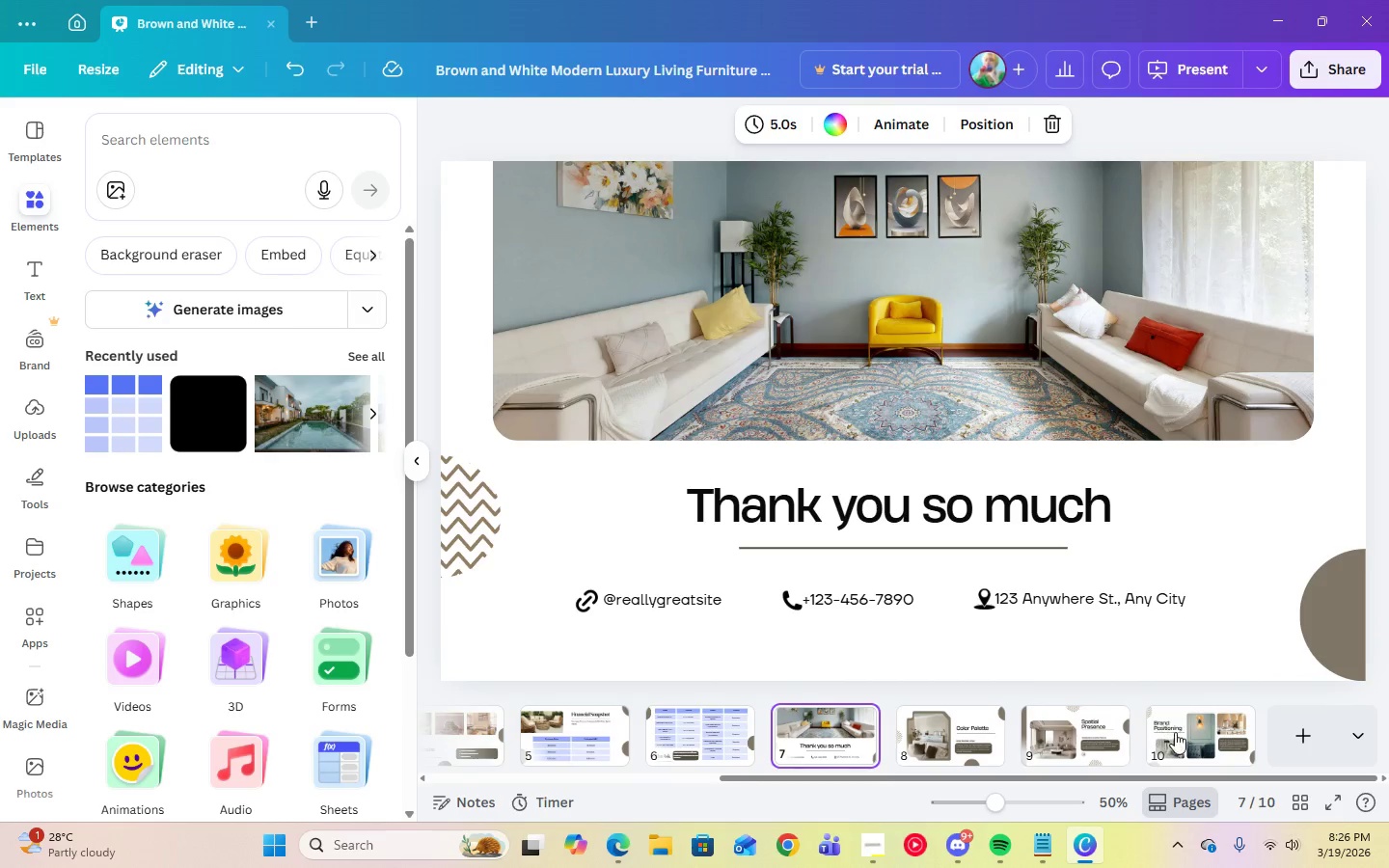 
left_click([1199, 737])
 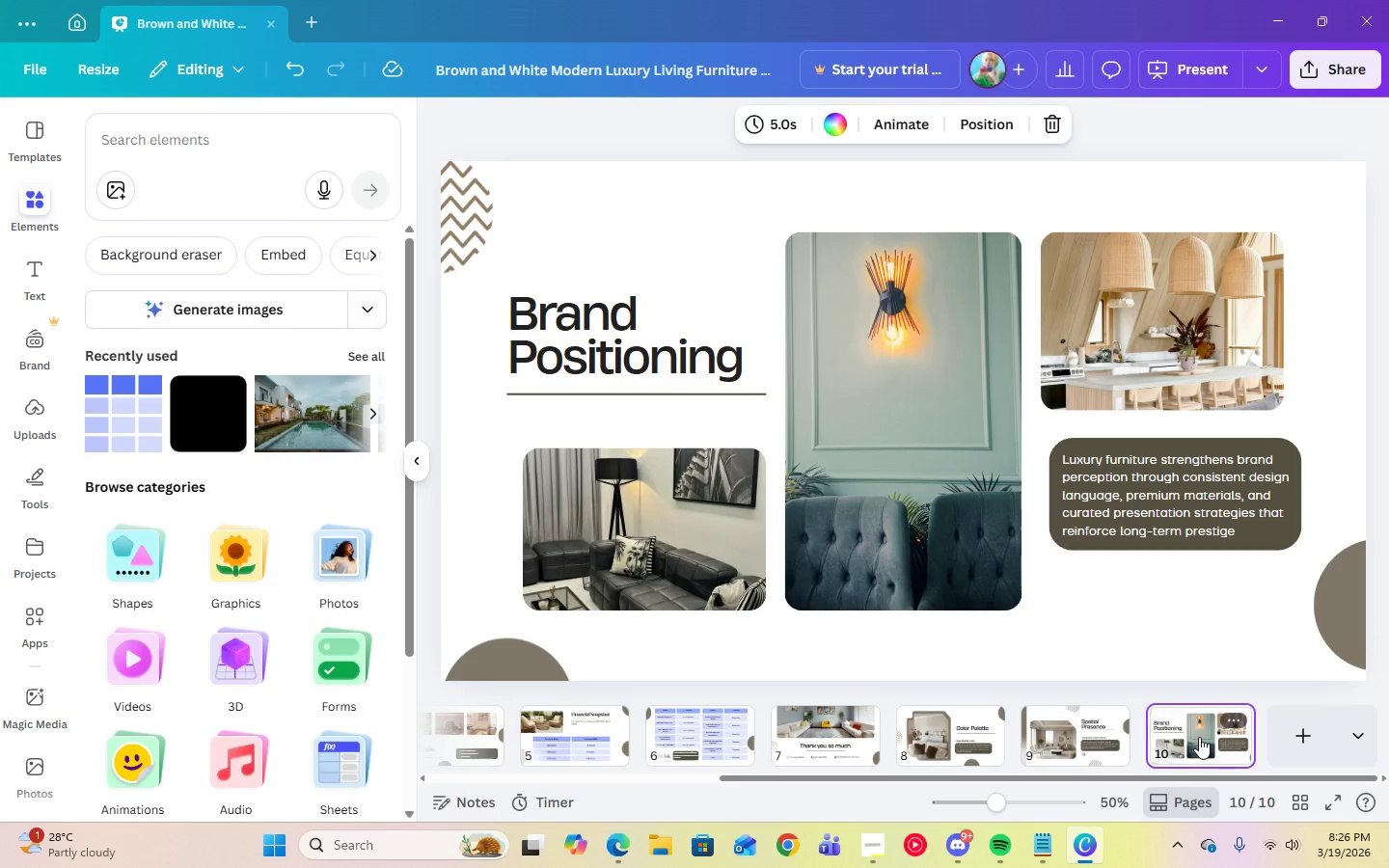 
wait(5.02)
 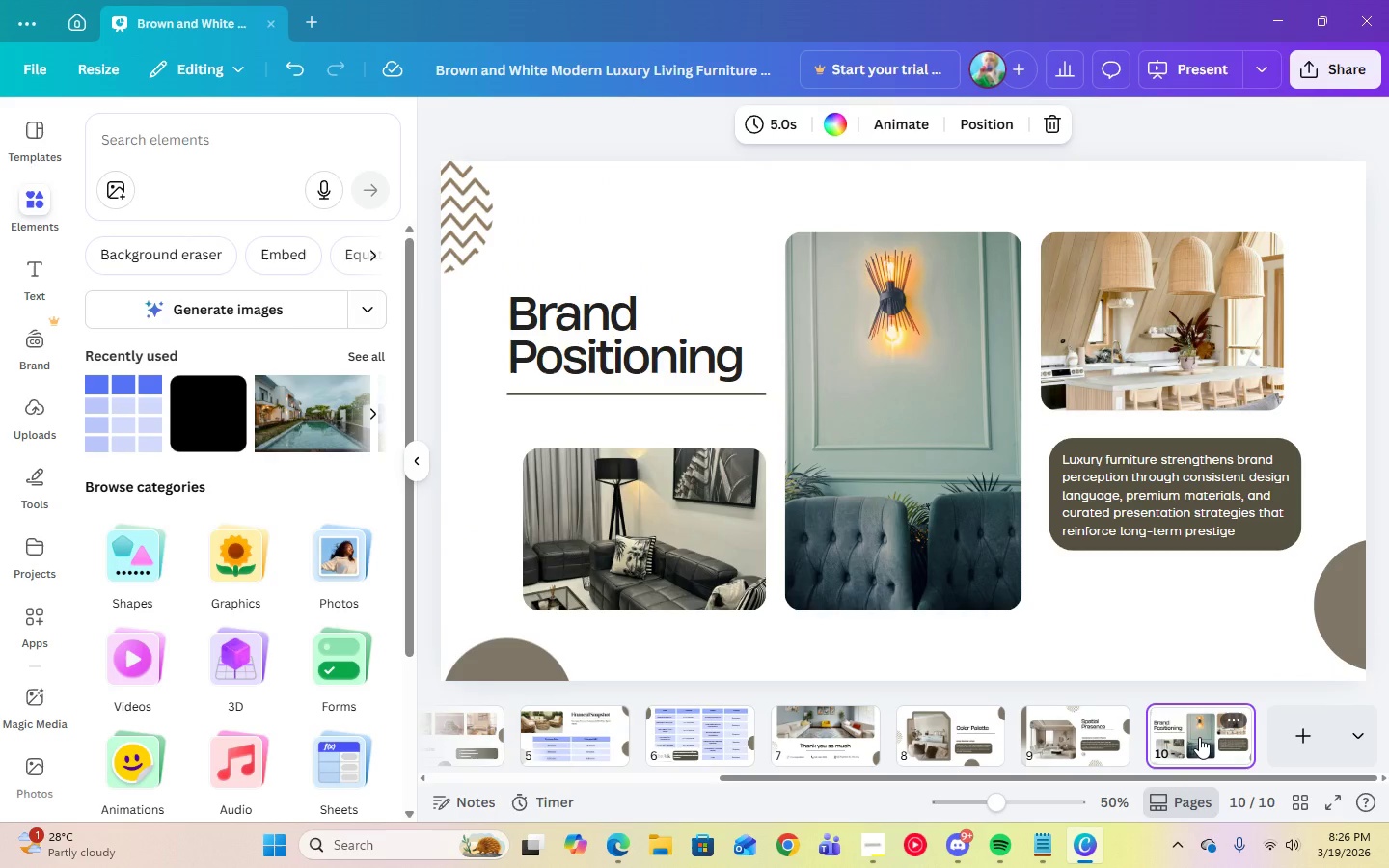 
left_click([528, 749])
 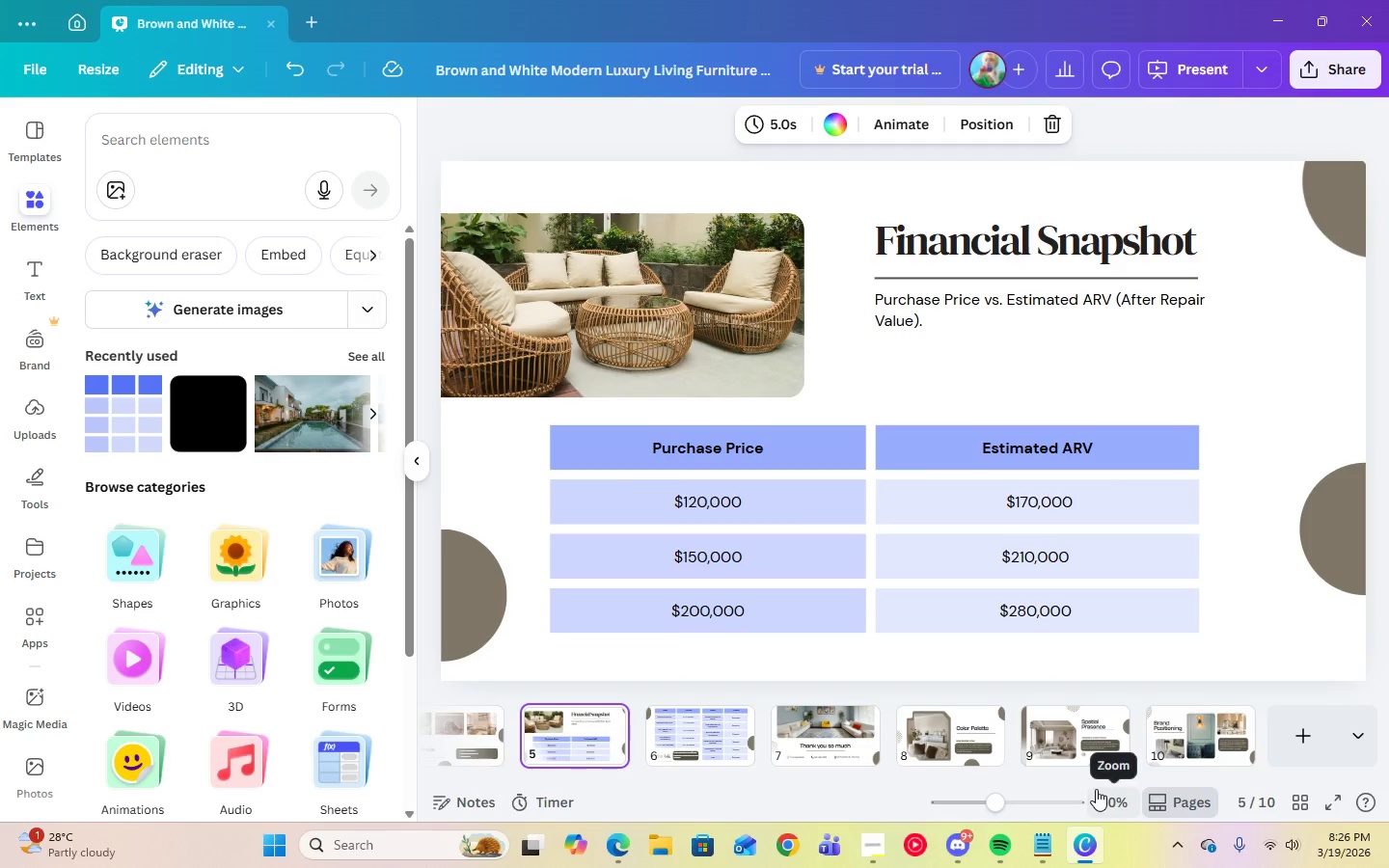 
key(ArrowLeft)
 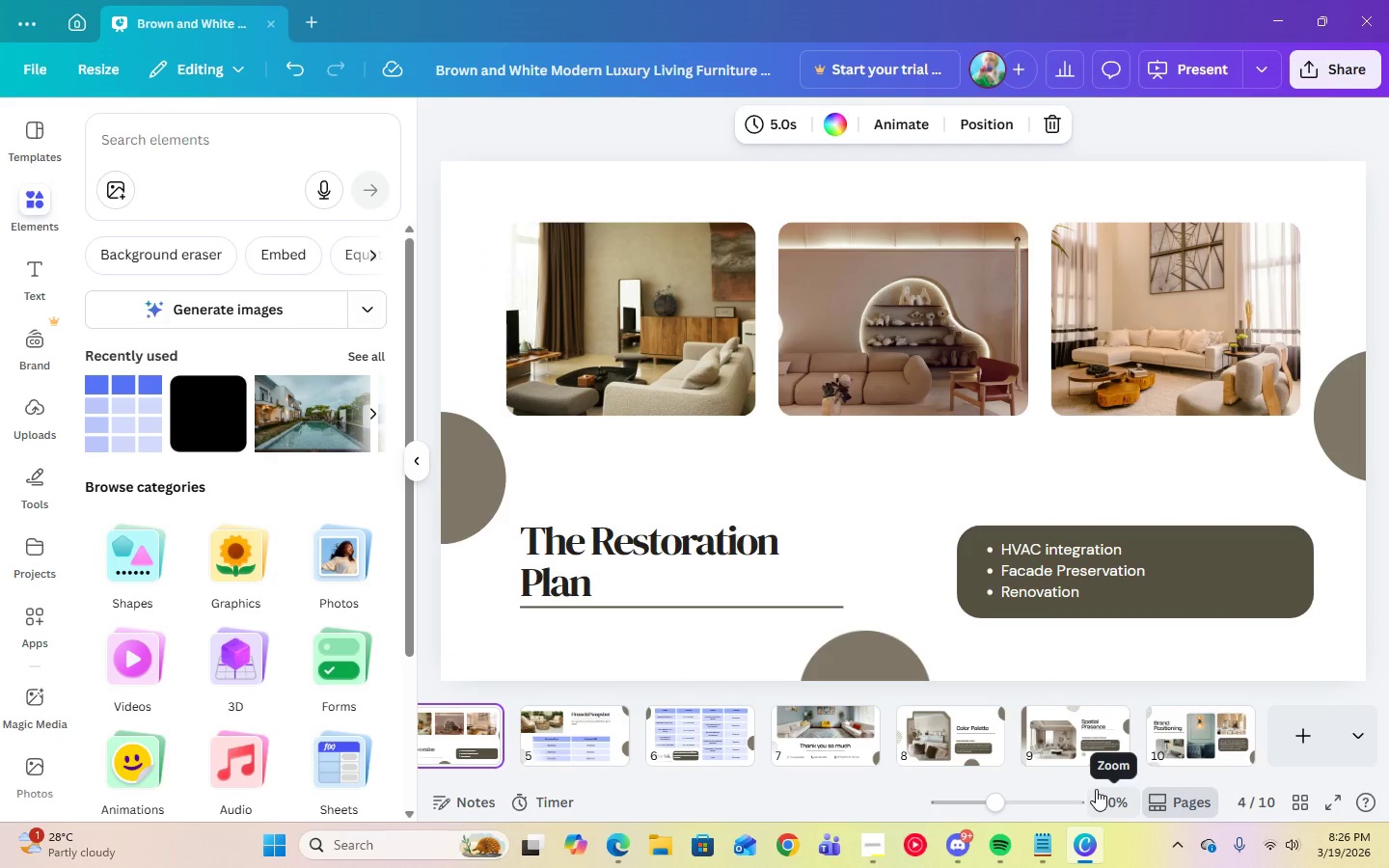 
left_click([1225, 746])
 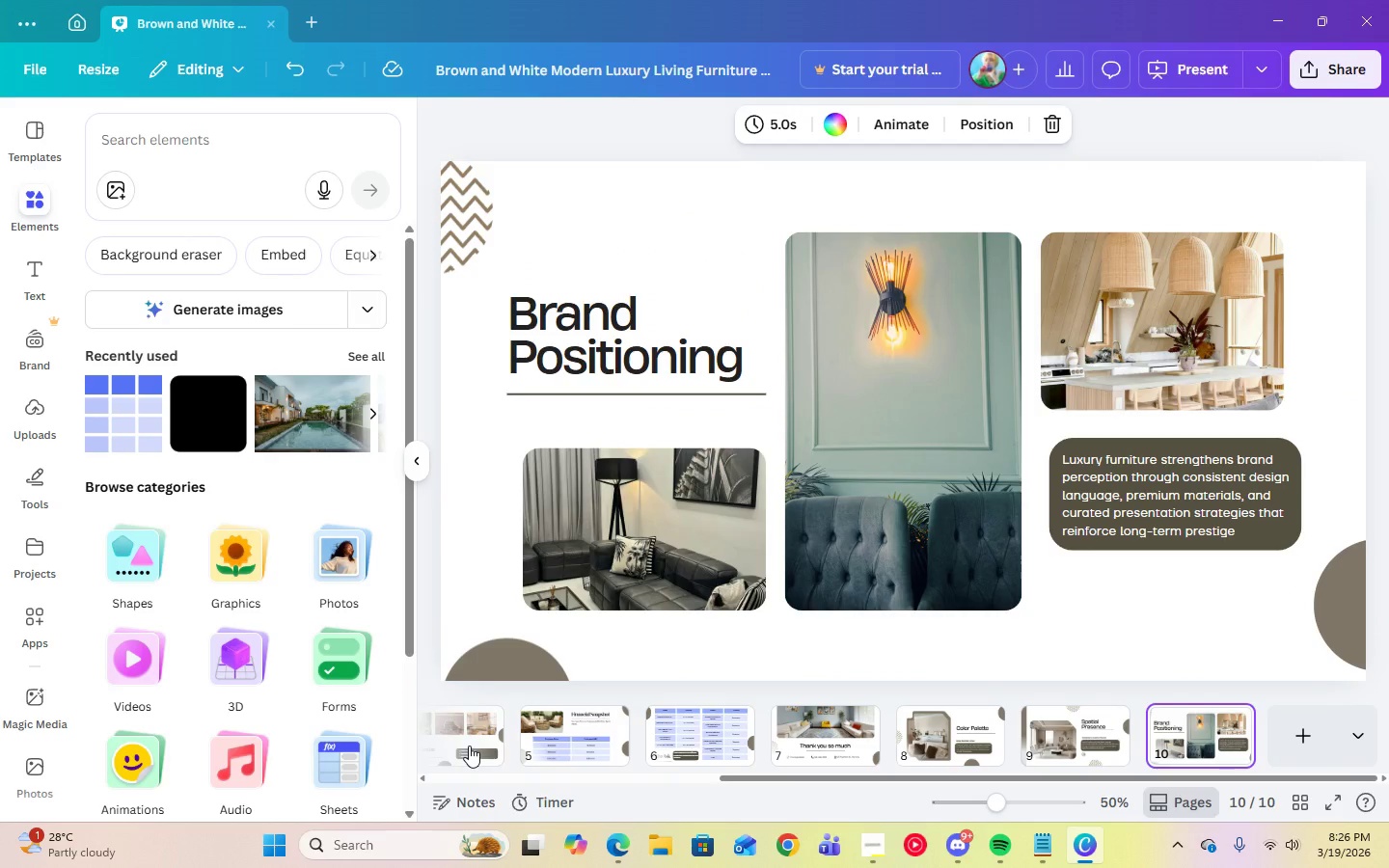 
wait(6.94)
 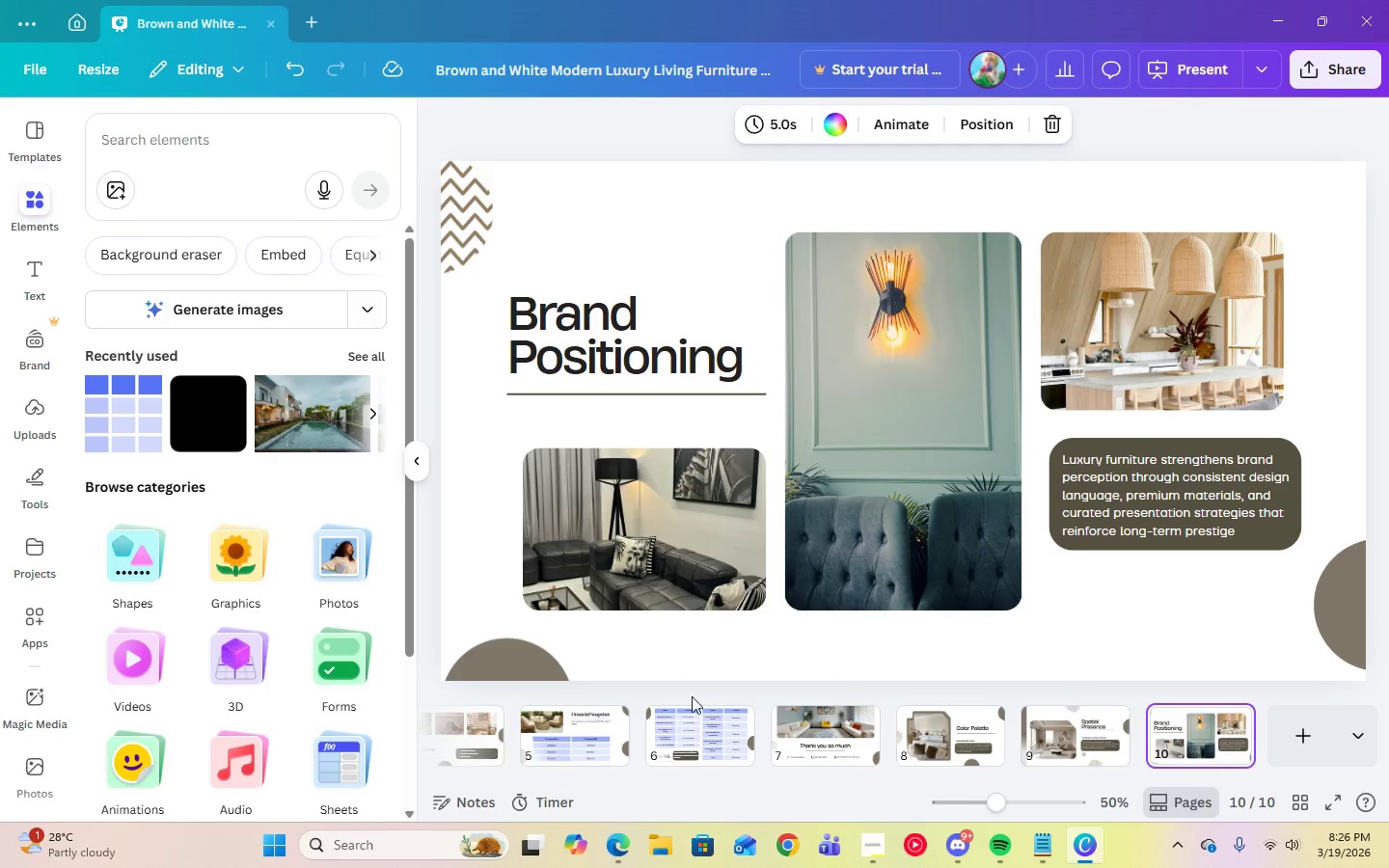 
left_click([469, 746])
 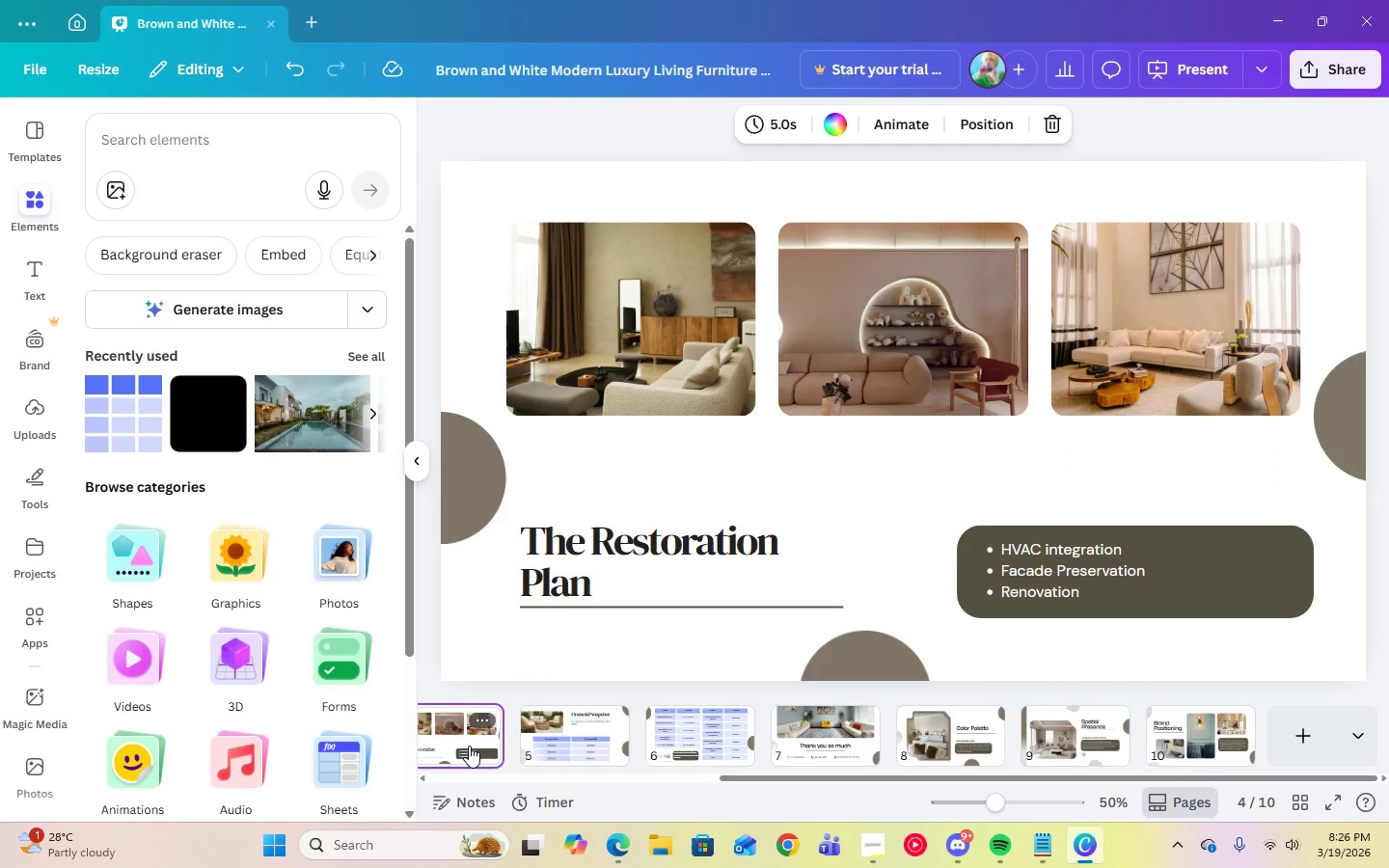 
left_click([469, 746])
 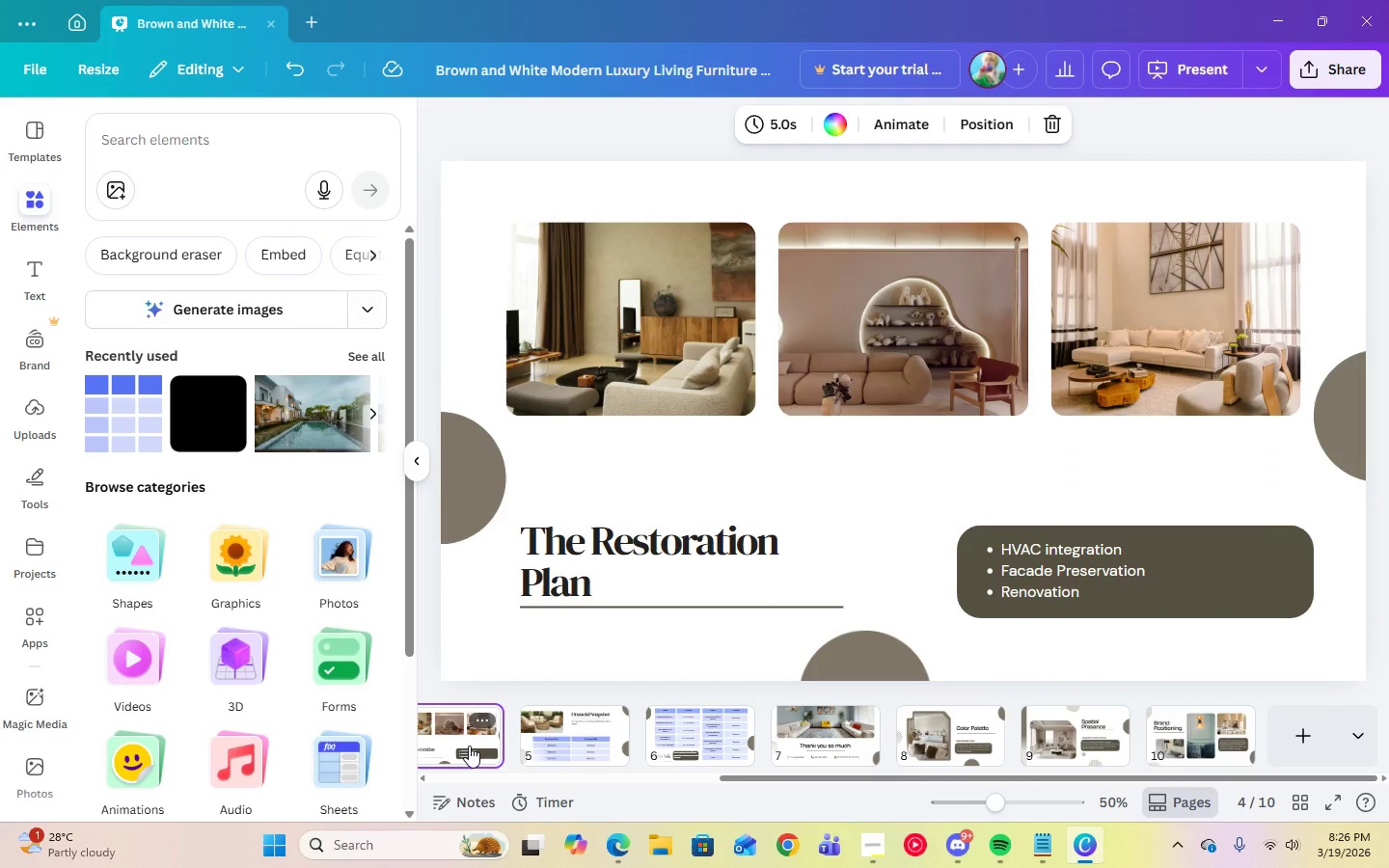 
left_click([1172, 745])
 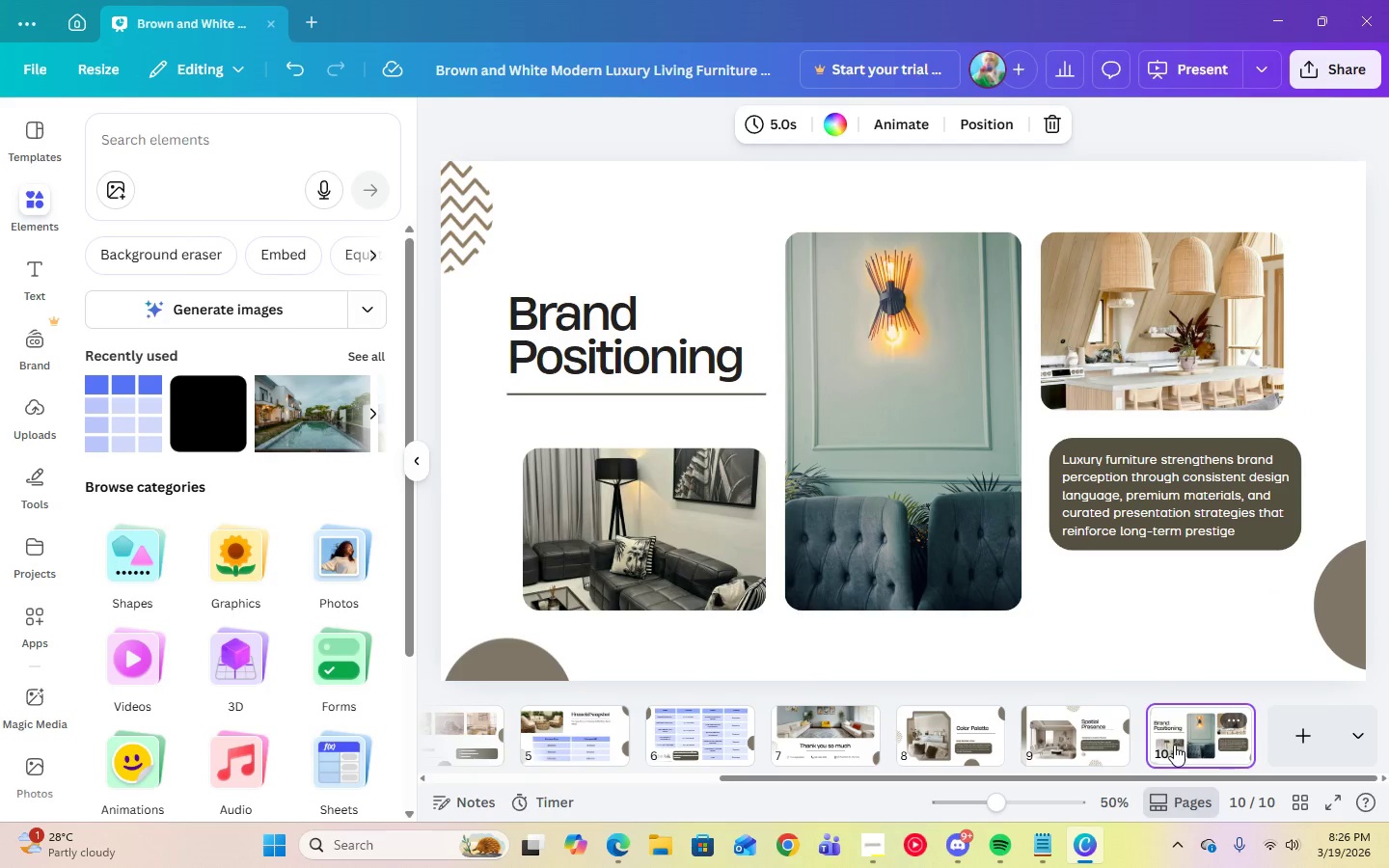 
left_click_drag(start_coordinate=[1174, 745], to_coordinate=[690, 728])
 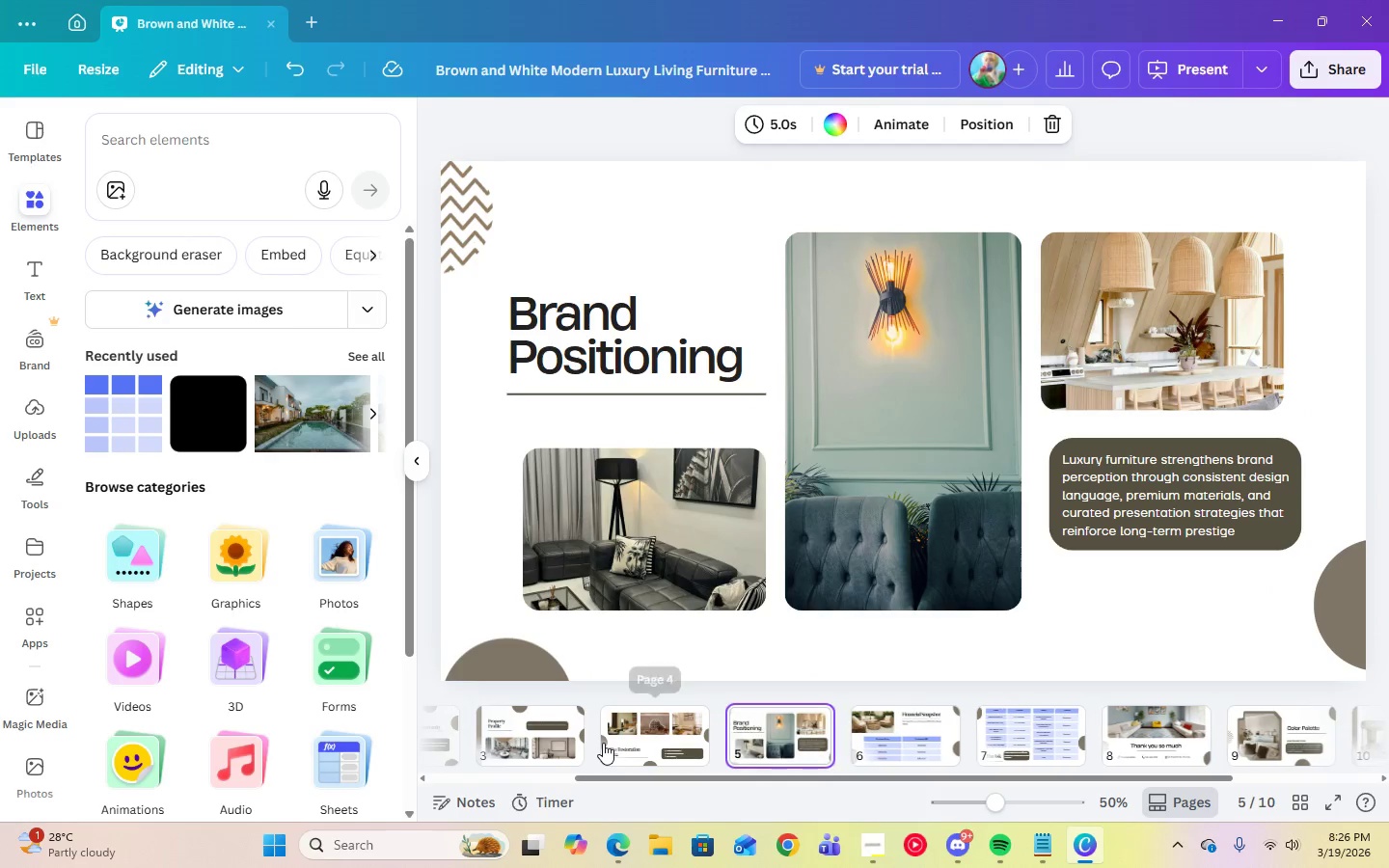 
left_click([603, 743])
 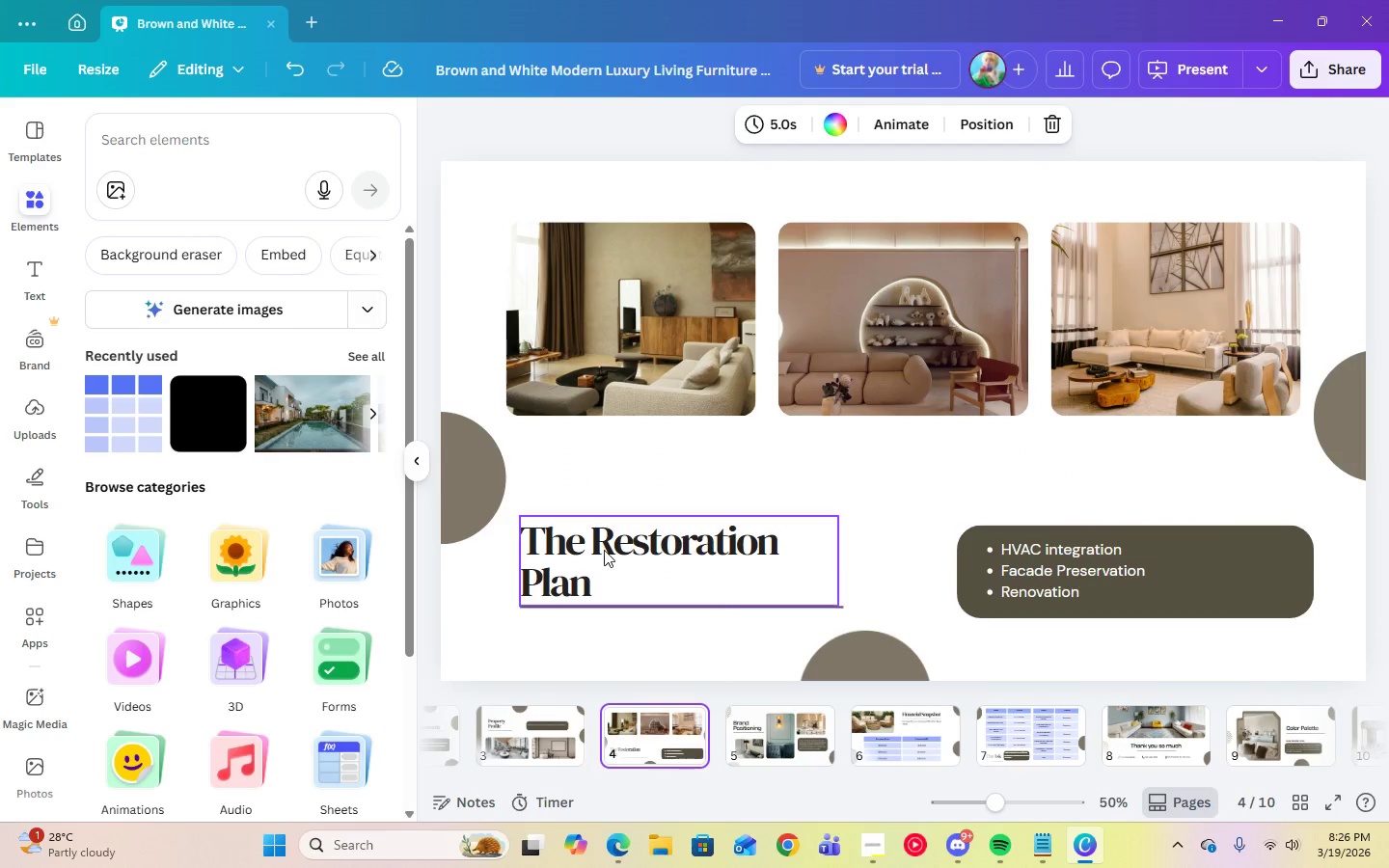 
left_click([607, 572])
 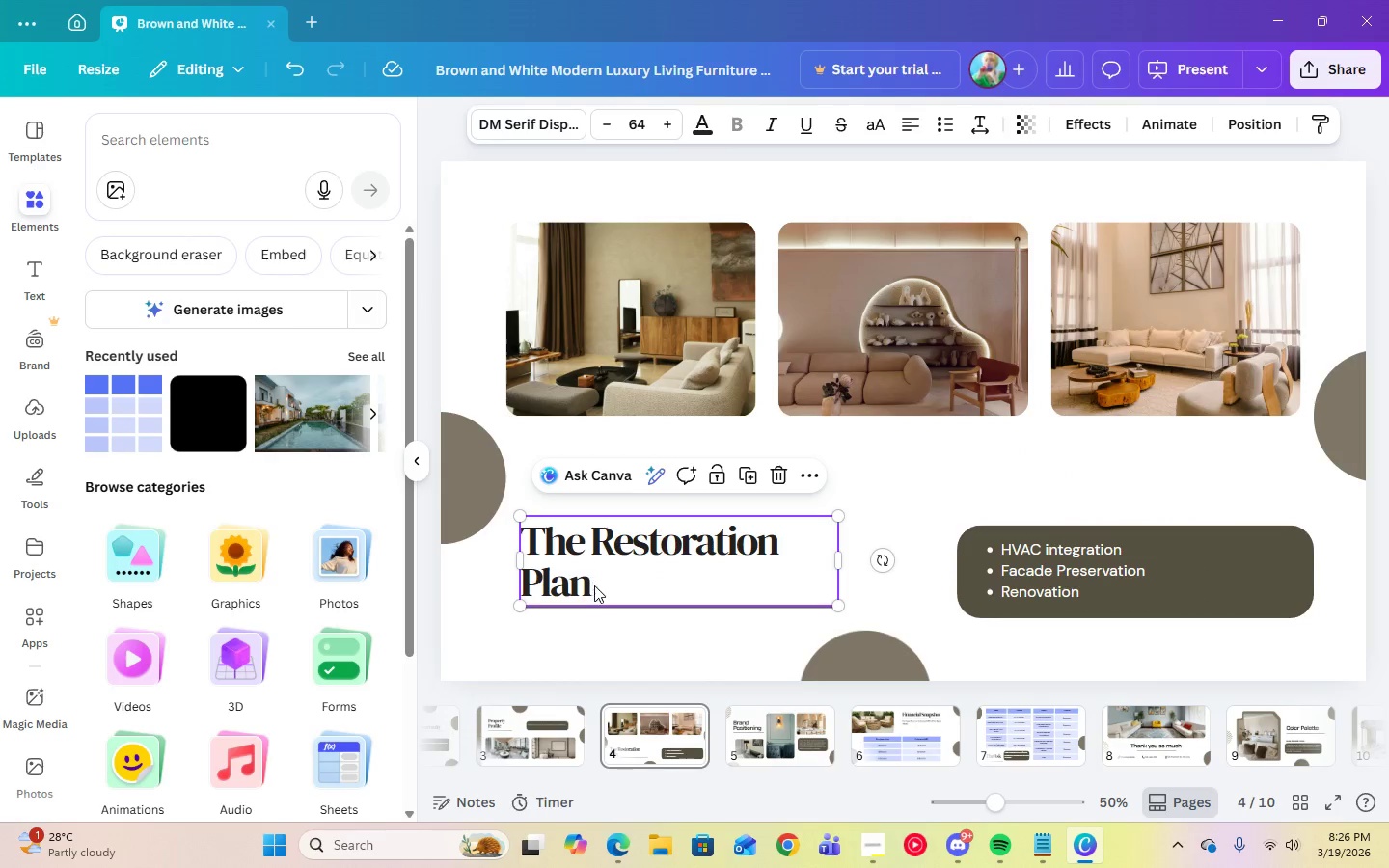 
left_click([594, 585])
 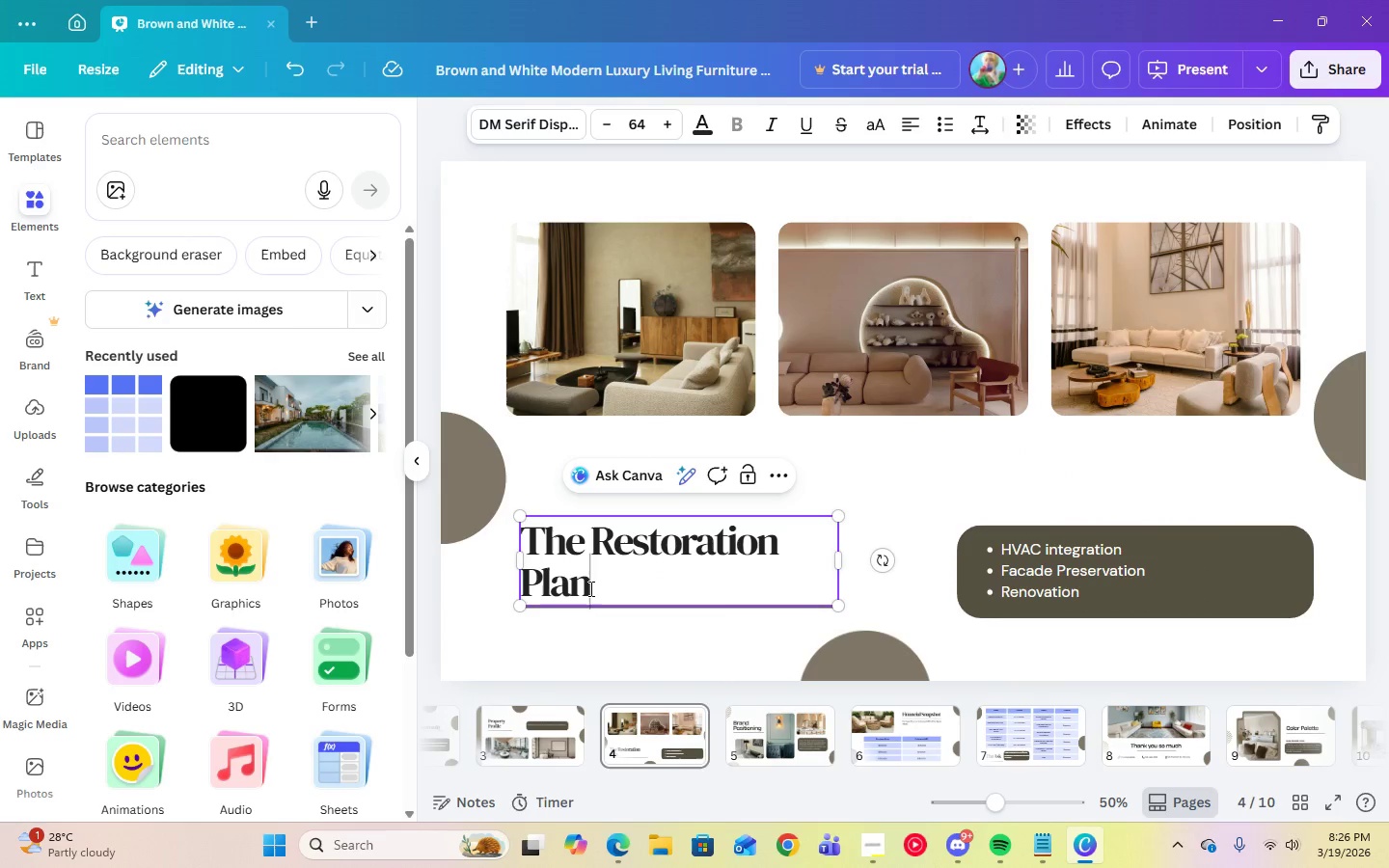 
left_click_drag(start_coordinate=[588, 588], to_coordinate=[531, 549])
 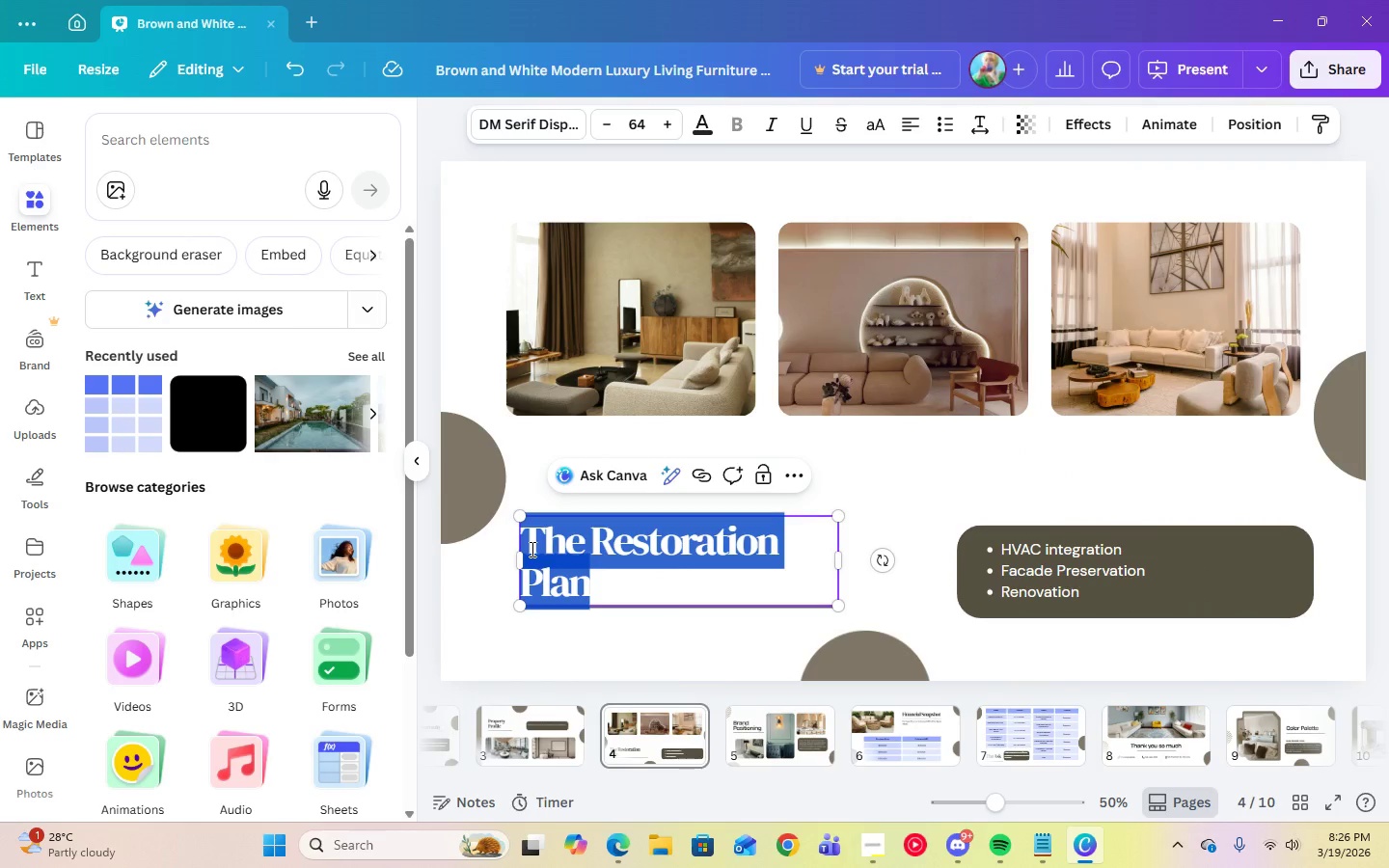 
right_click([531, 549])
 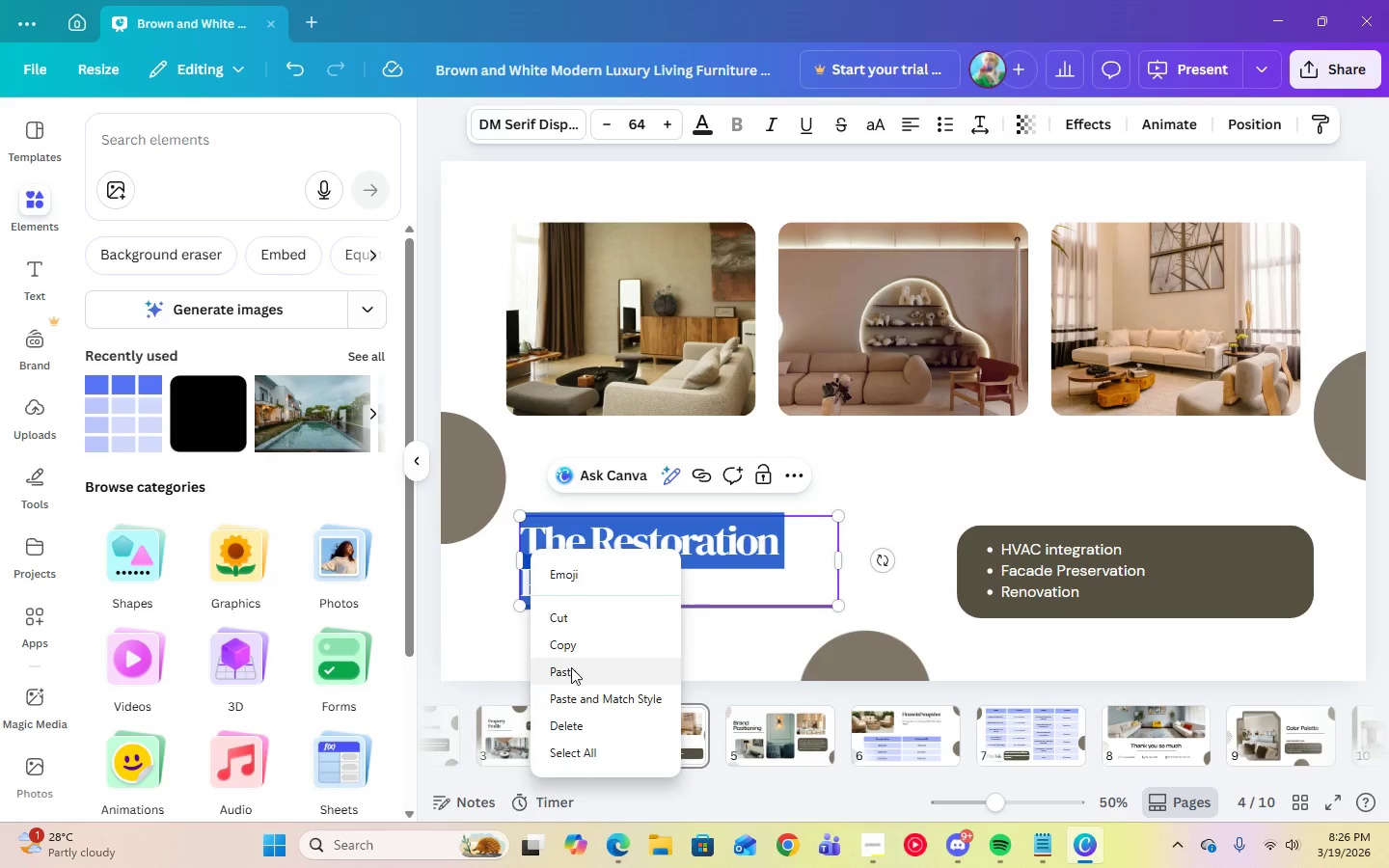 
left_click([562, 640])
 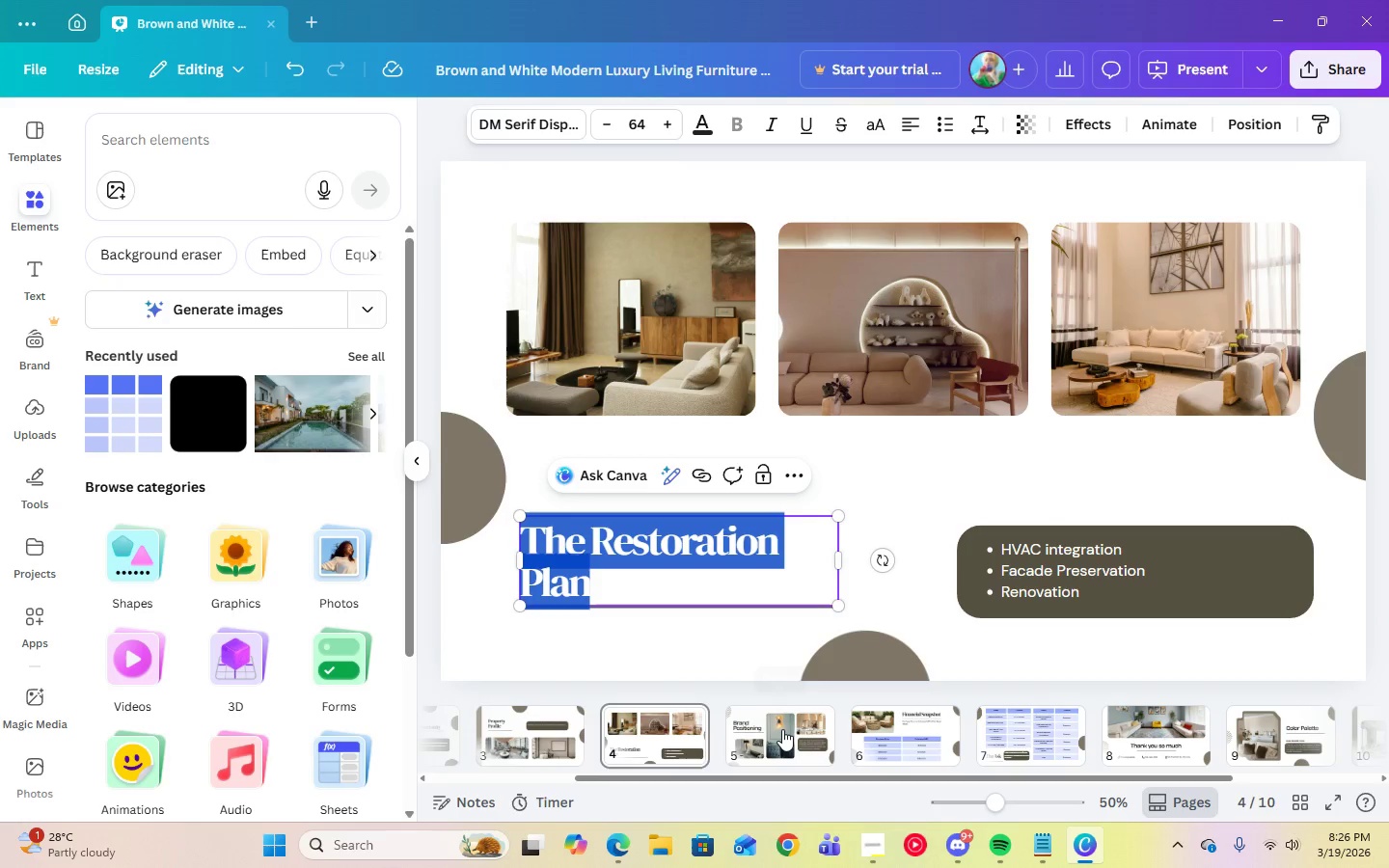 
left_click([782, 729])
 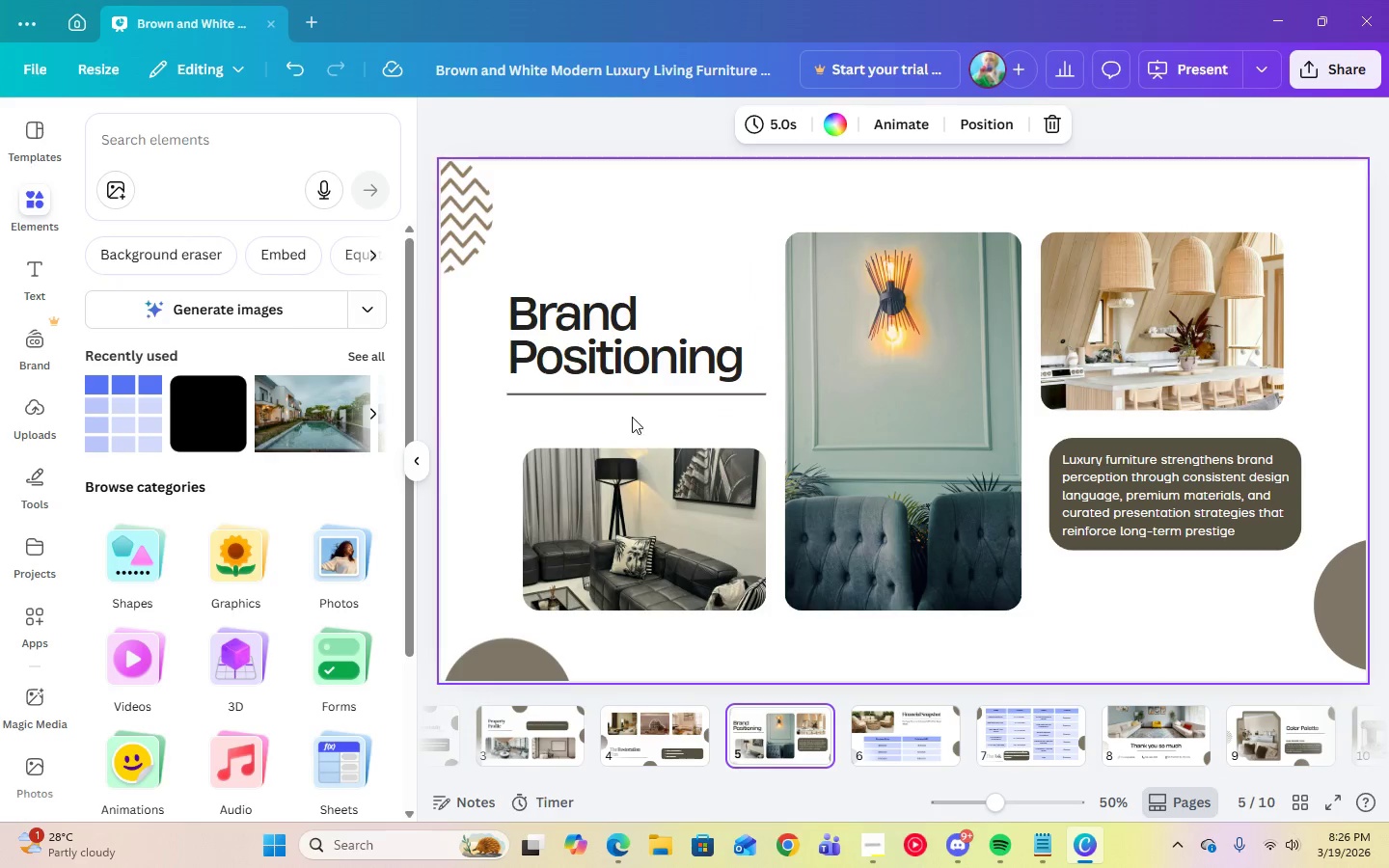 
left_click([631, 381])
 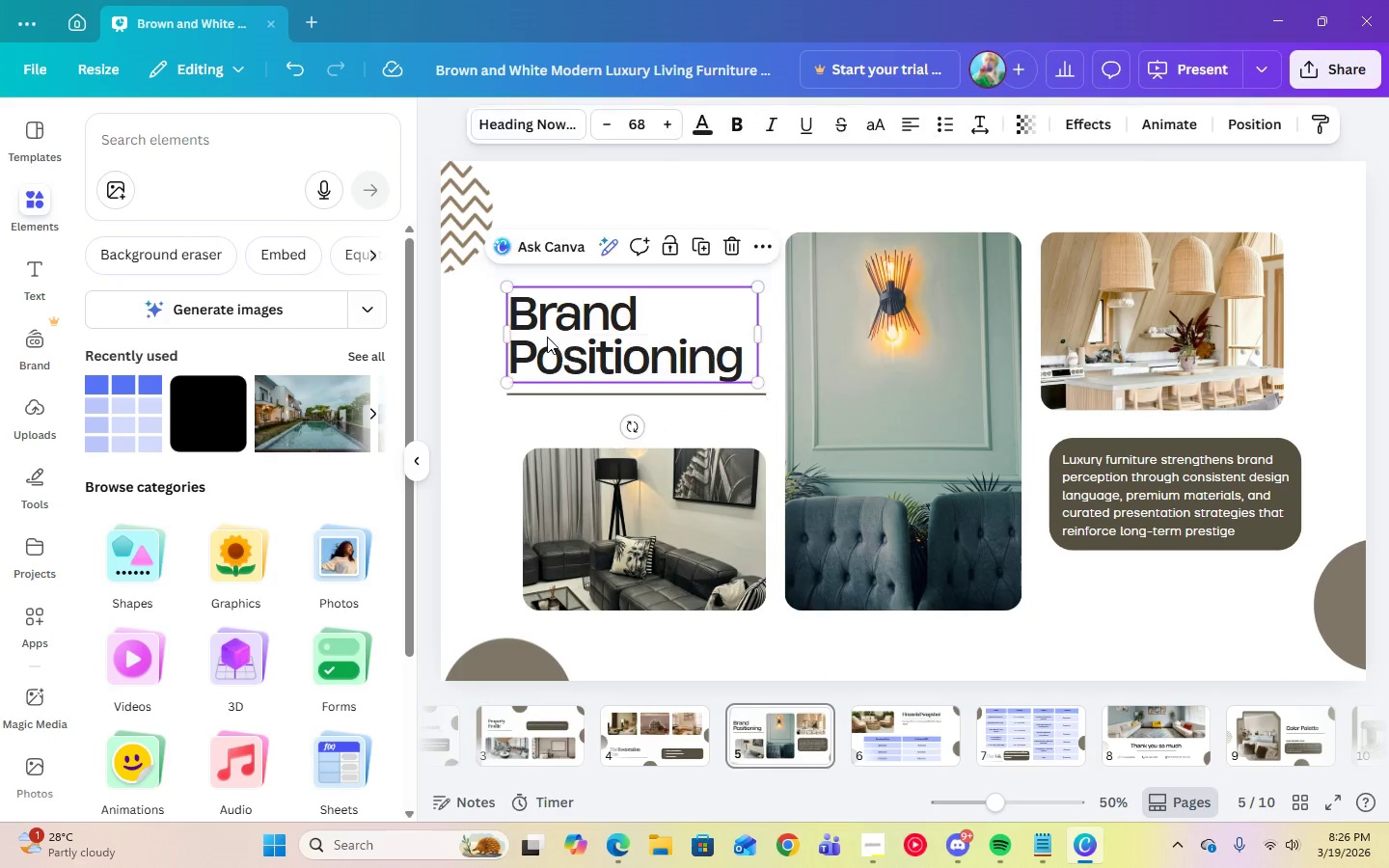 
double_click([543, 336])
 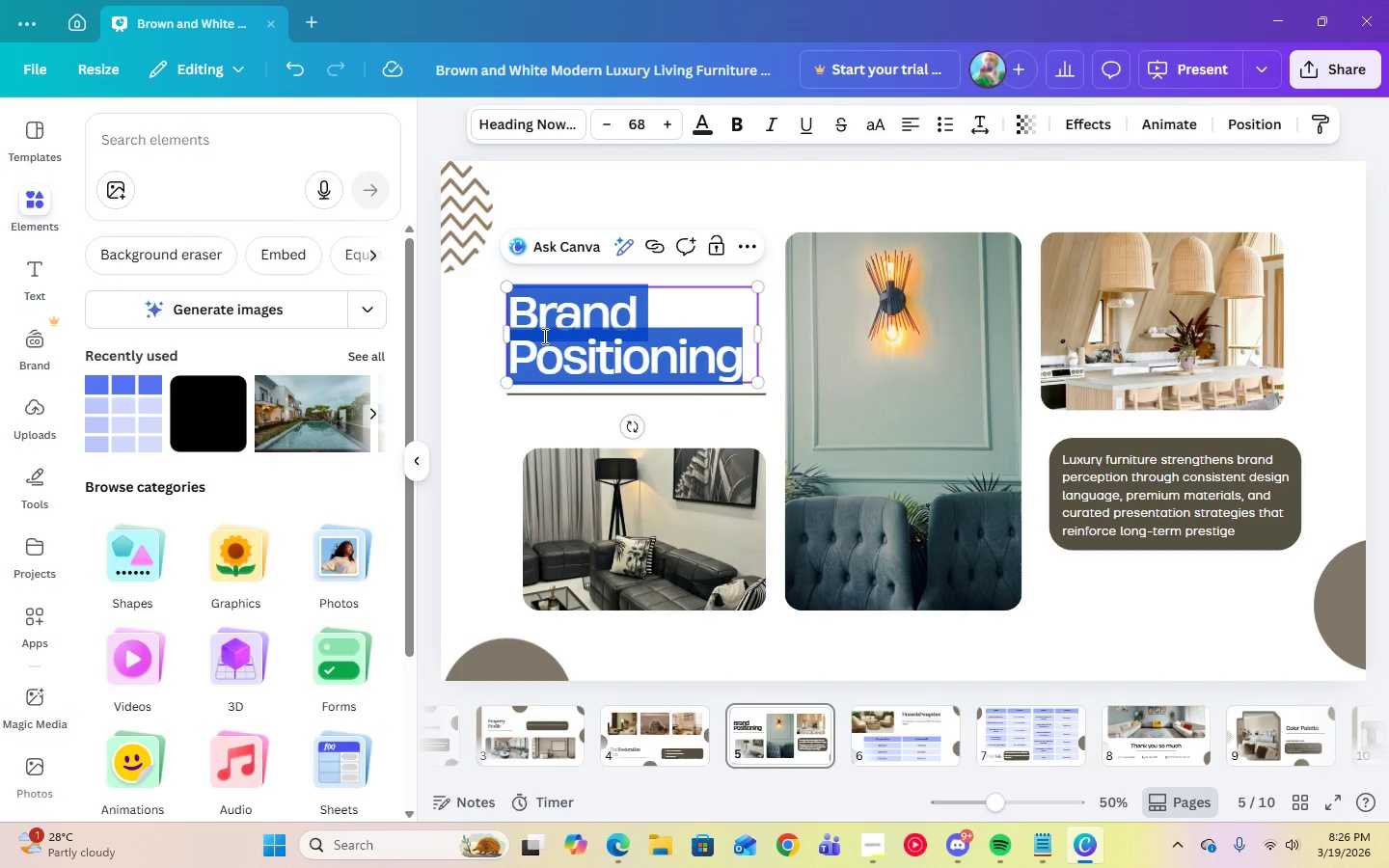 
right_click([543, 336])
 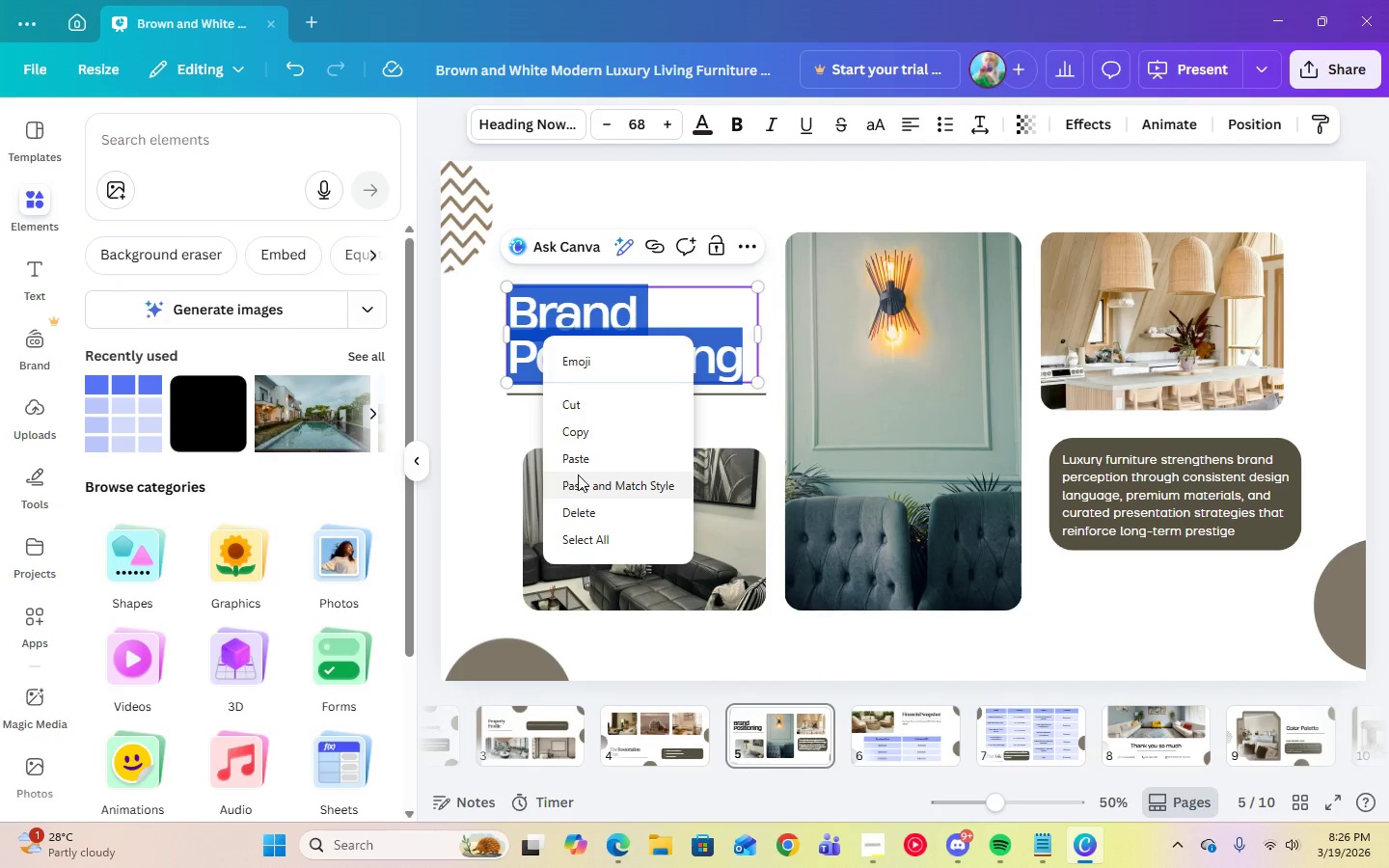 
left_click([578, 462])
 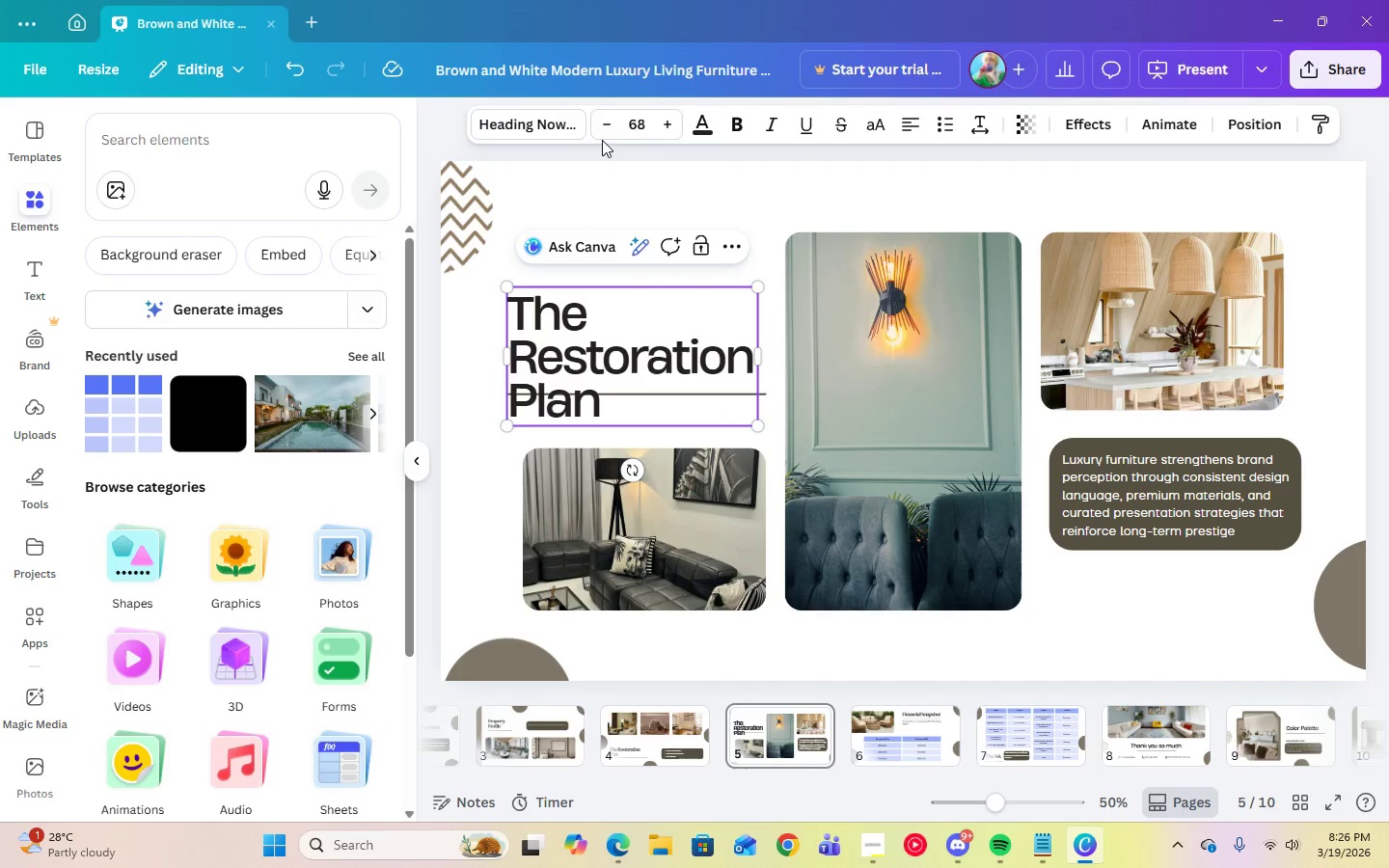 
left_click([630, 122])
 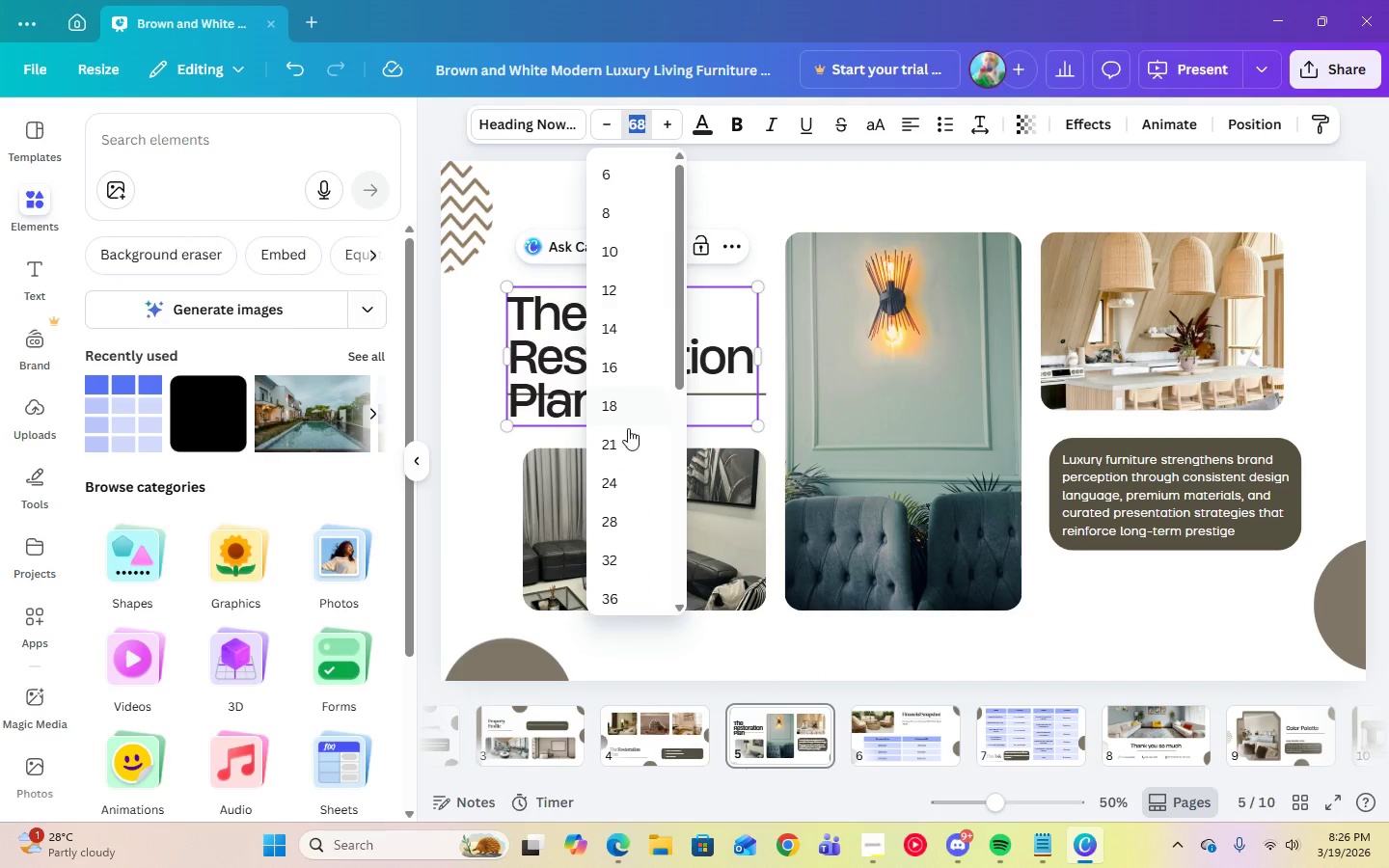 
scroll: coordinate [627, 443], scroll_direction: down, amount: 2.0
 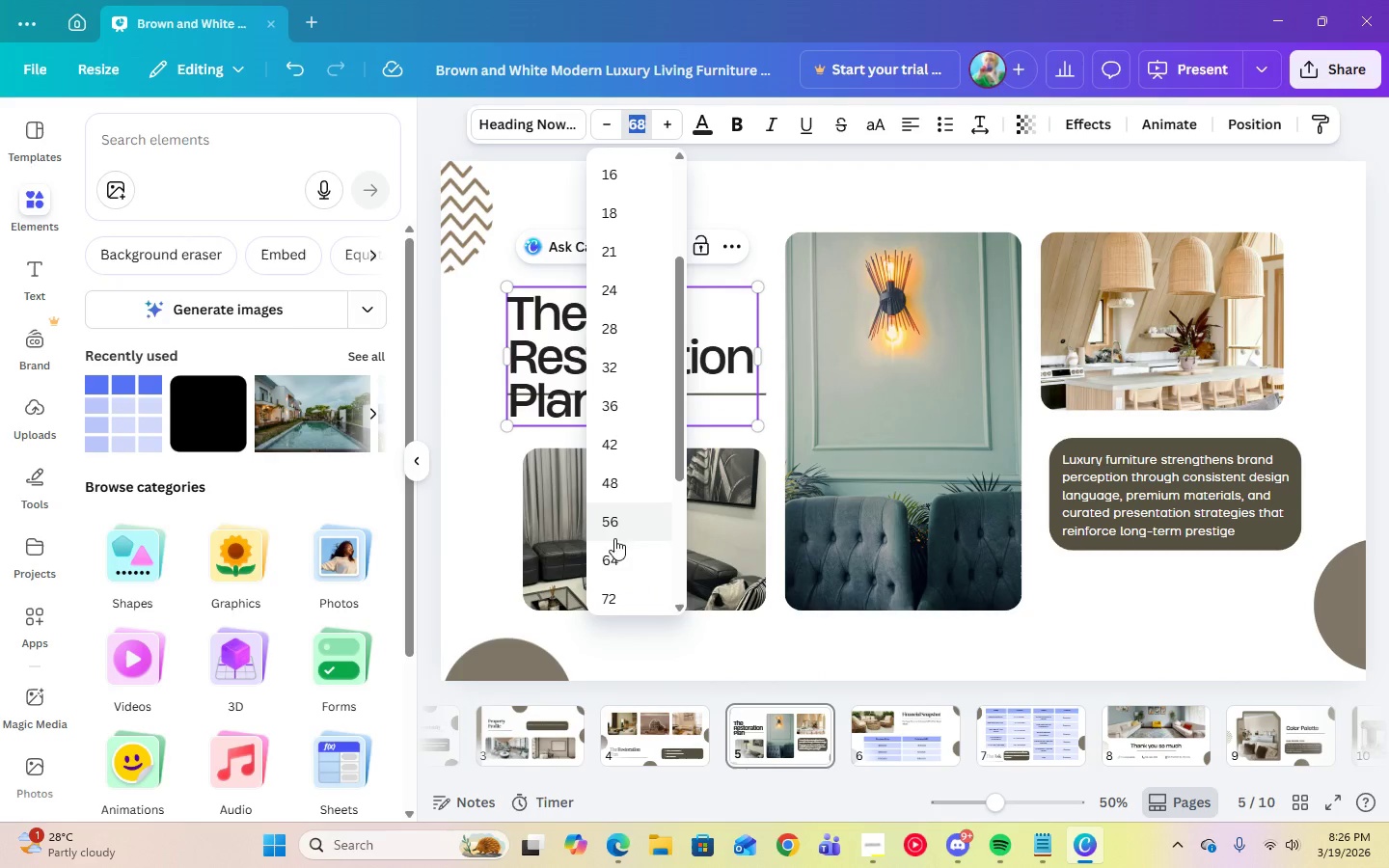 
left_click([615, 551])
 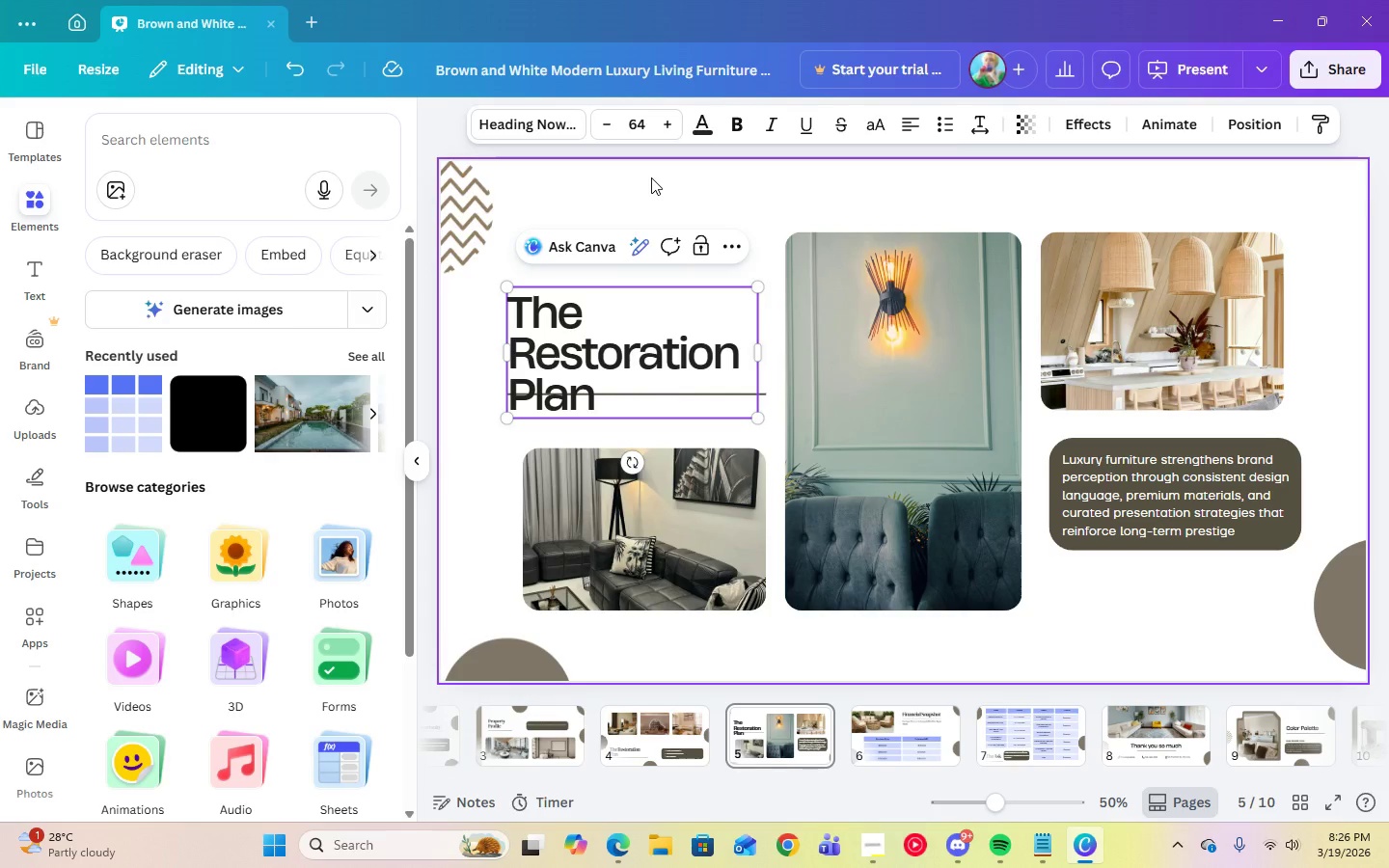 
double_click([581, 338])
 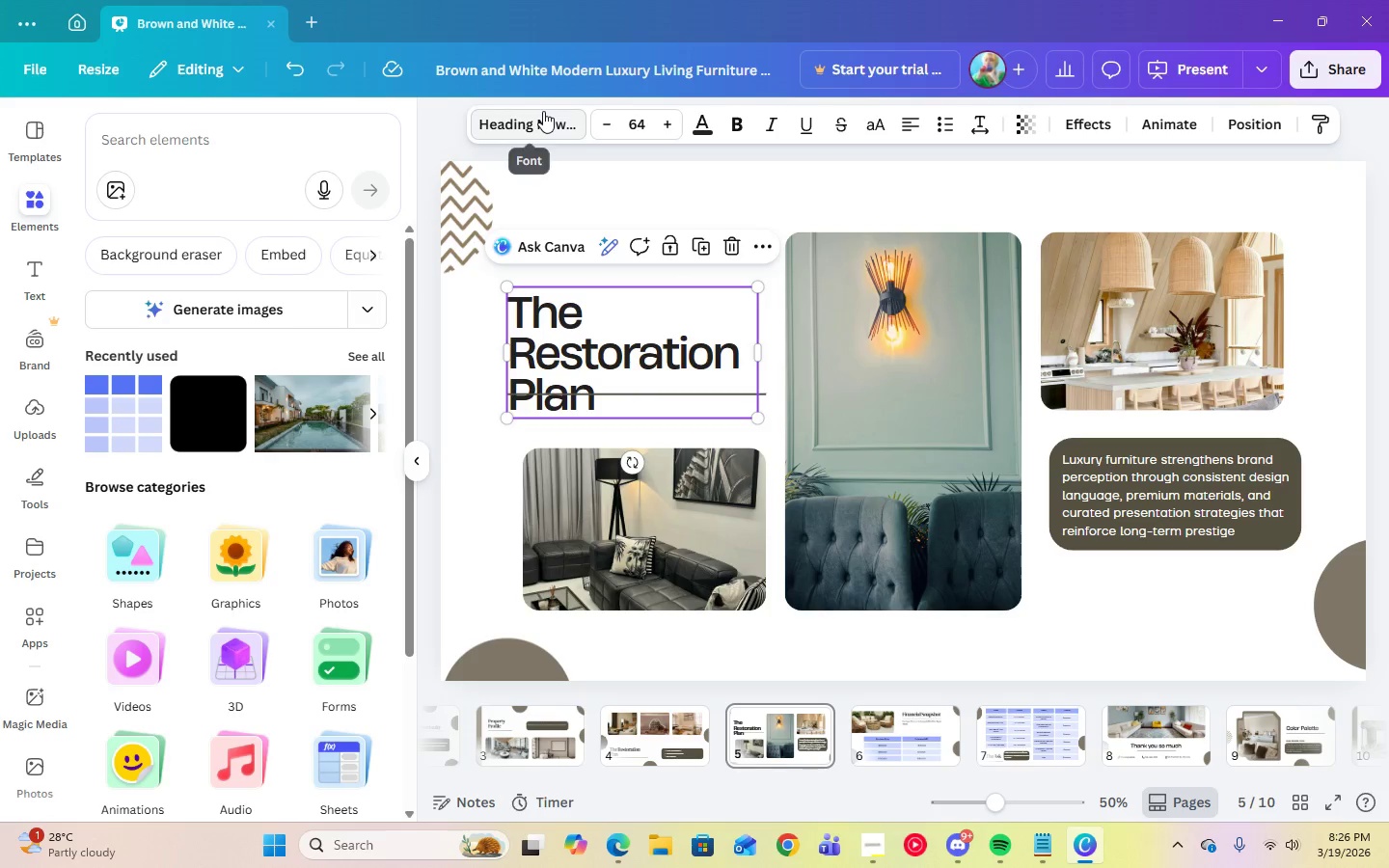 
left_click([543, 113])
 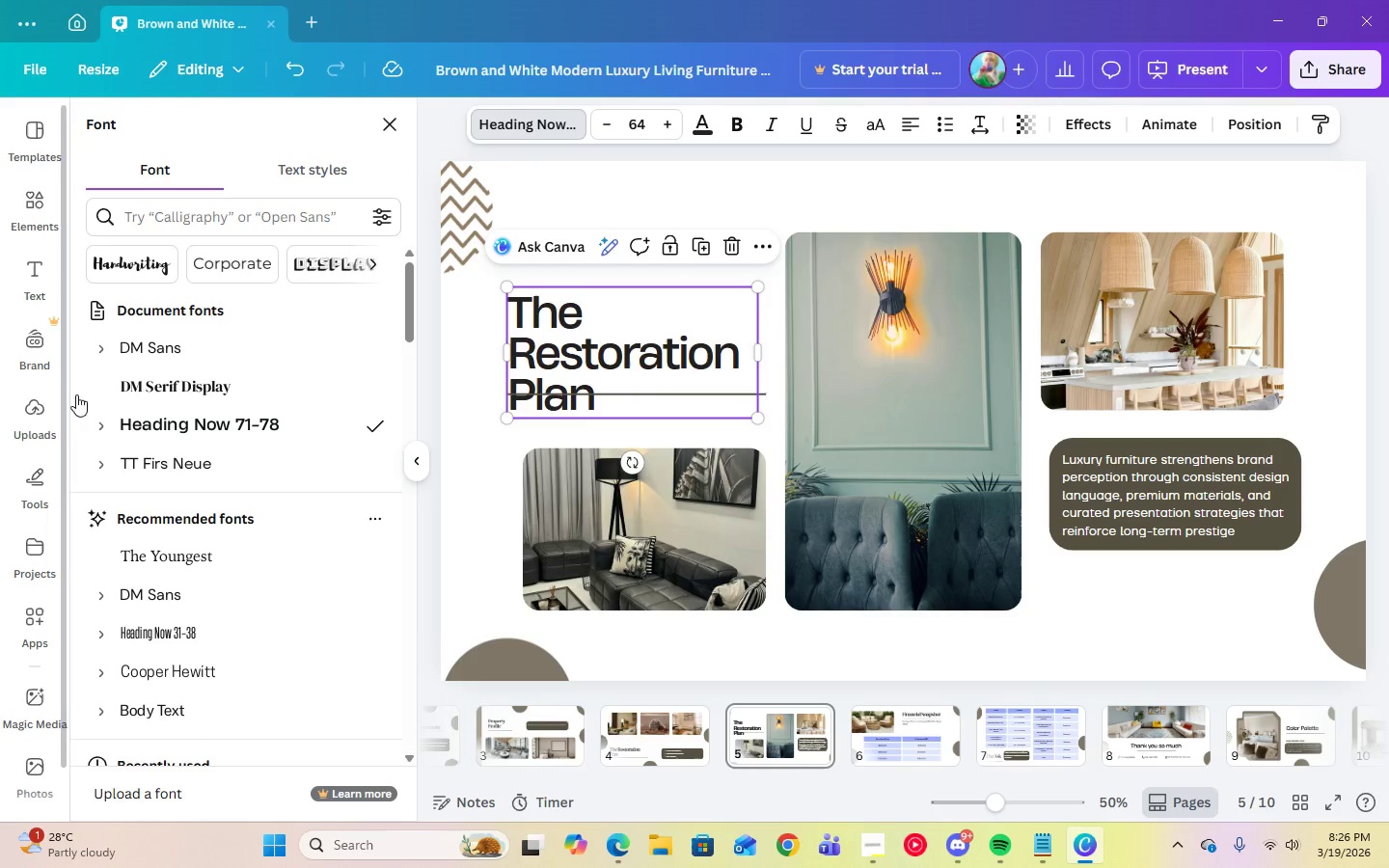 
left_click([128, 388])
 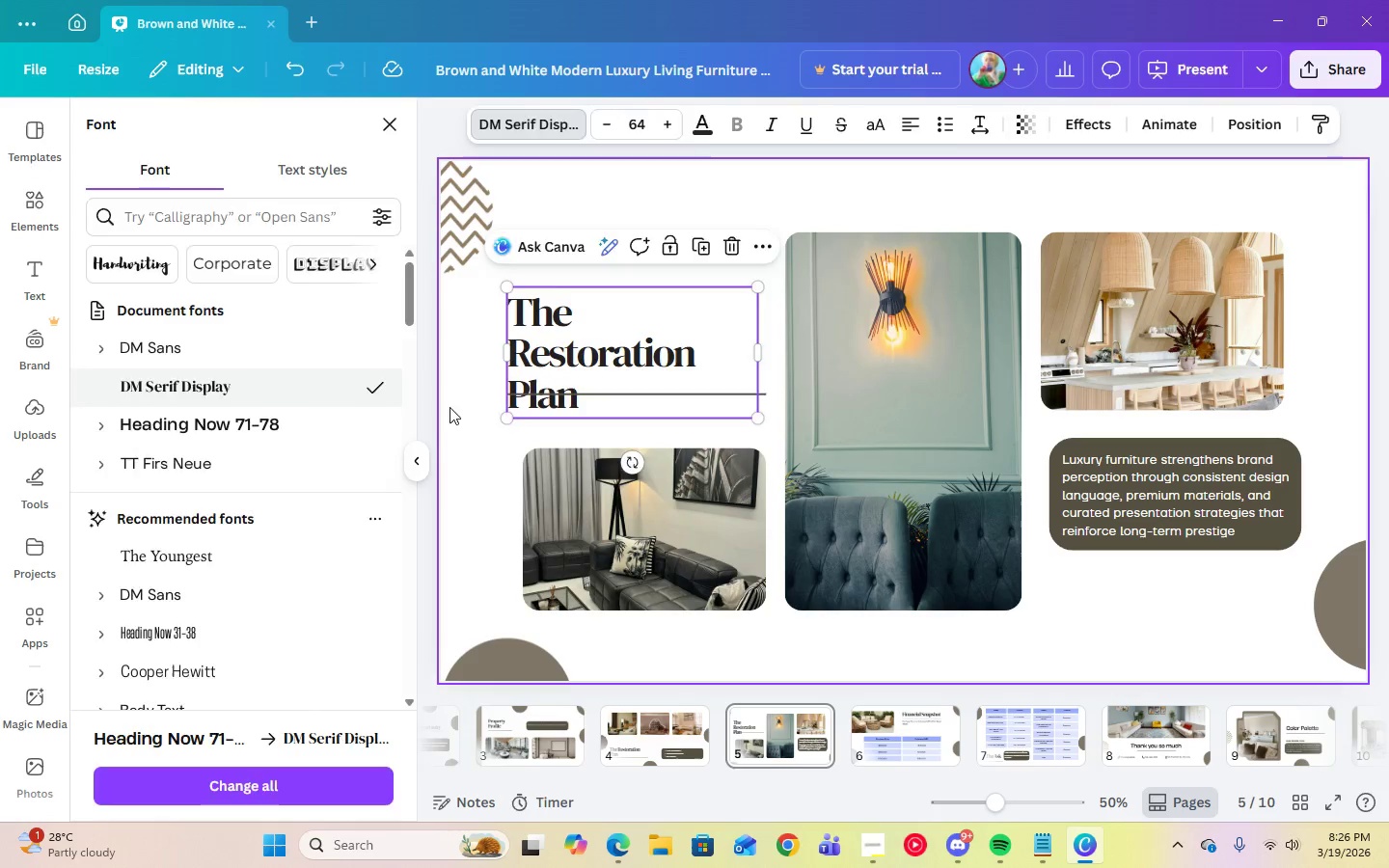 
double_click([576, 360])
 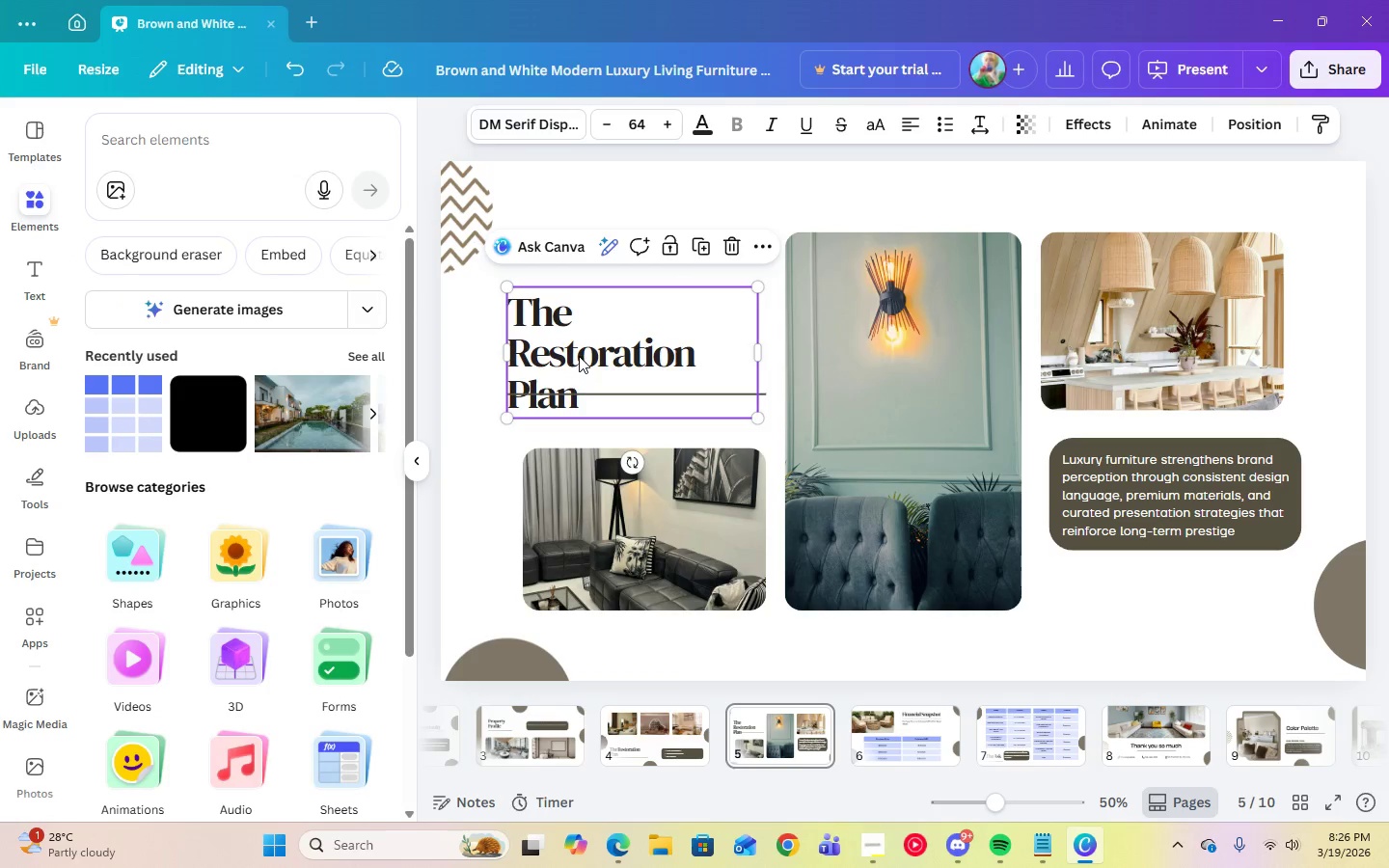 
left_click_drag(start_coordinate=[579, 355], to_coordinate=[579, 324])
 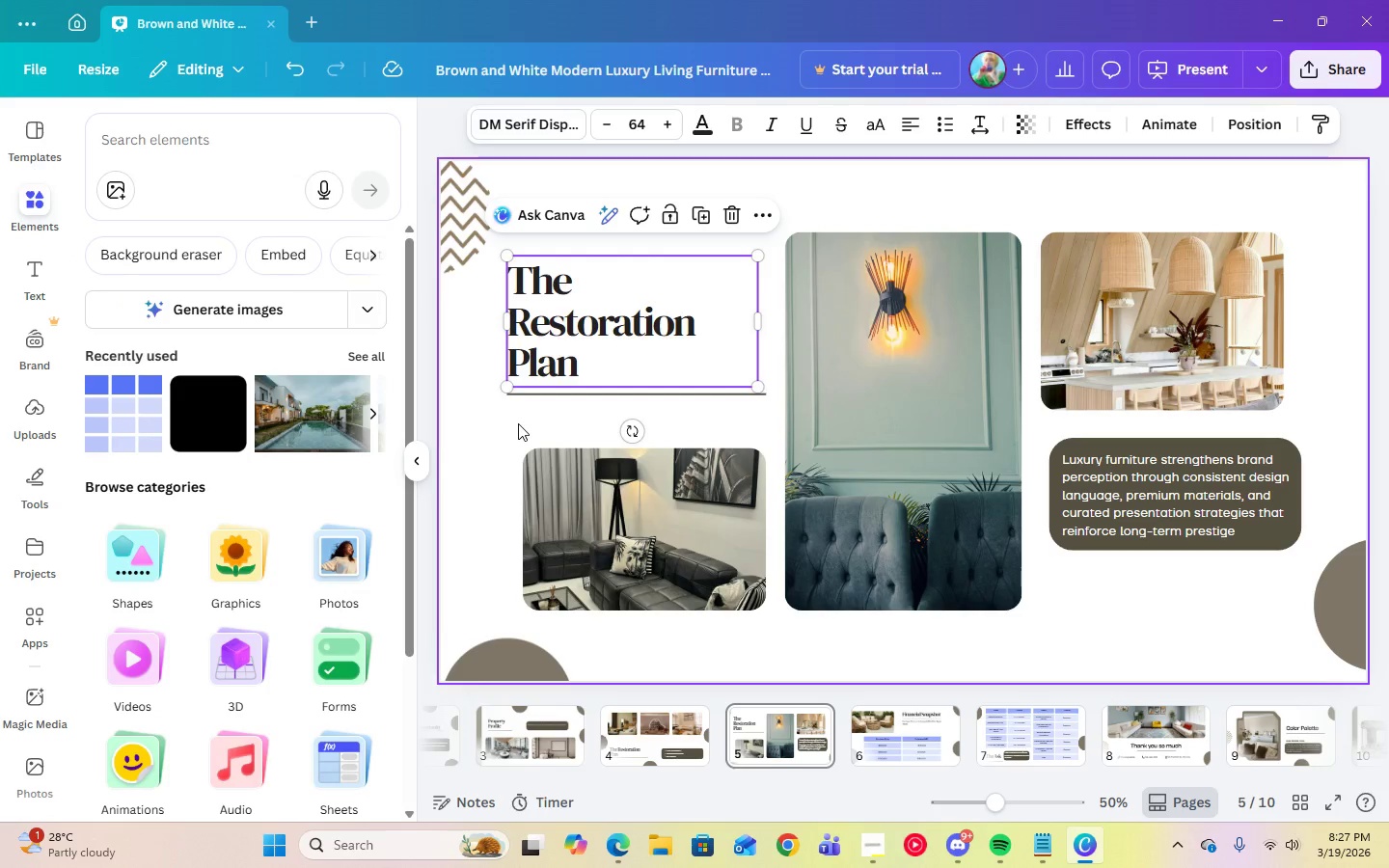 
left_click([518, 423])
 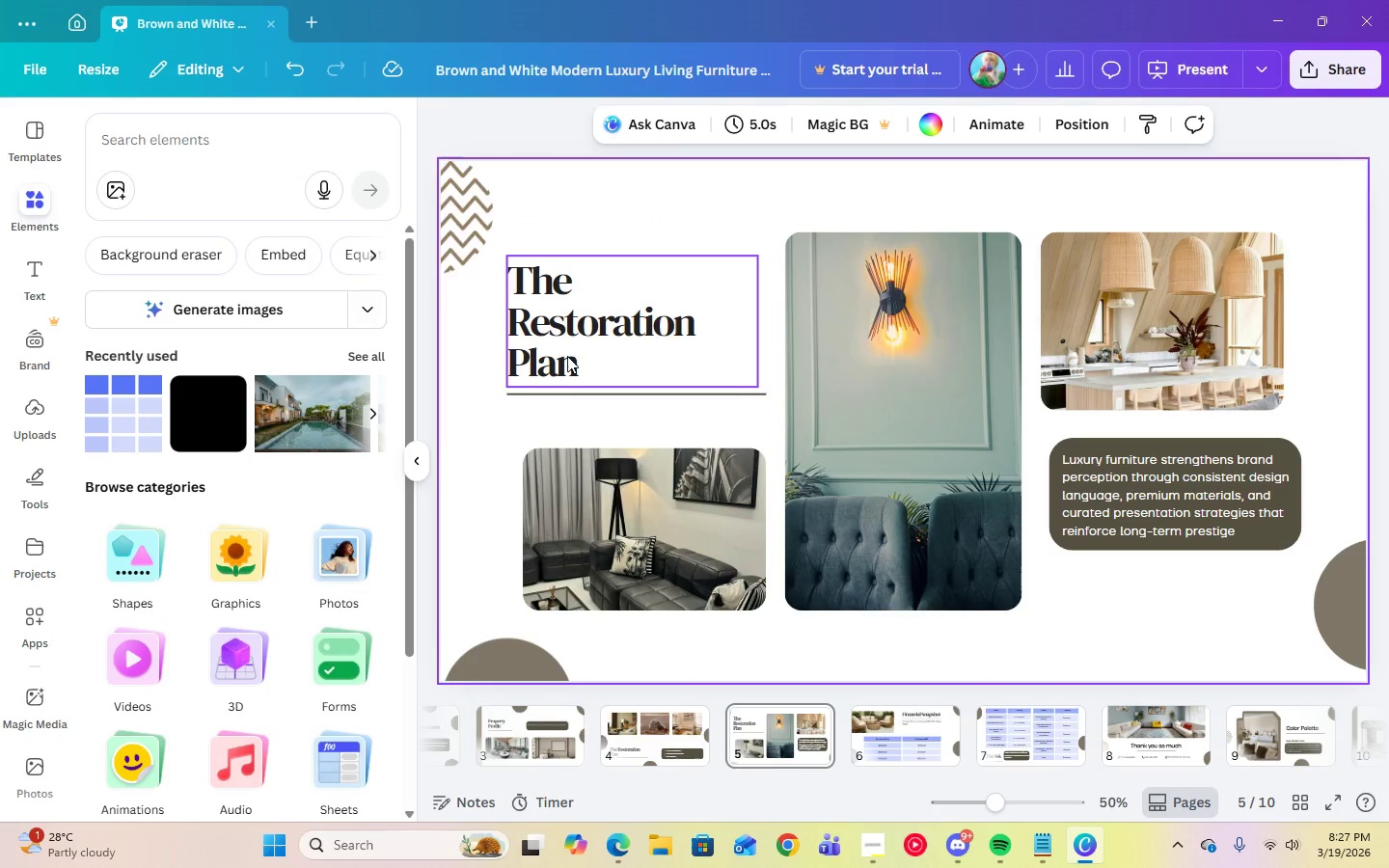 
left_click([572, 336])
 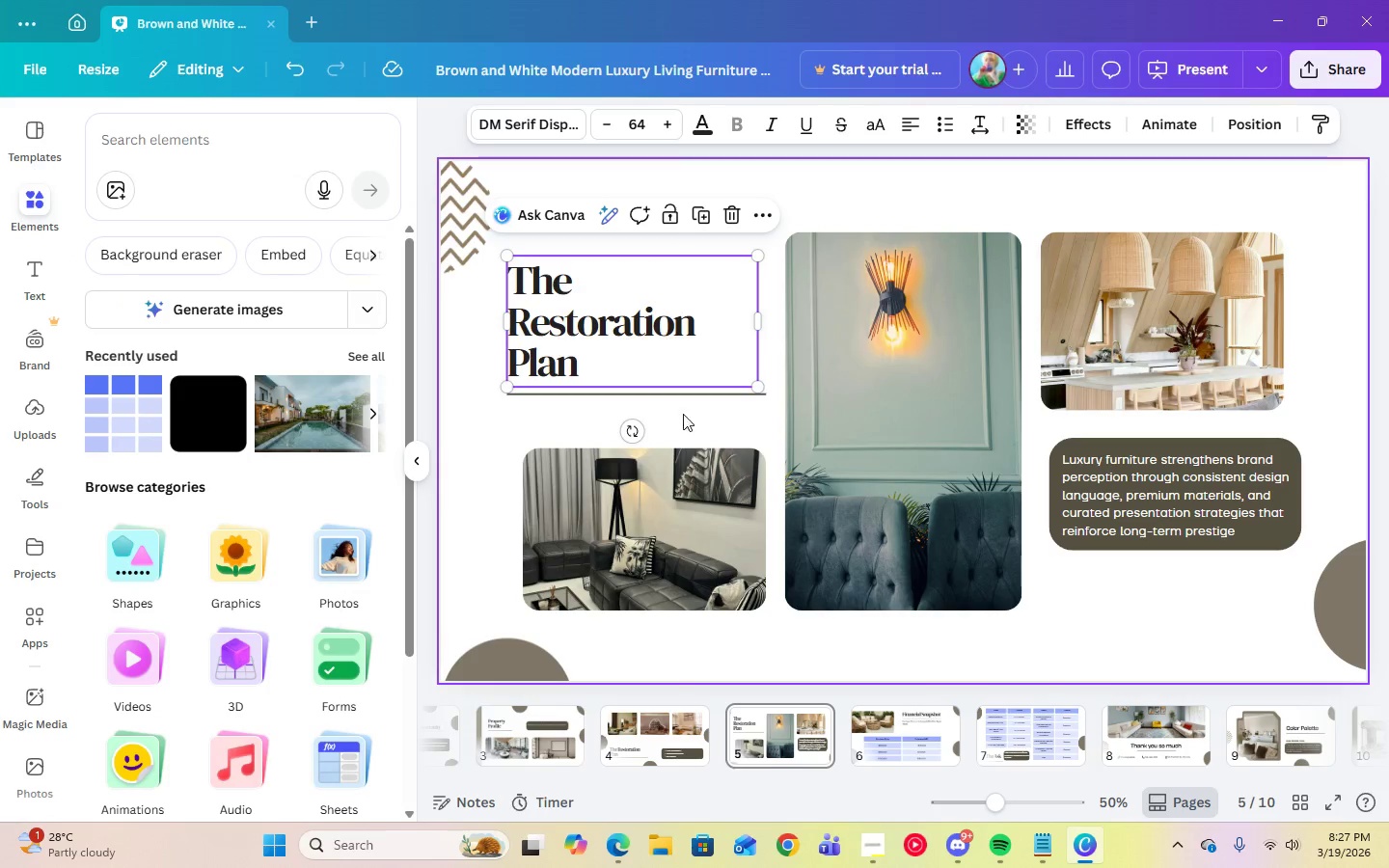 
left_click([696, 416])
 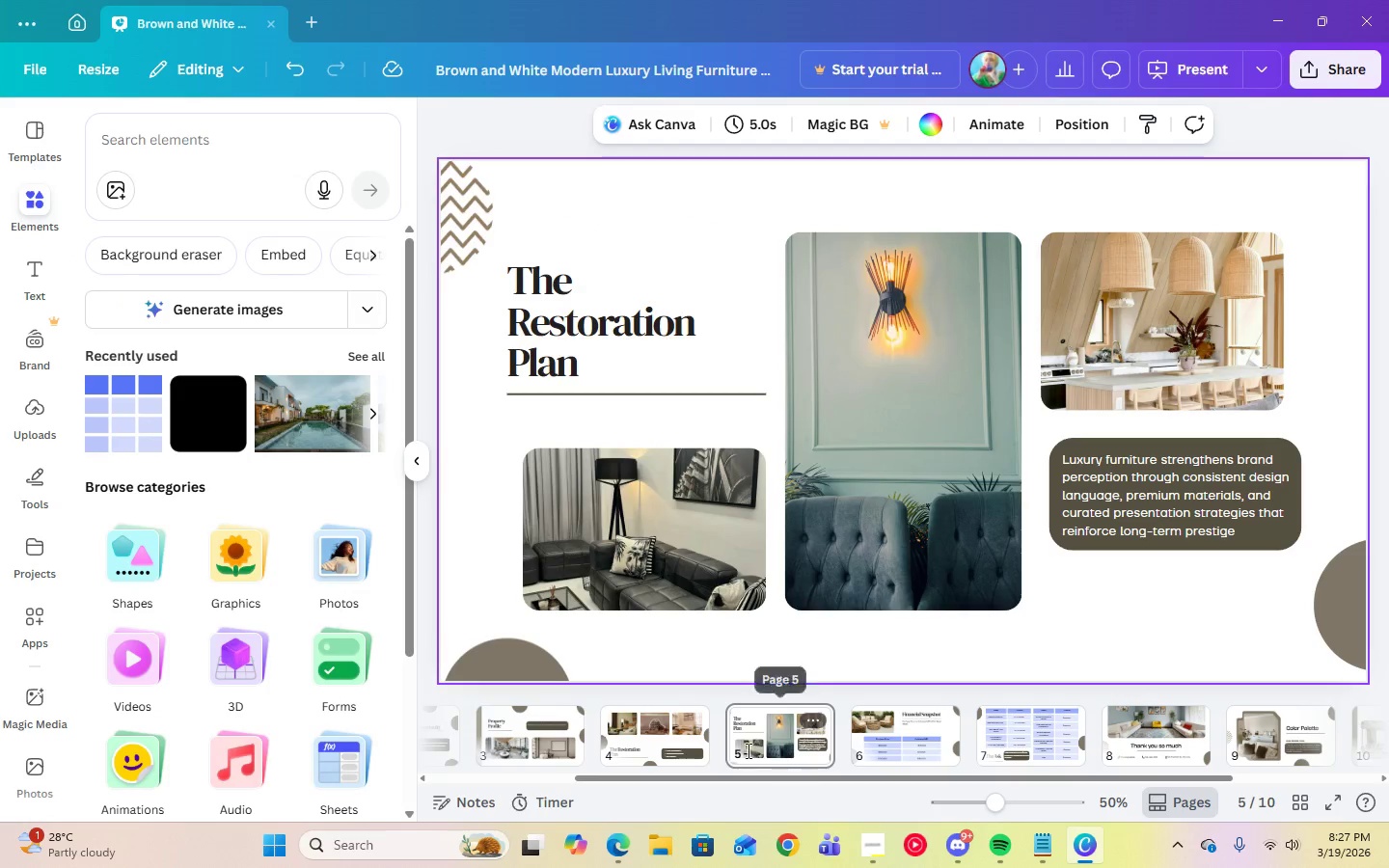 
left_click([681, 747])
 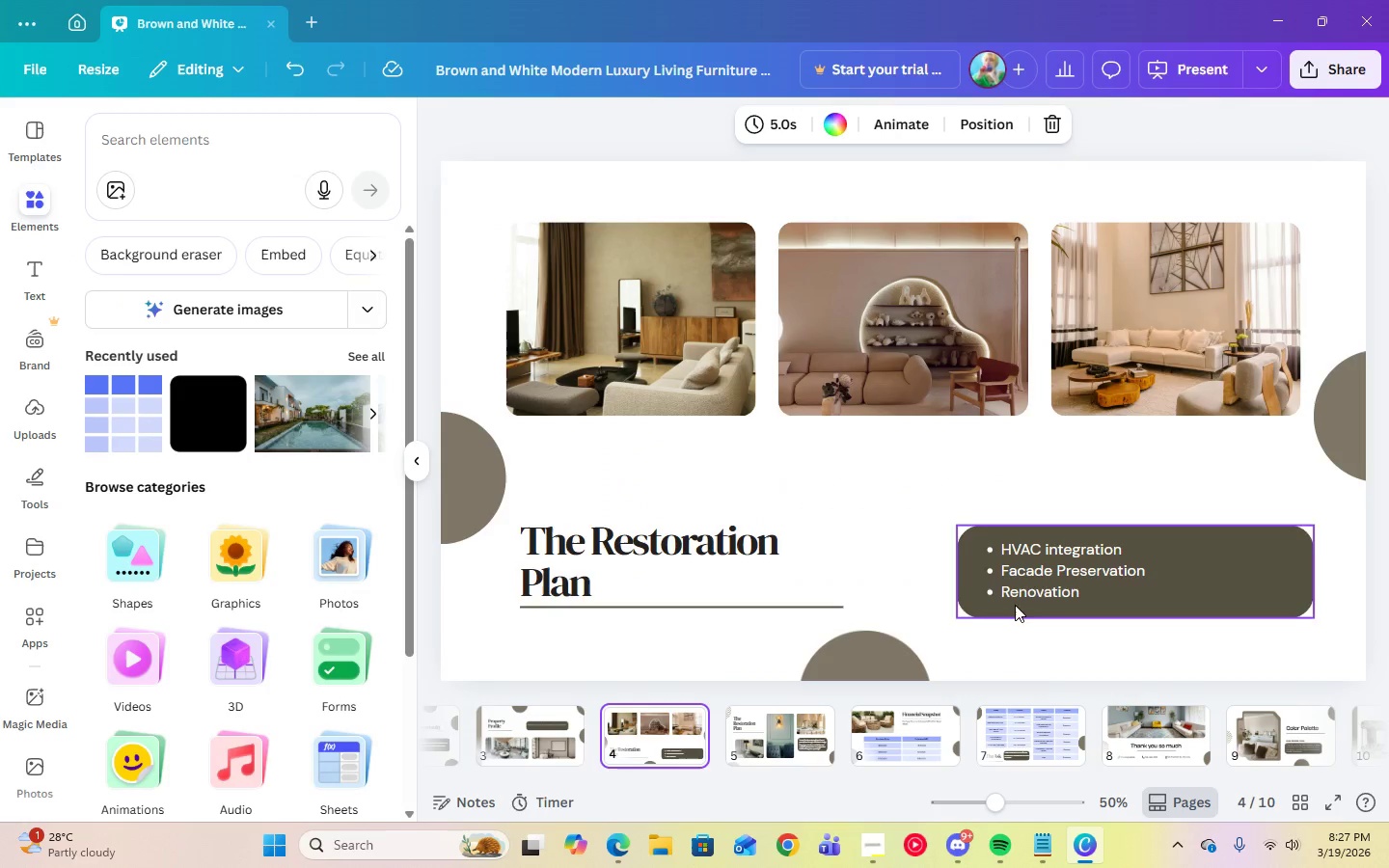 
left_click([1035, 585])
 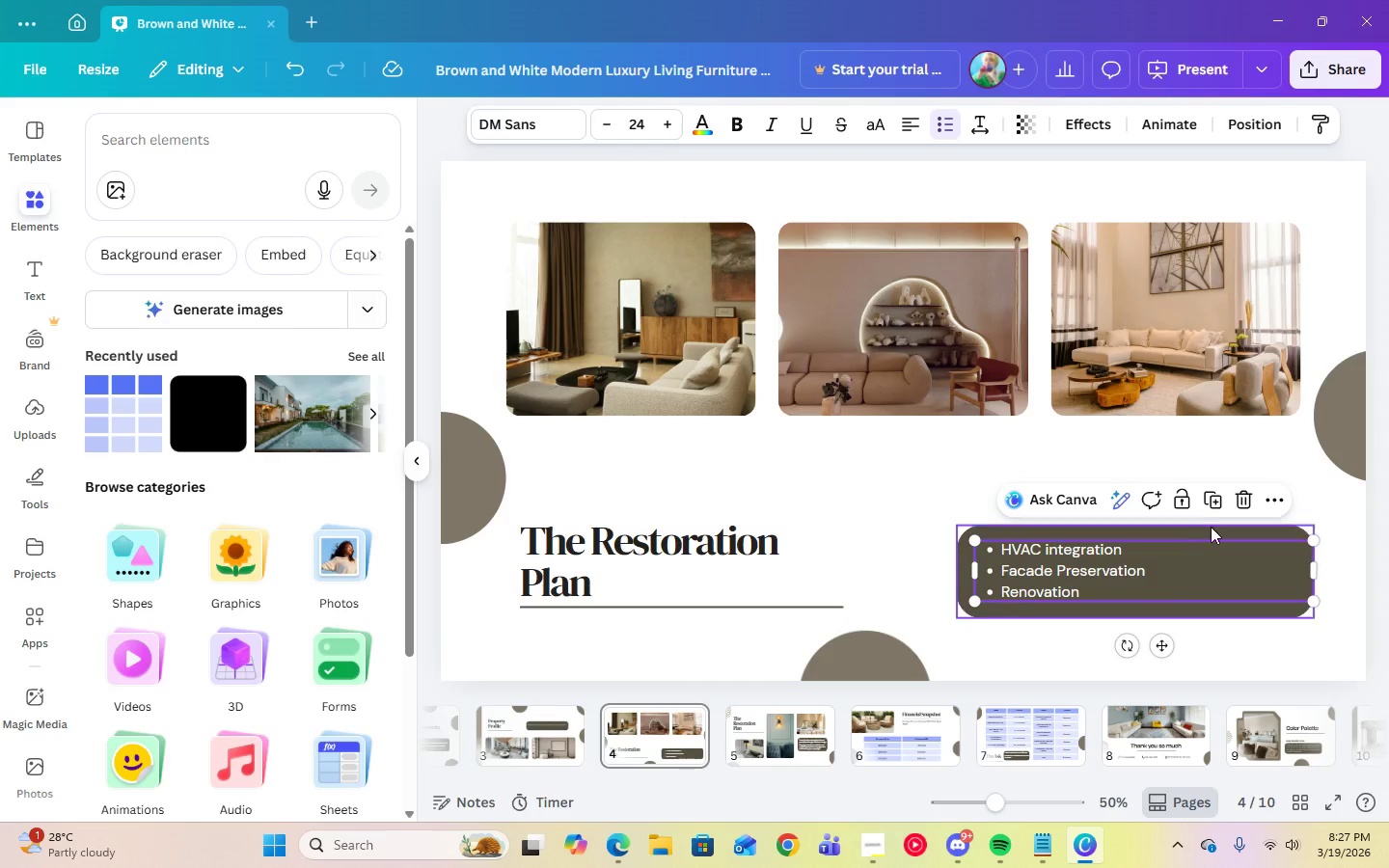 
left_click([1082, 575])
 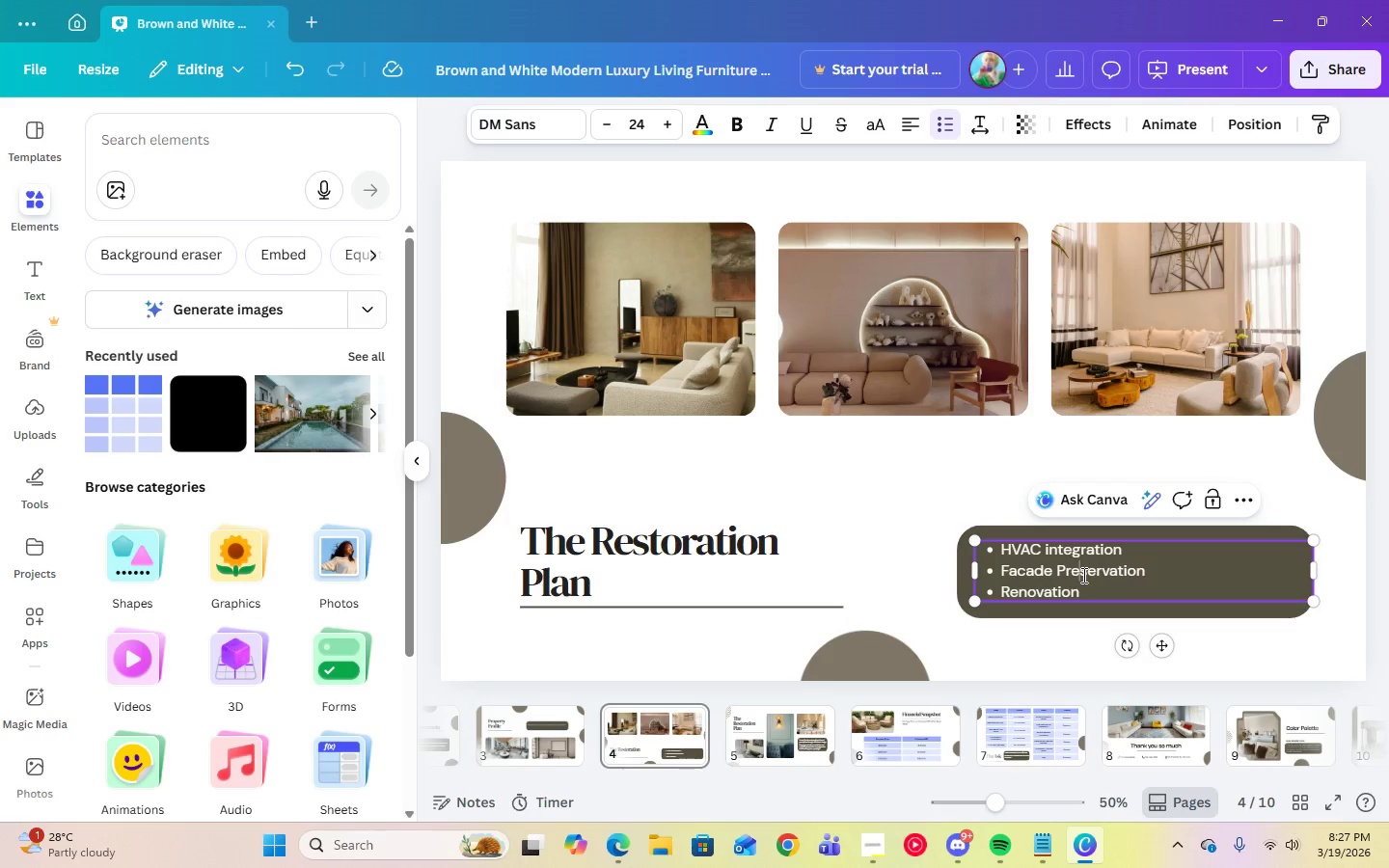 
right_click([1082, 575])
 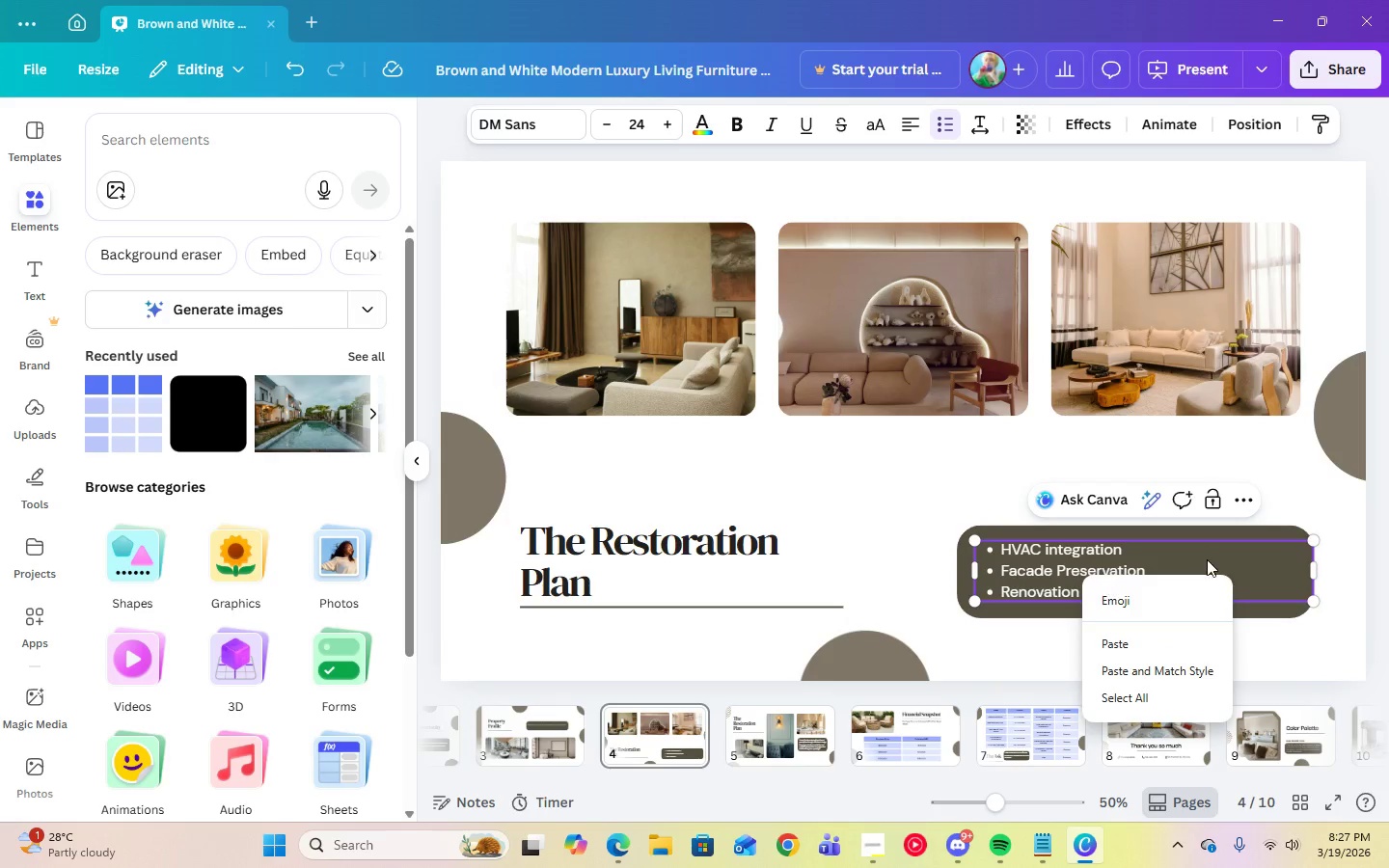 
left_click([1207, 556])
 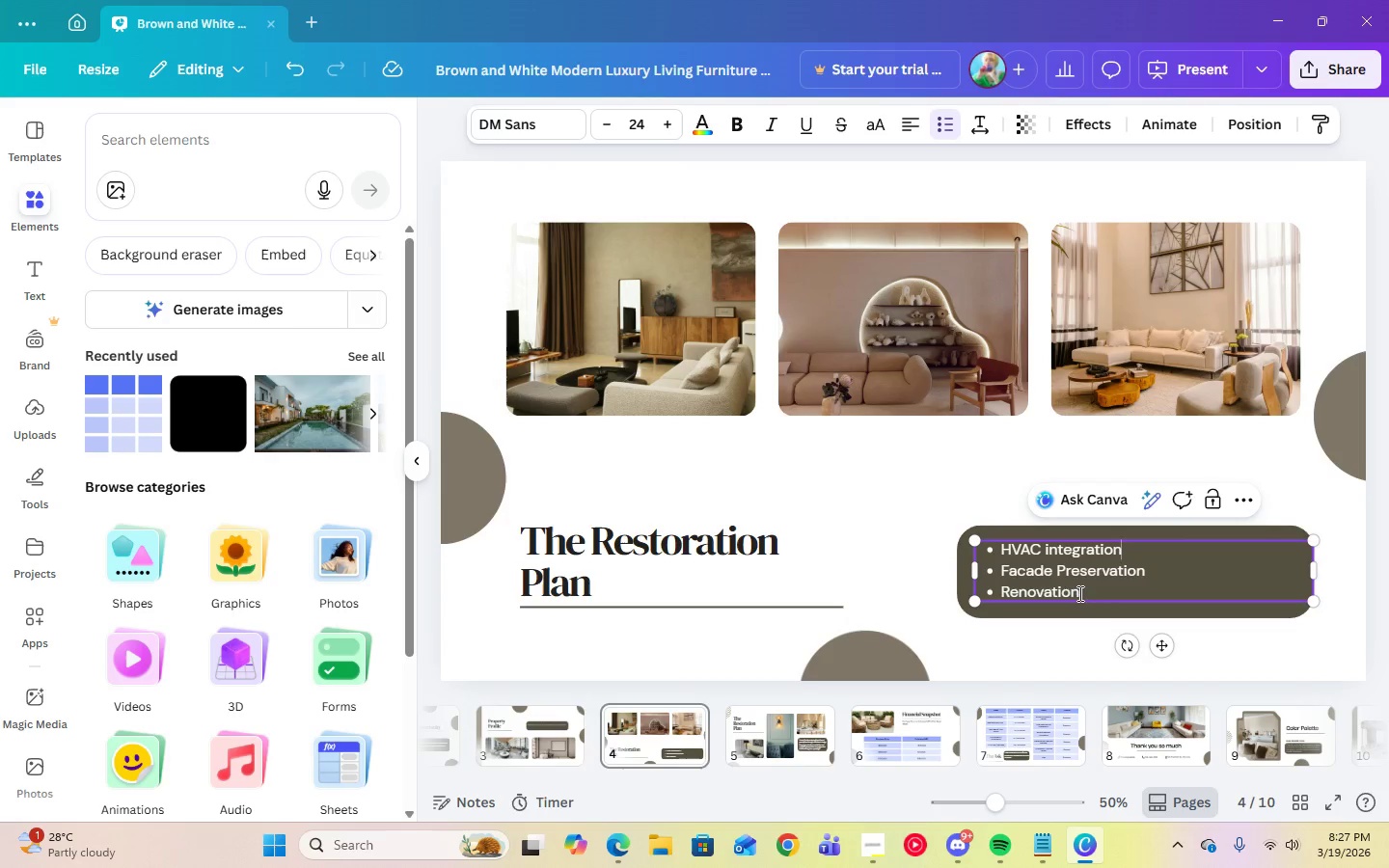 
left_click_drag(start_coordinate=[1085, 591], to_coordinate=[989, 544])
 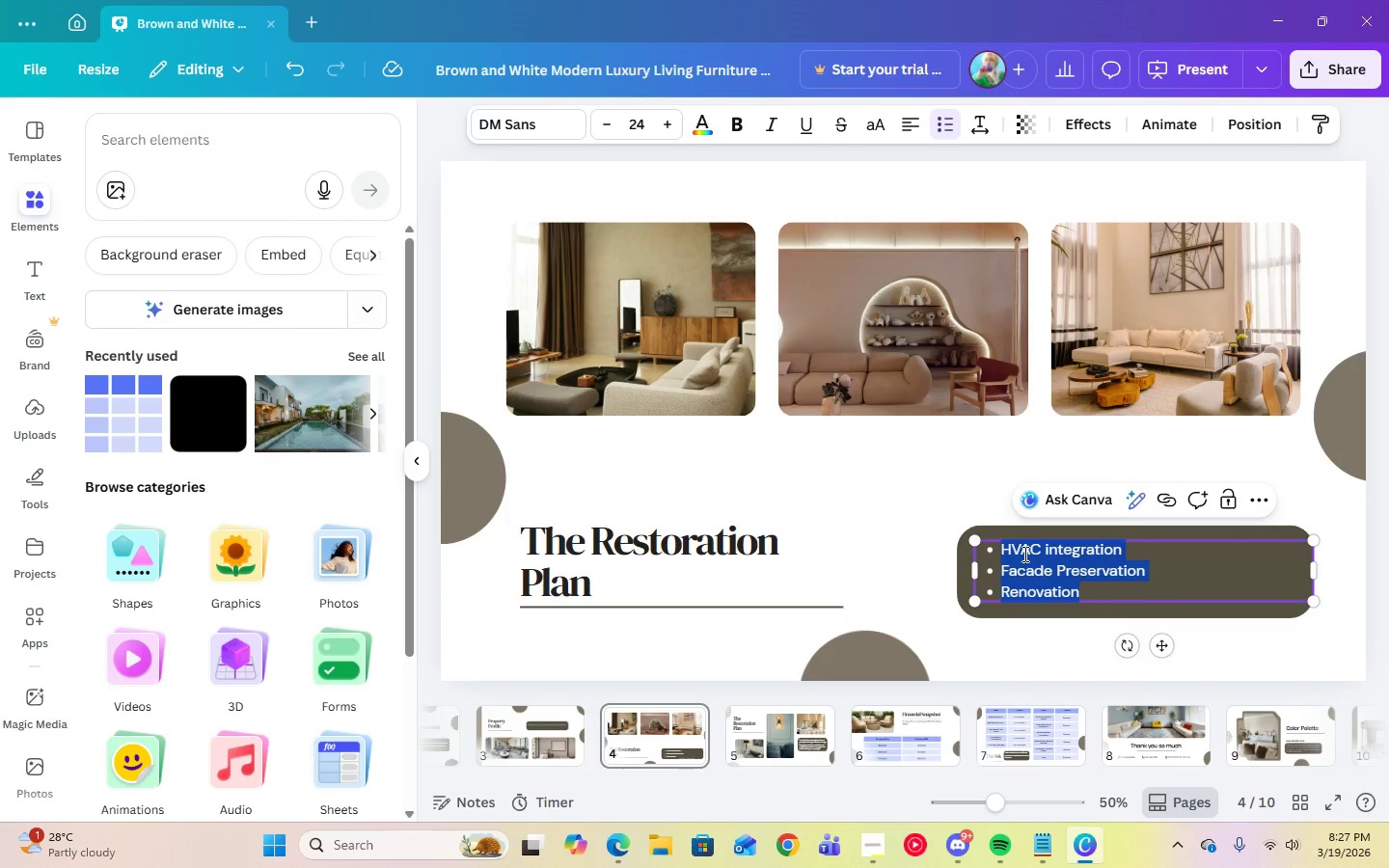 
right_click([1023, 554])
 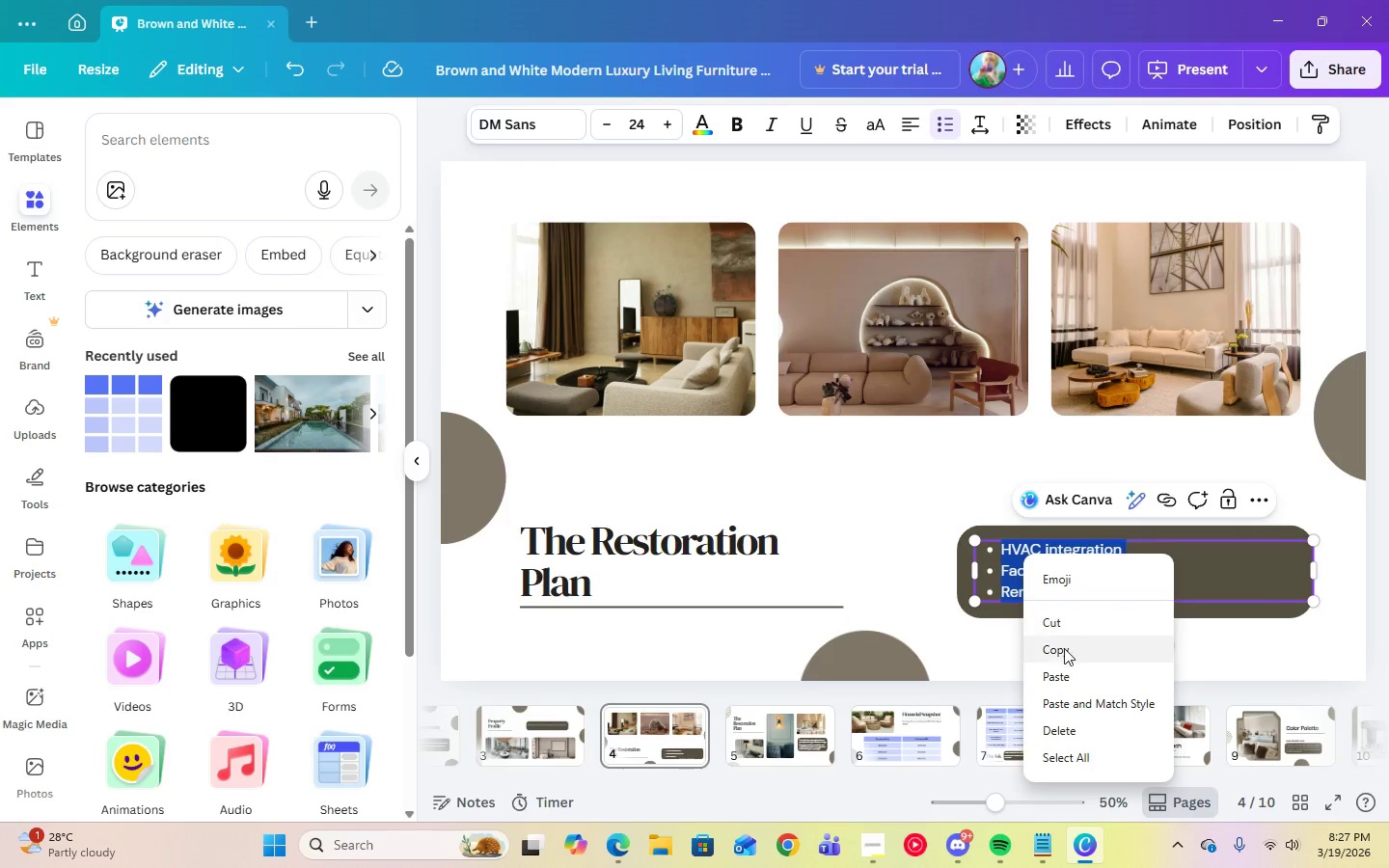 
left_click([1064, 655])
 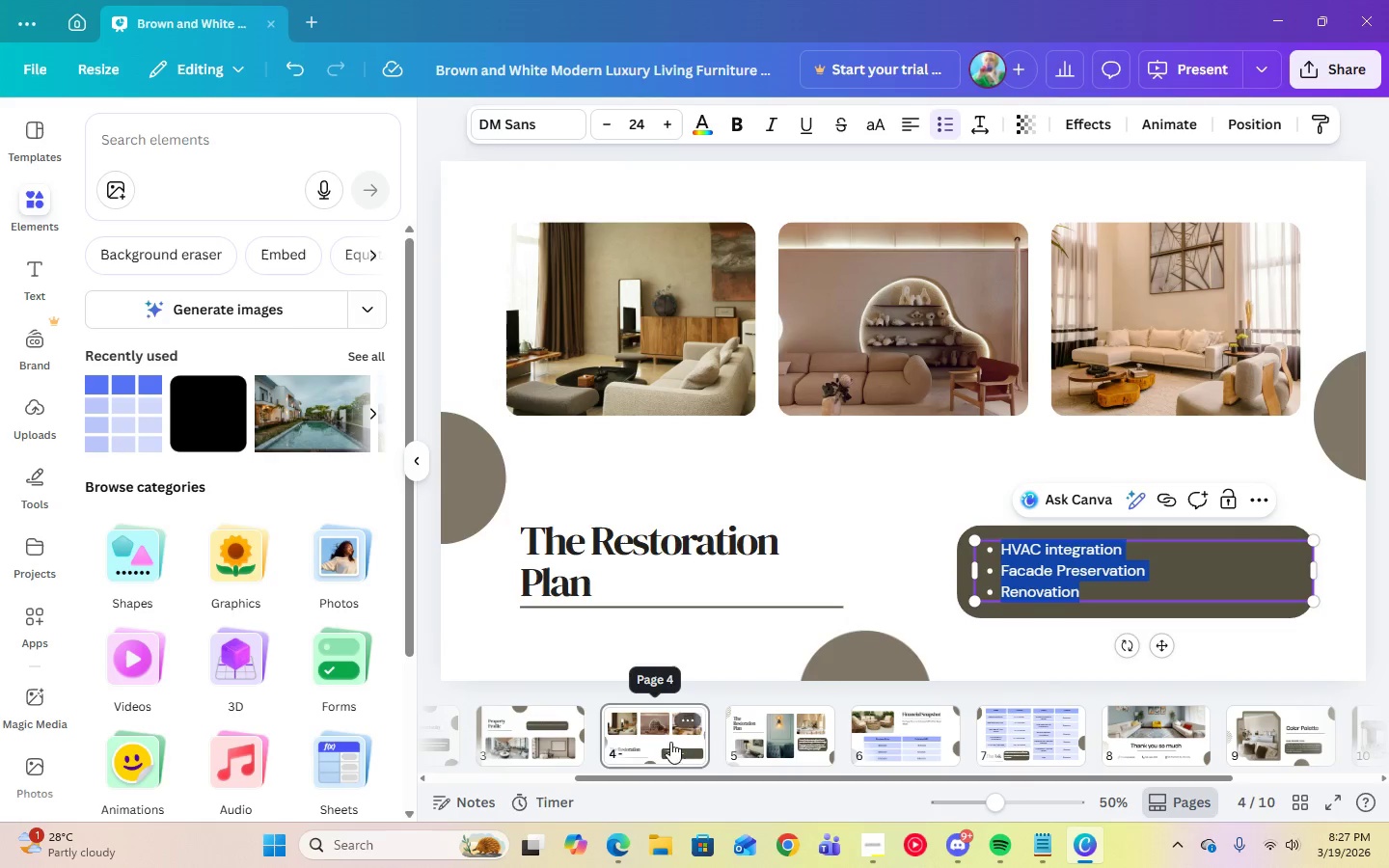 
left_click([753, 744])
 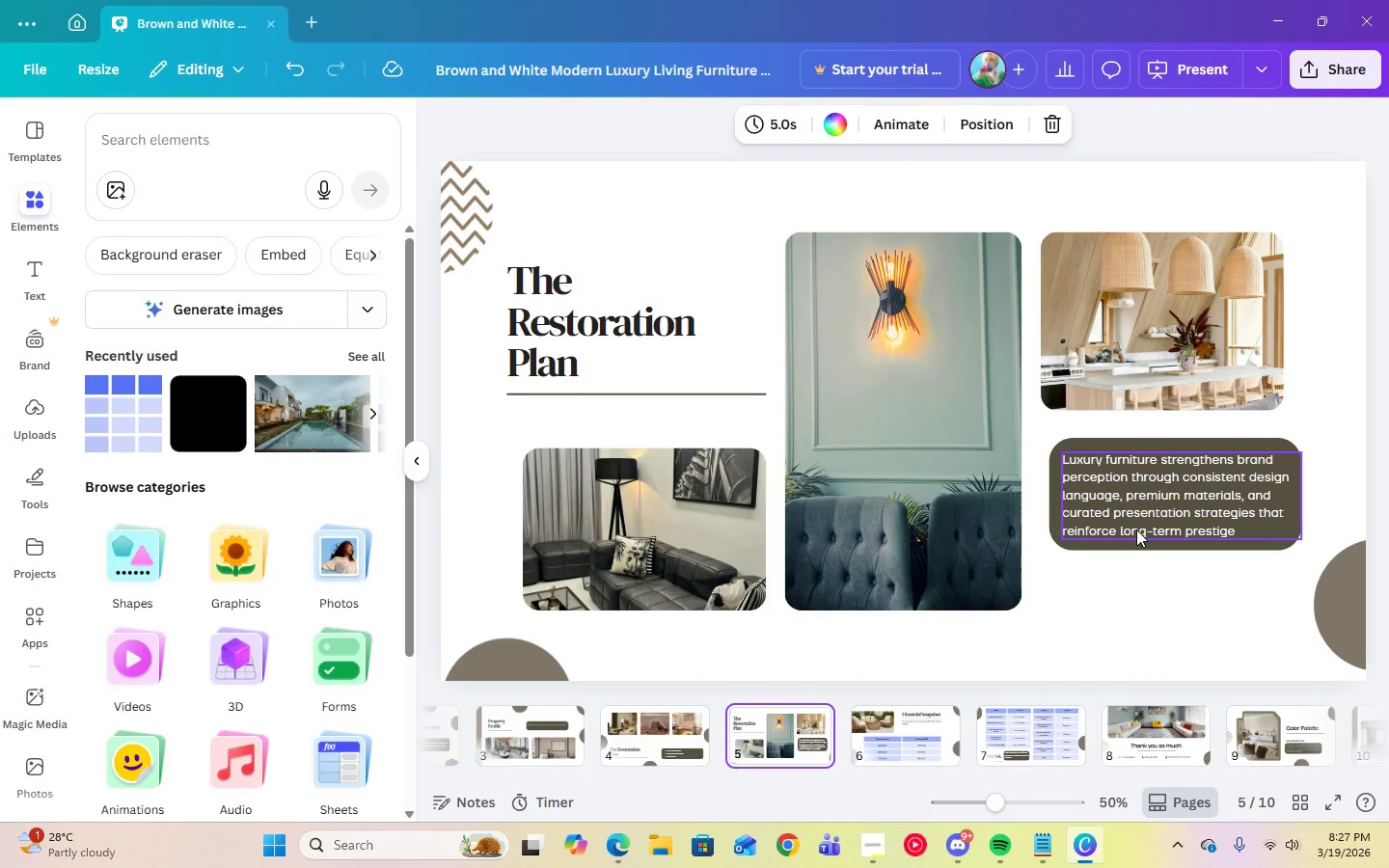 
double_click([1136, 529])
 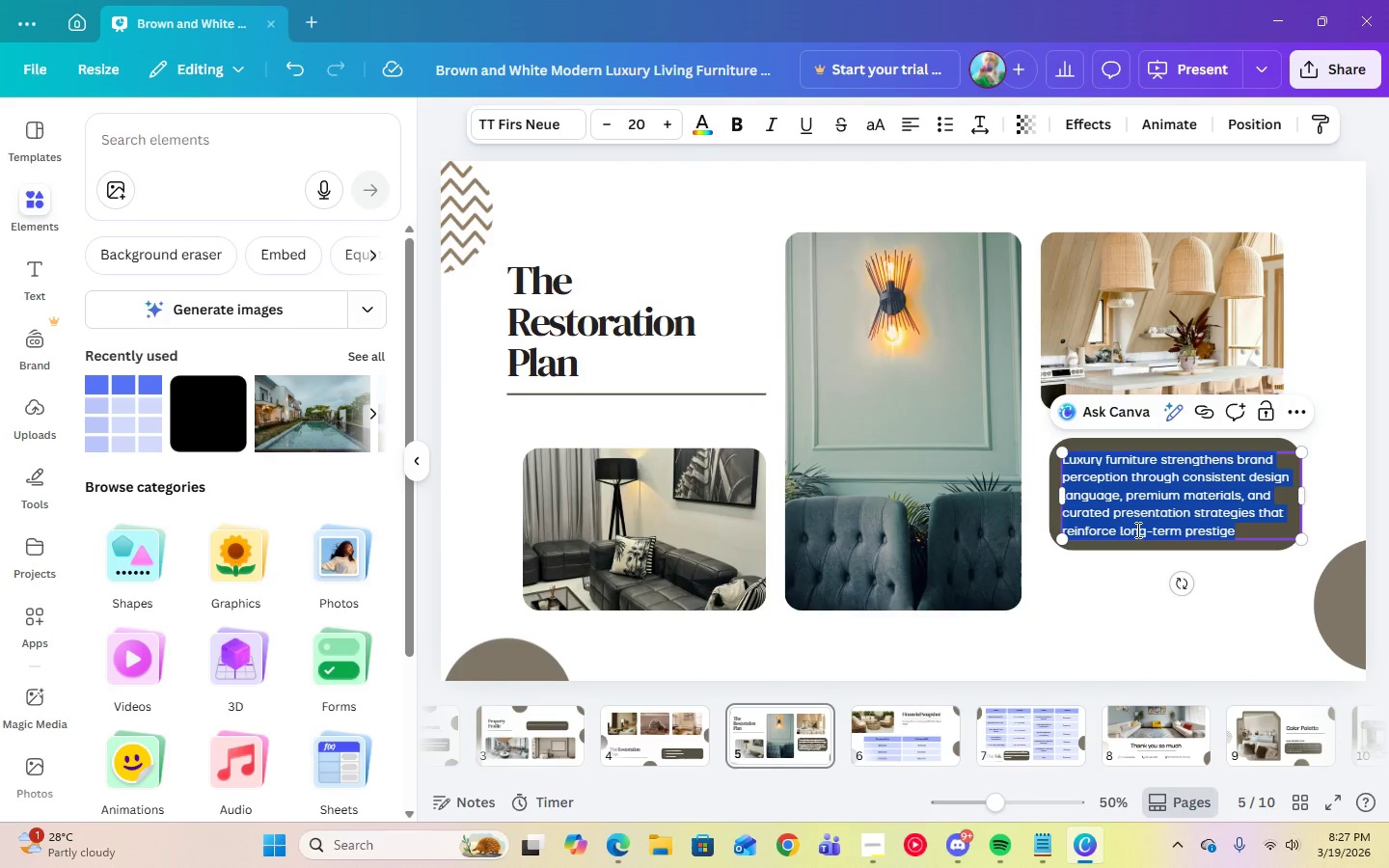 
right_click([1136, 529])
 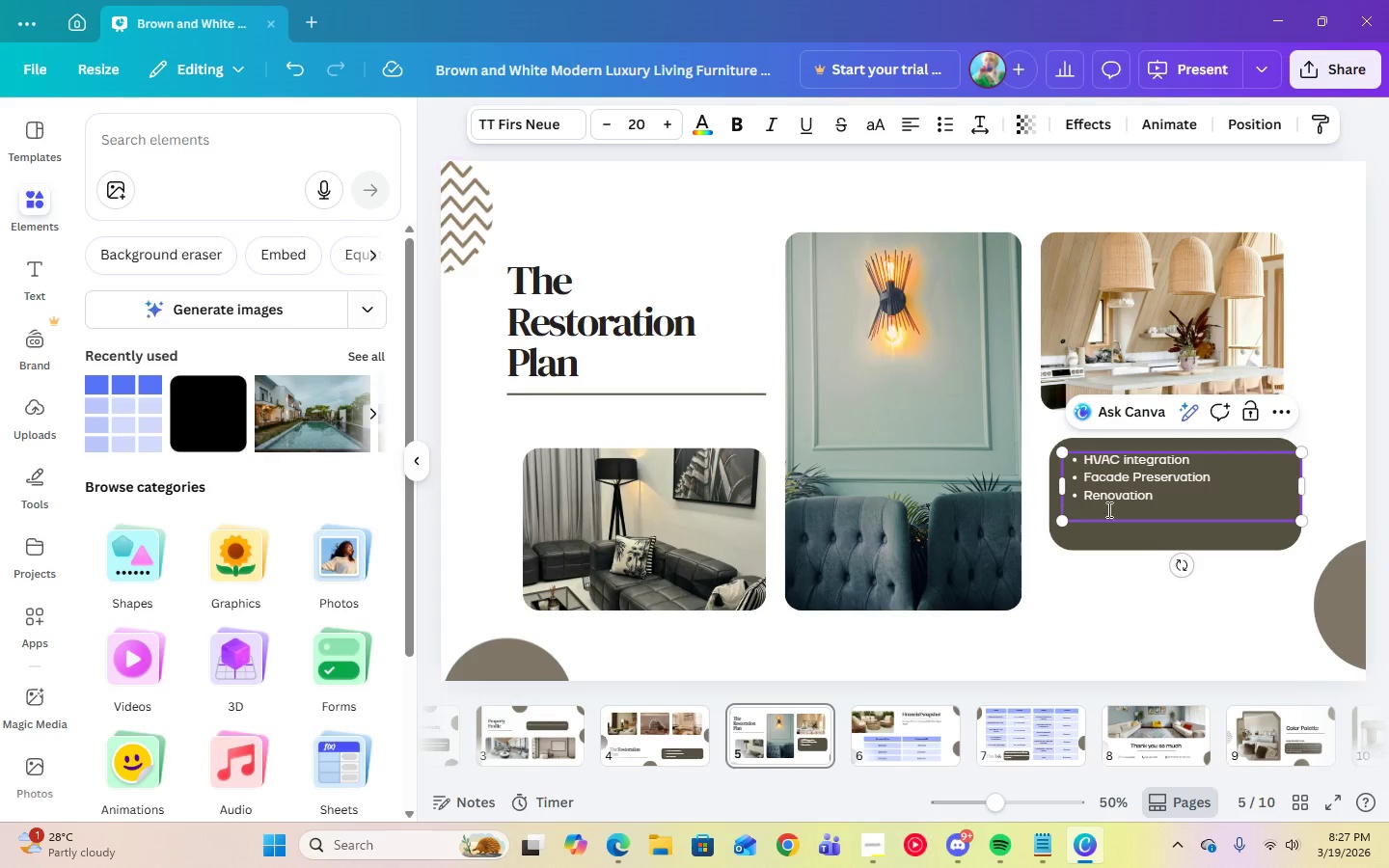 
key(Backspace)
 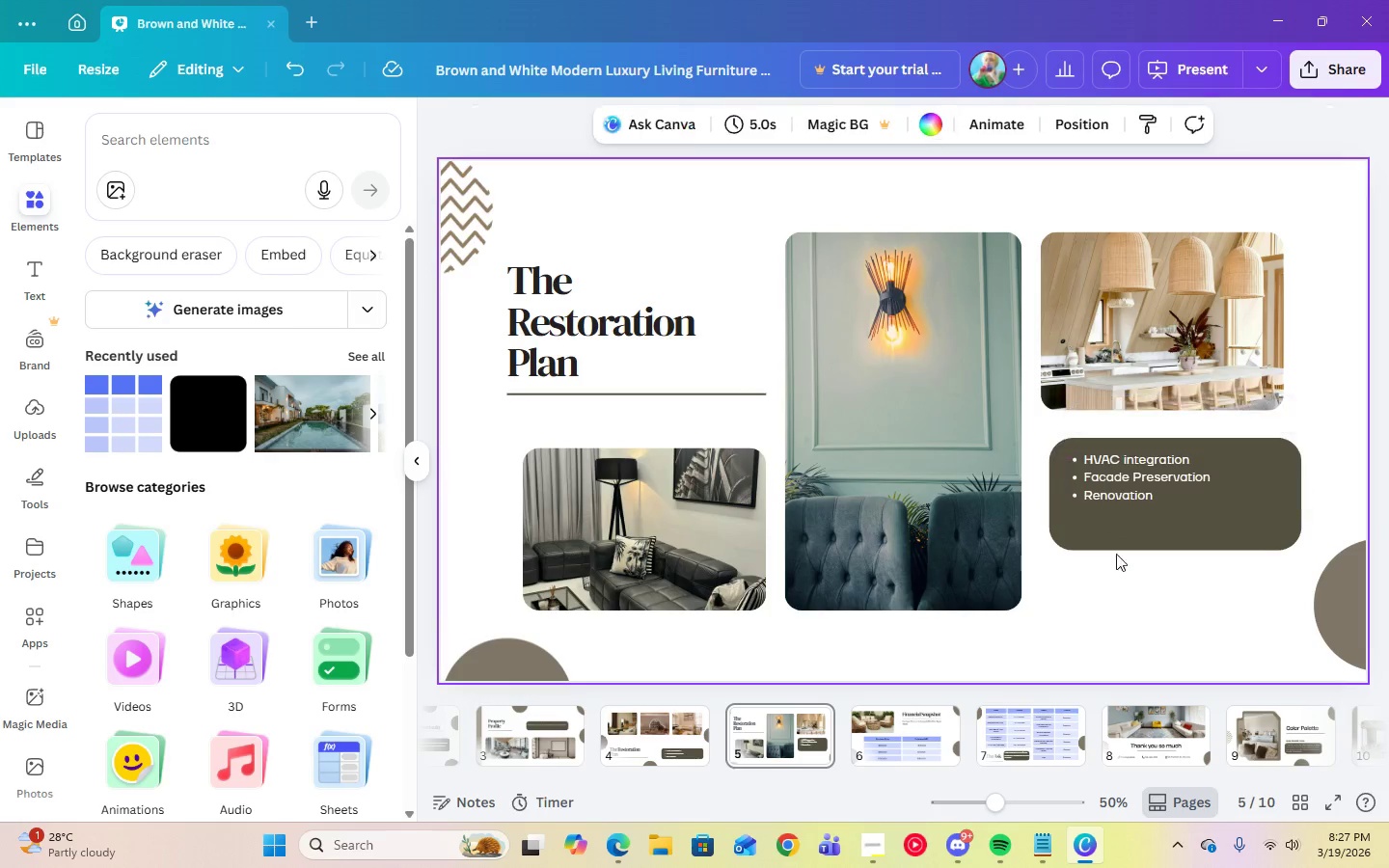 
double_click([1113, 478])
 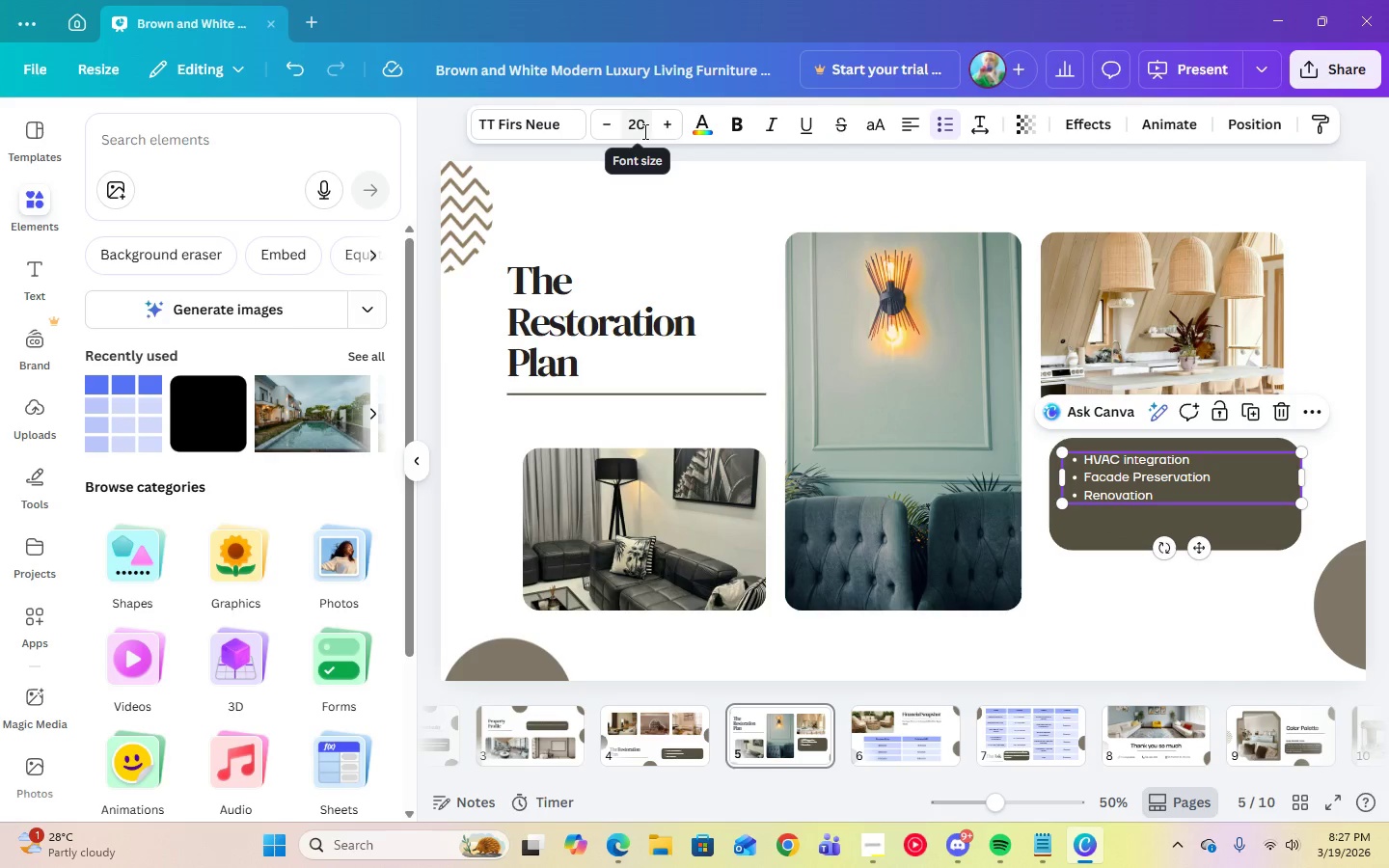 
left_click([574, 133])
 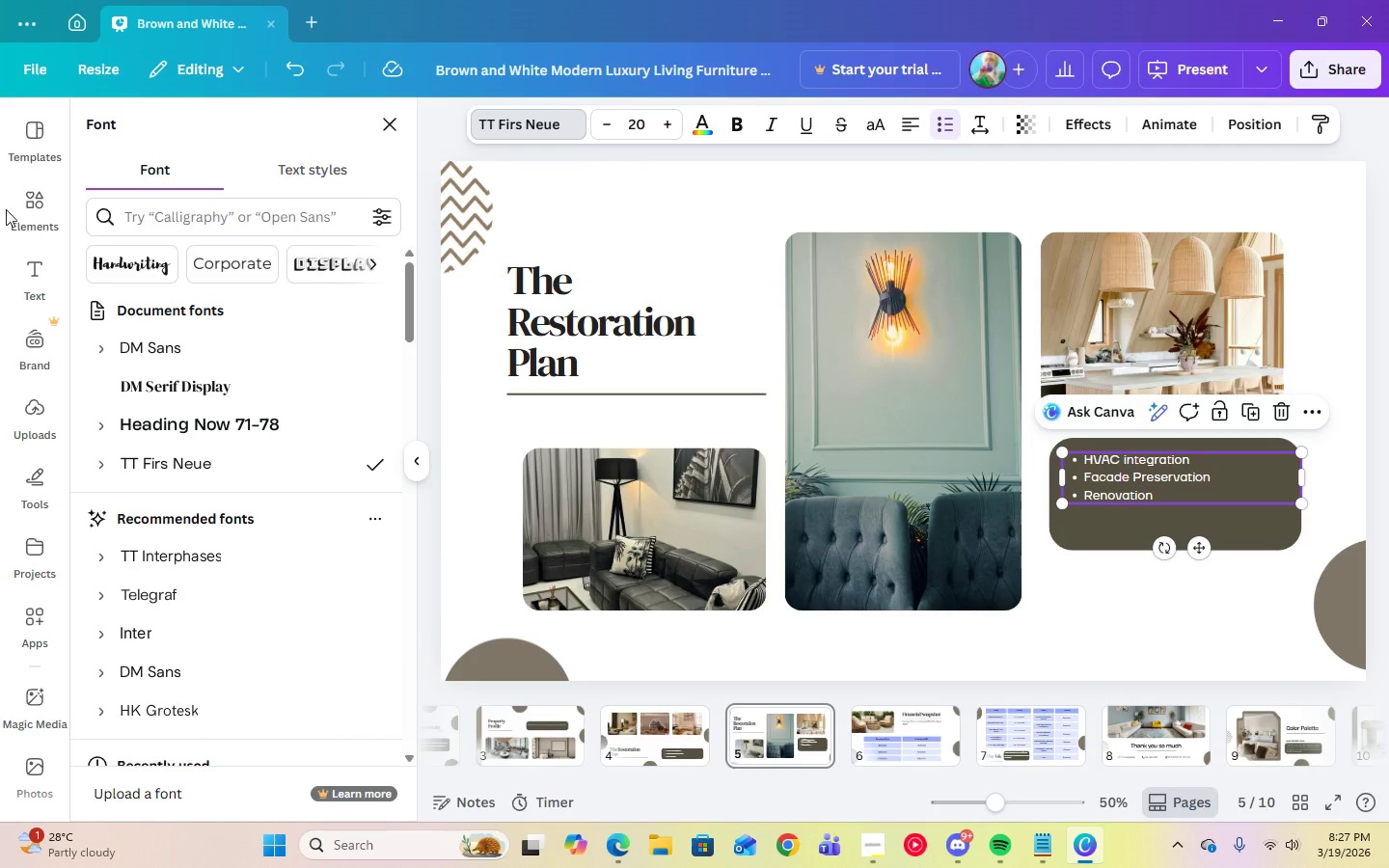 
left_click([104, 360])
 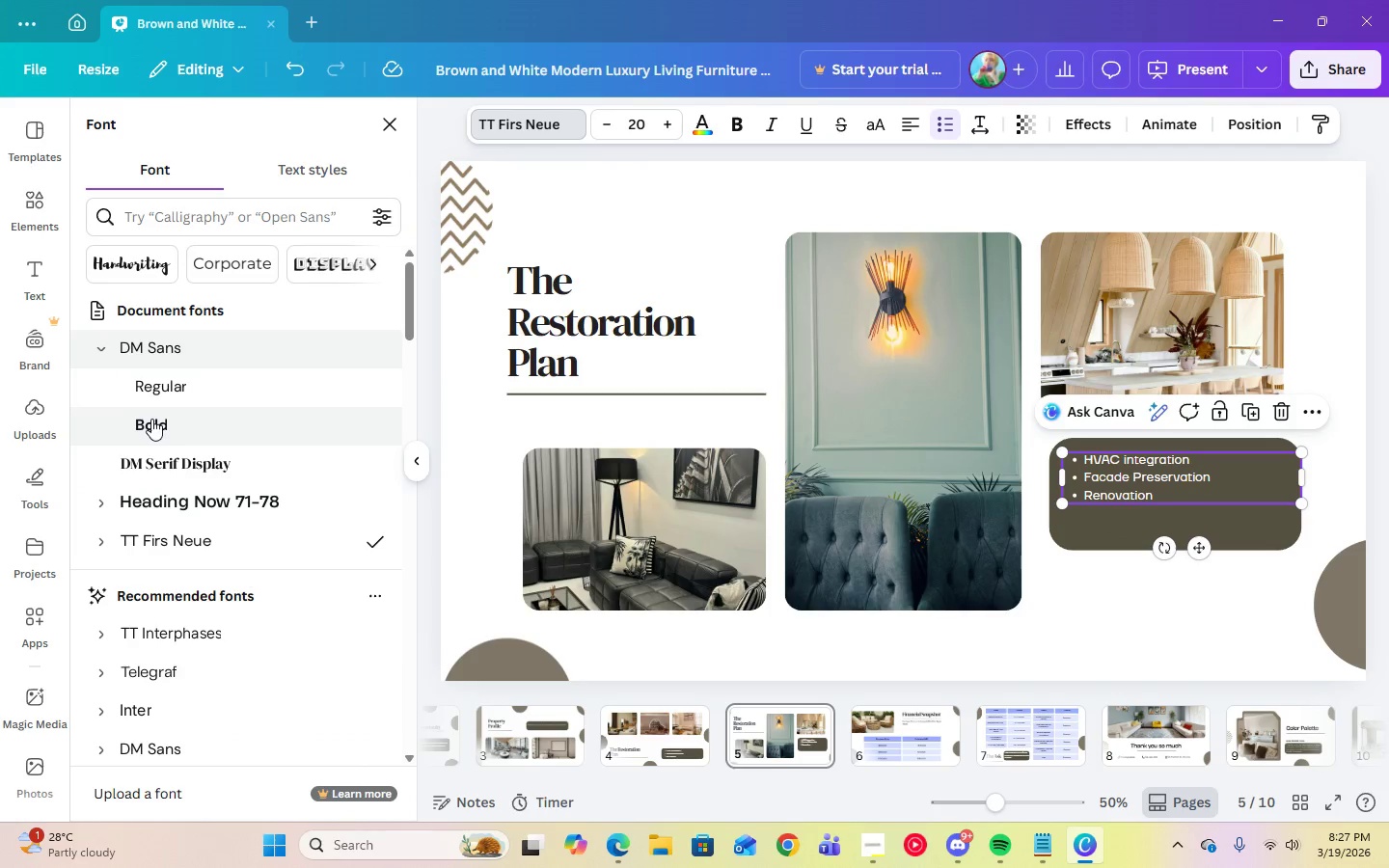 
left_click([151, 387])
 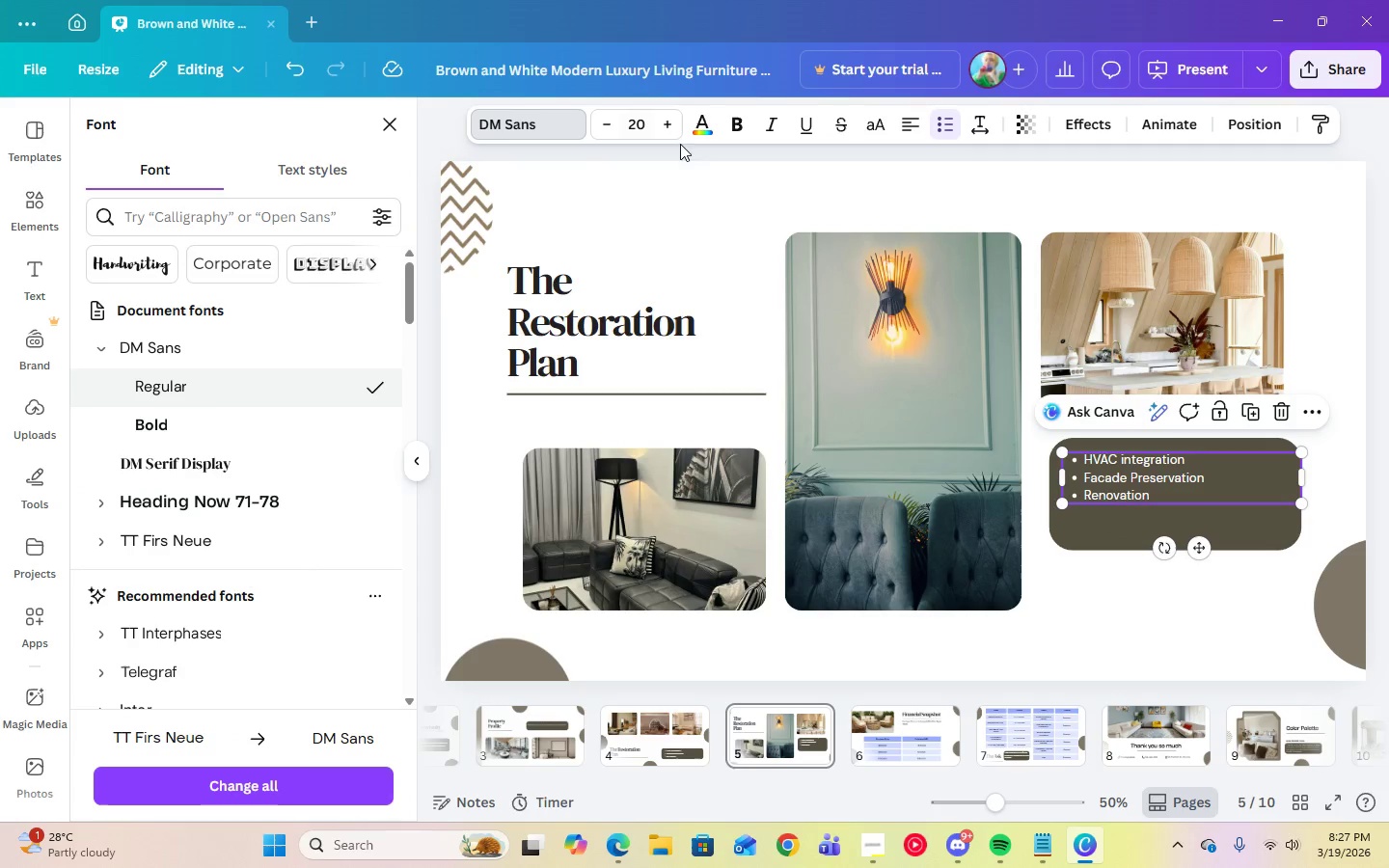 
left_click([637, 128])
 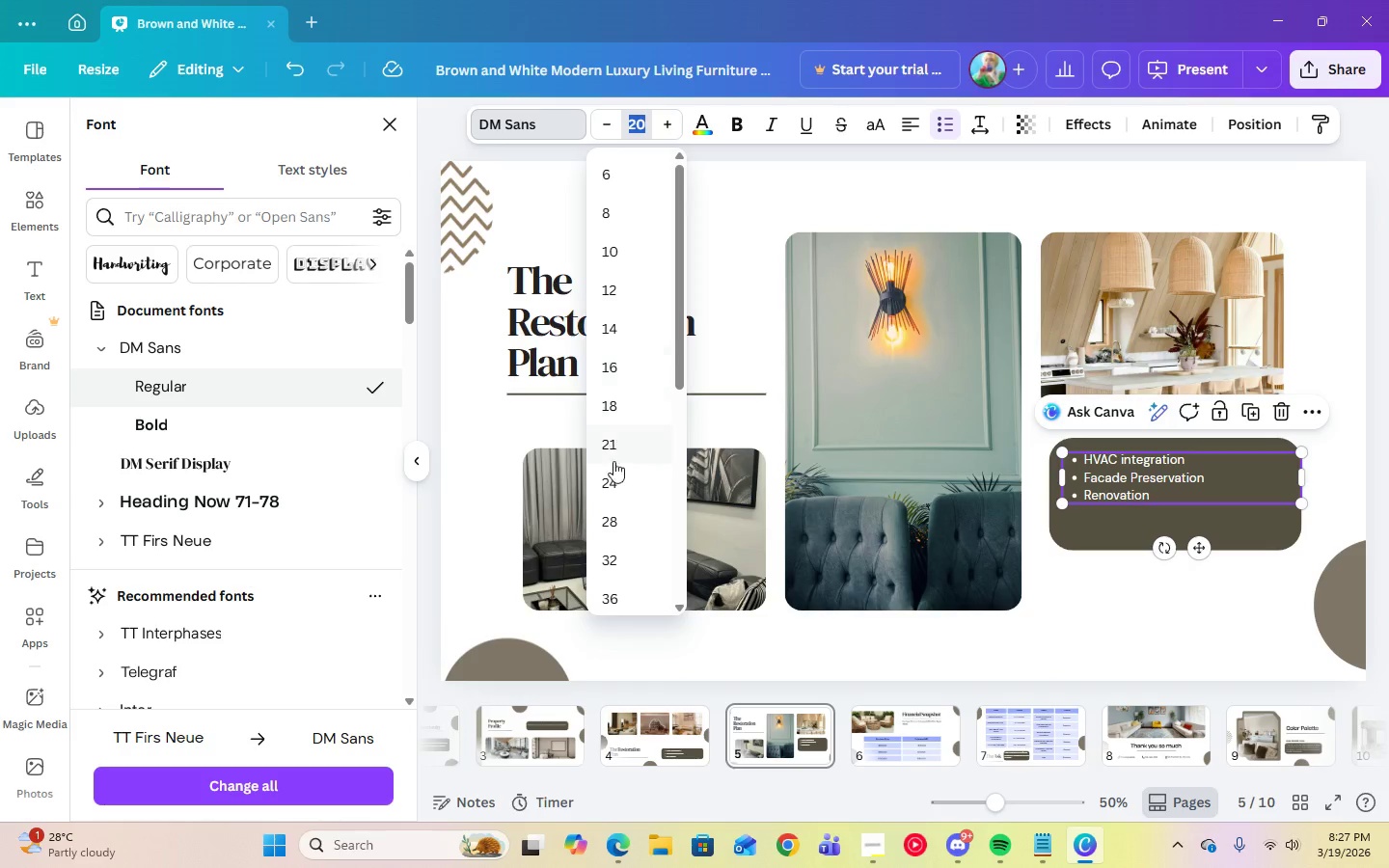 
left_click([619, 480])
 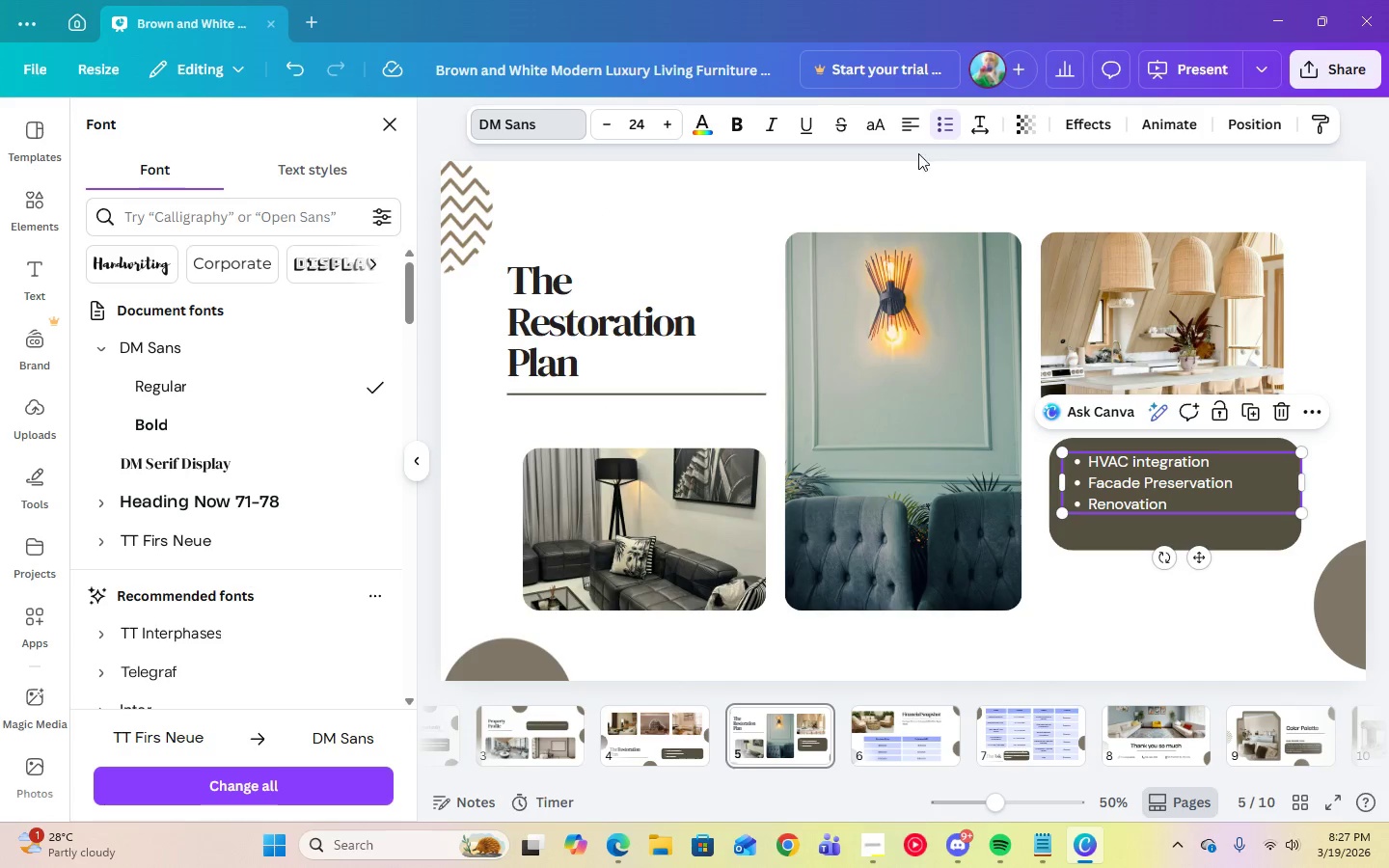 
left_click([980, 128])
 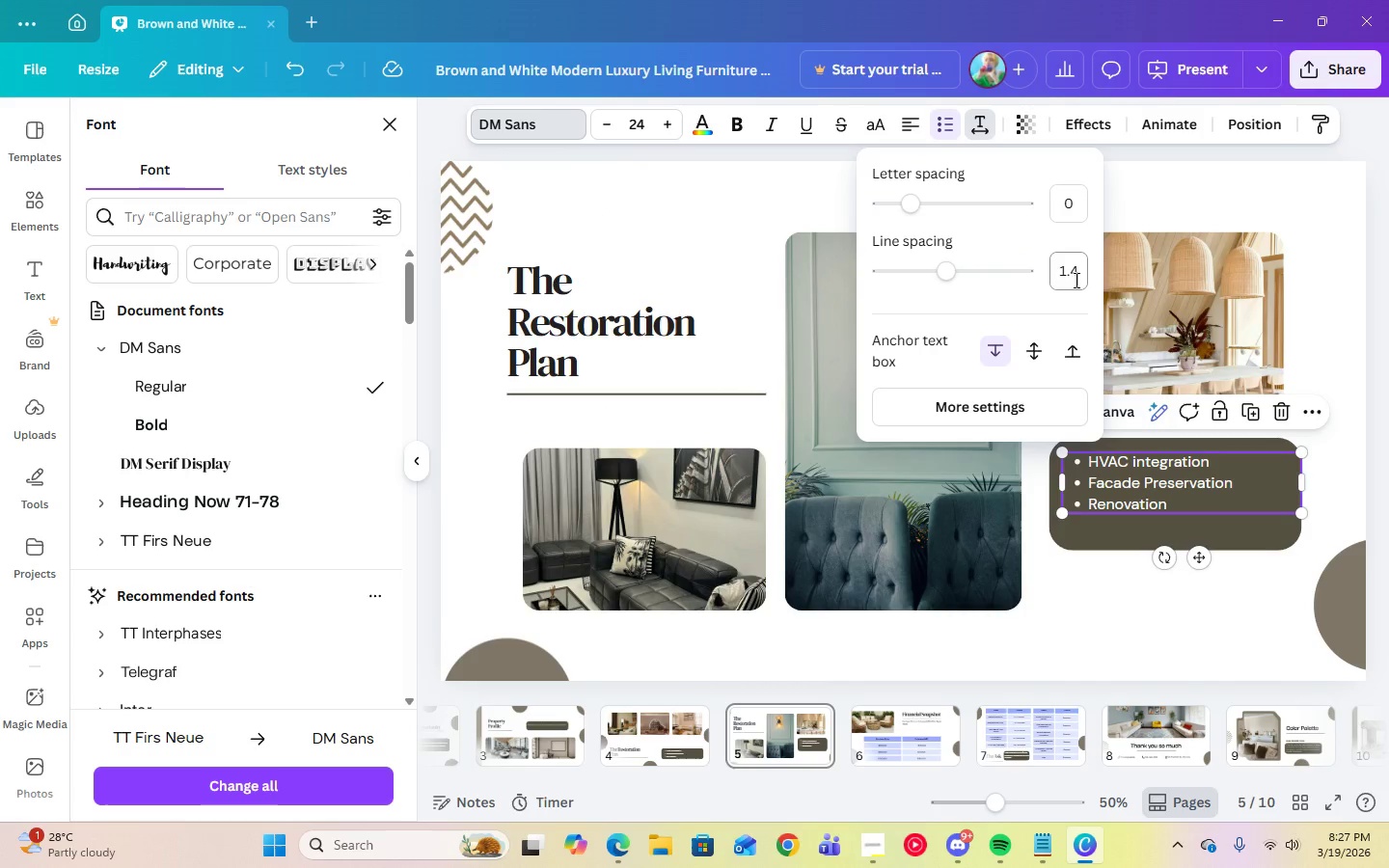 
left_click([1076, 282])
 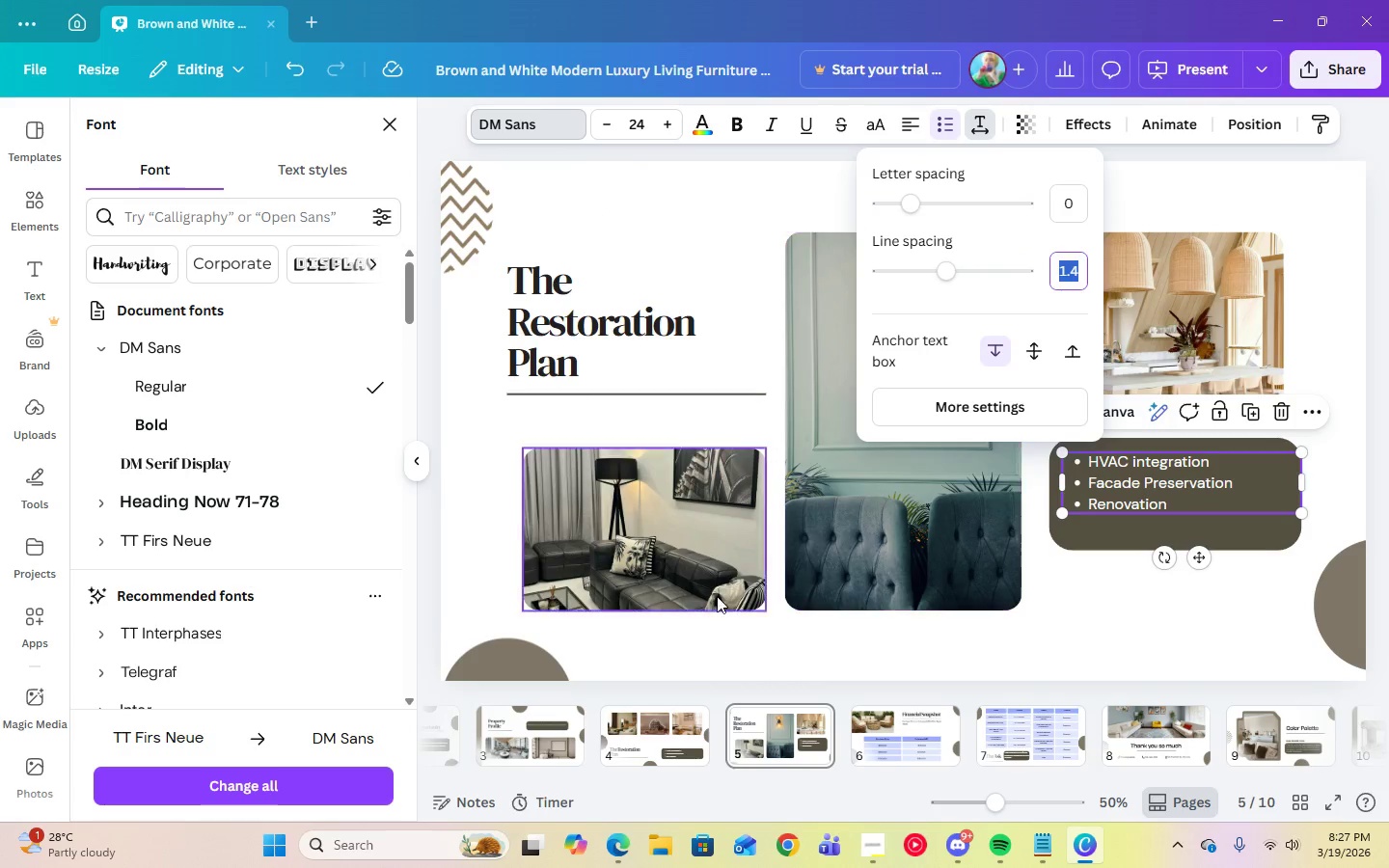 
left_click([509, 719])
 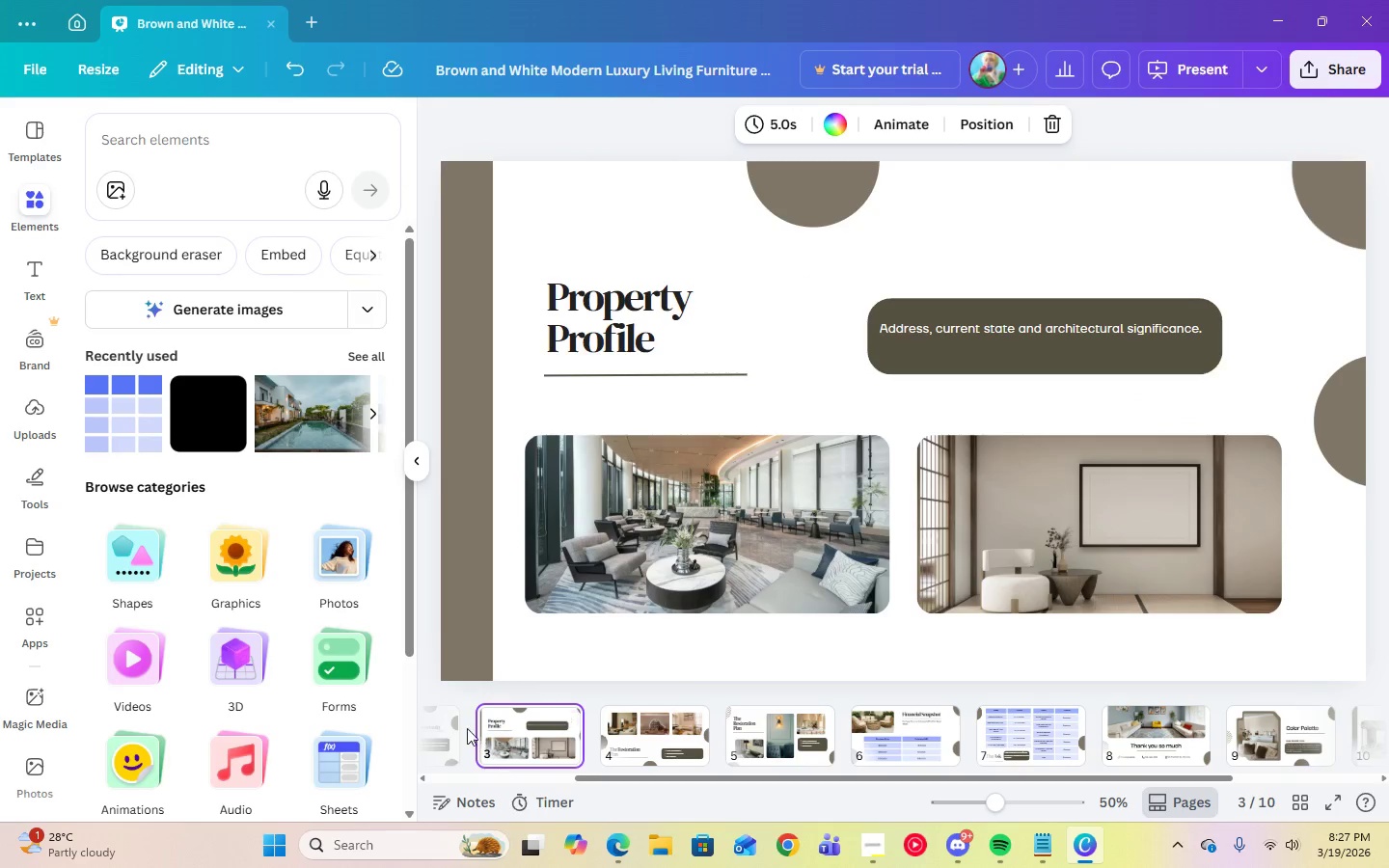 
left_click([454, 729])
 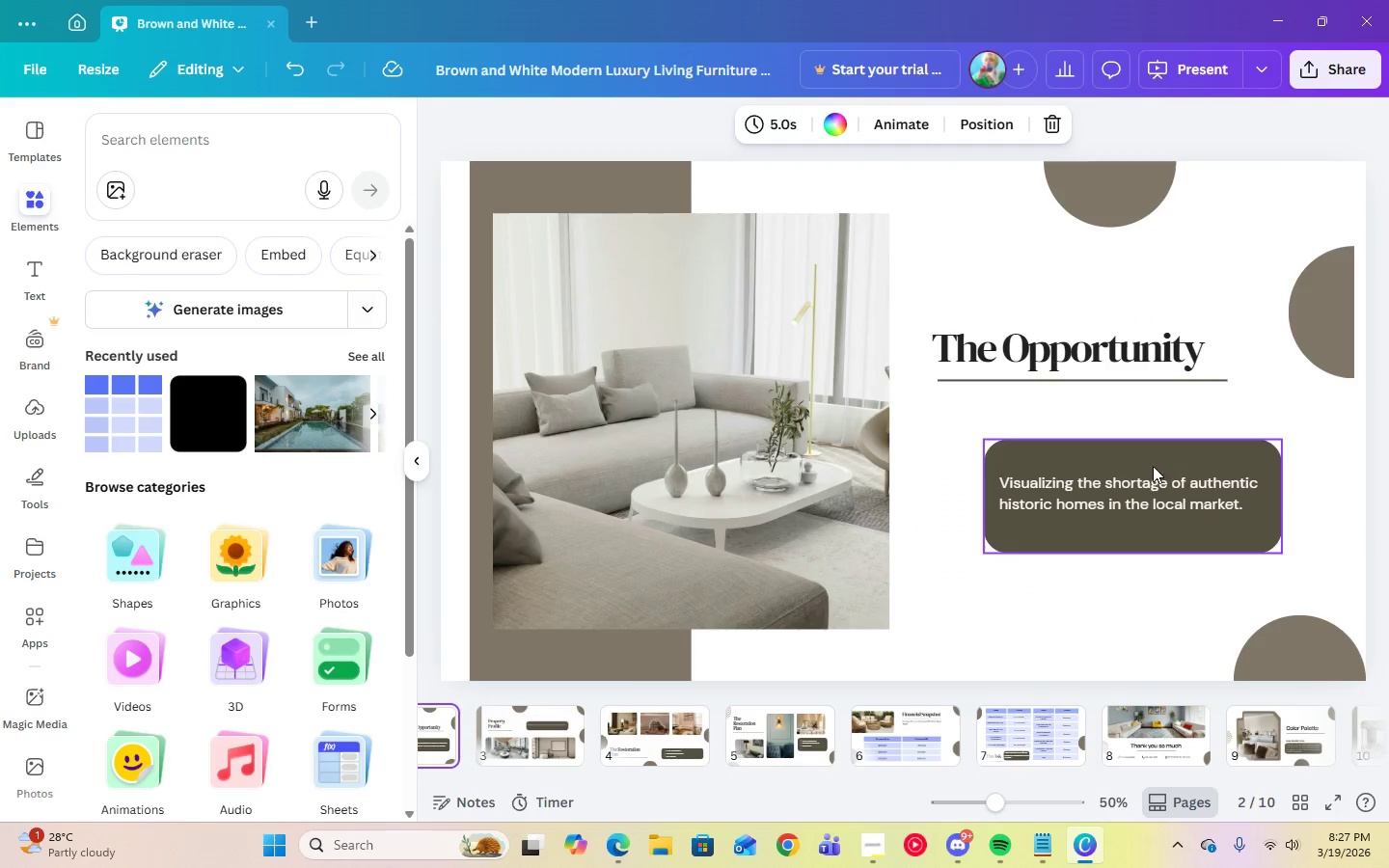 
left_click([1144, 489])
 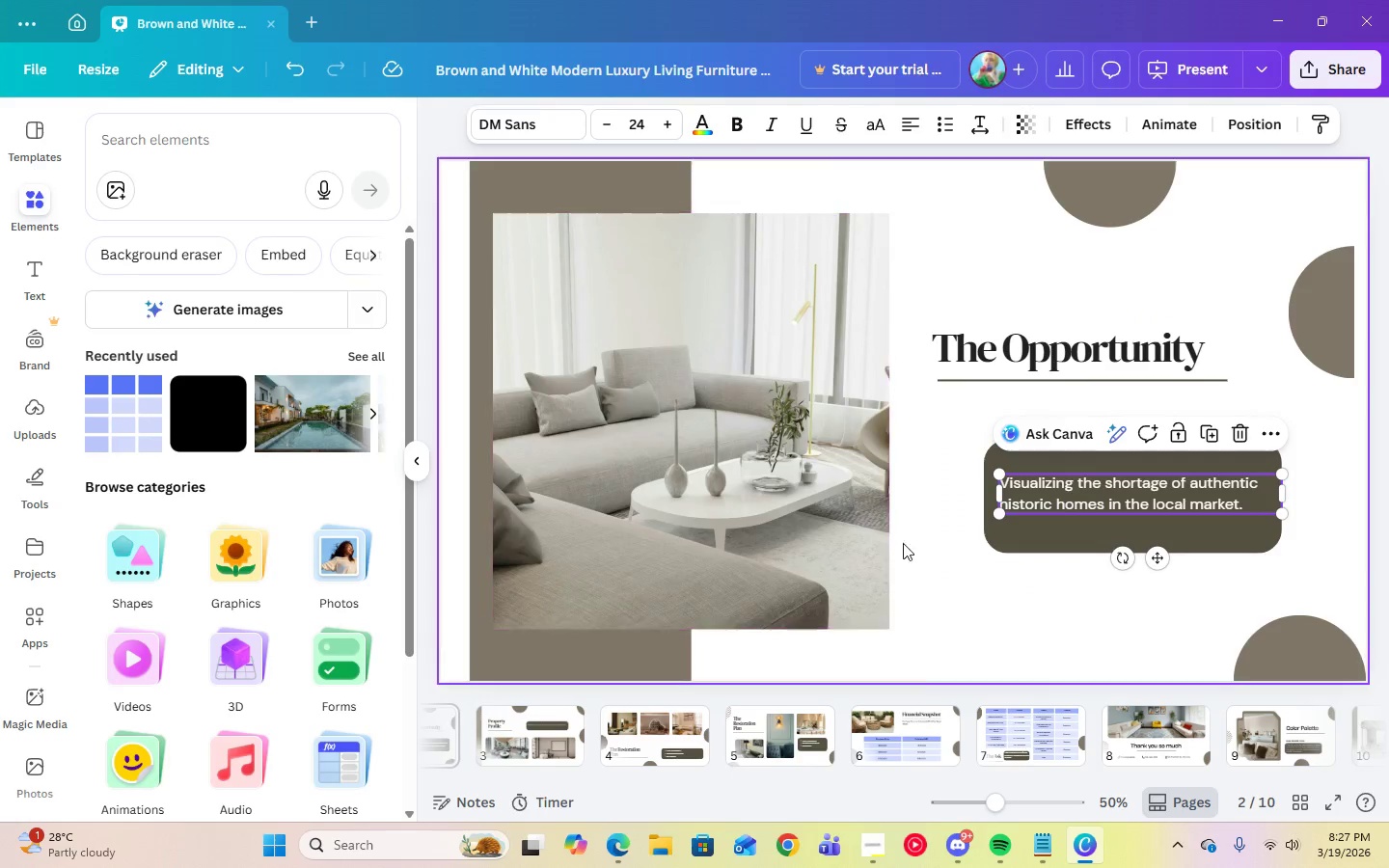 
mouse_move([1008, 732])
 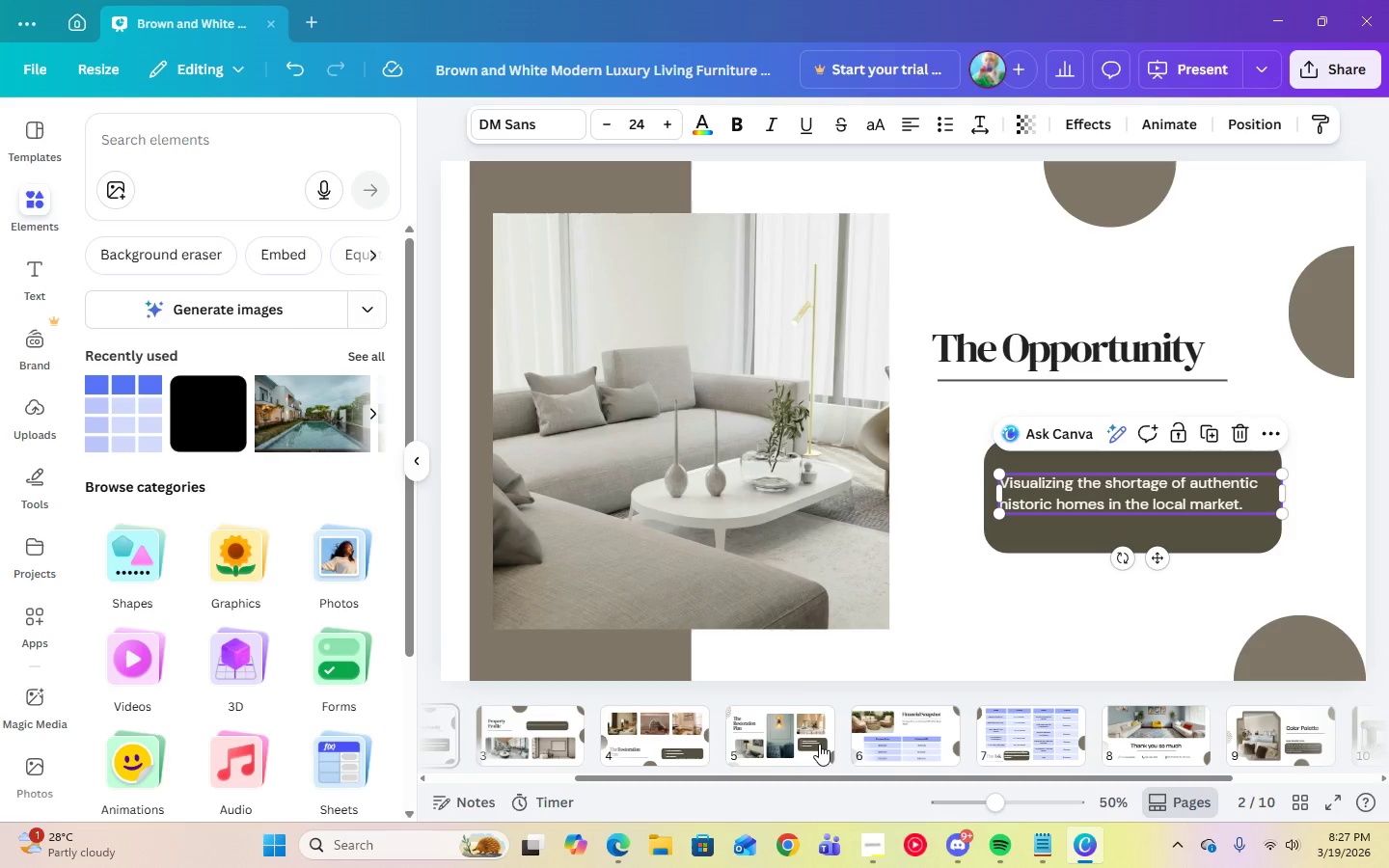 
left_click([819, 744])
 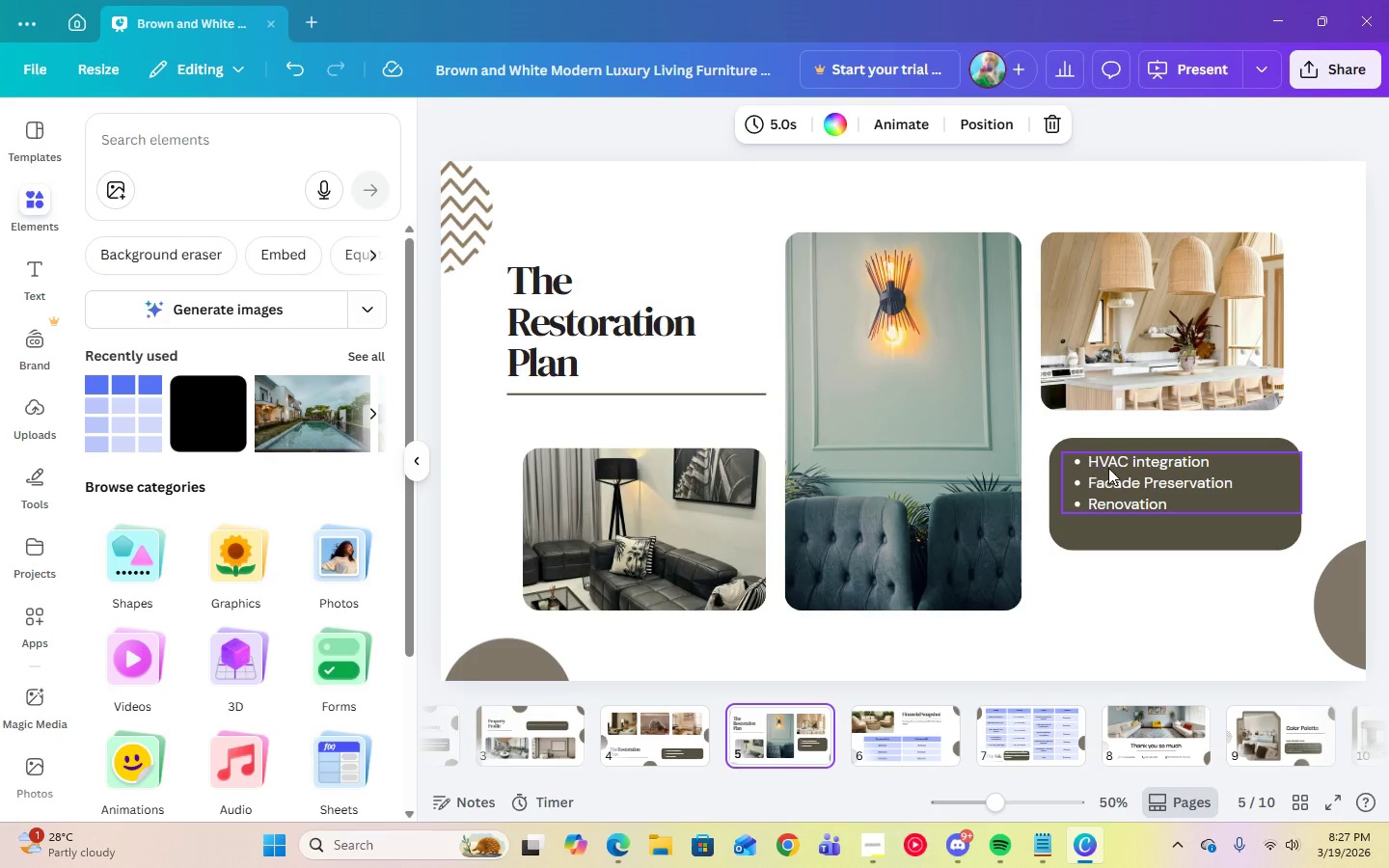 
left_click([1115, 475])
 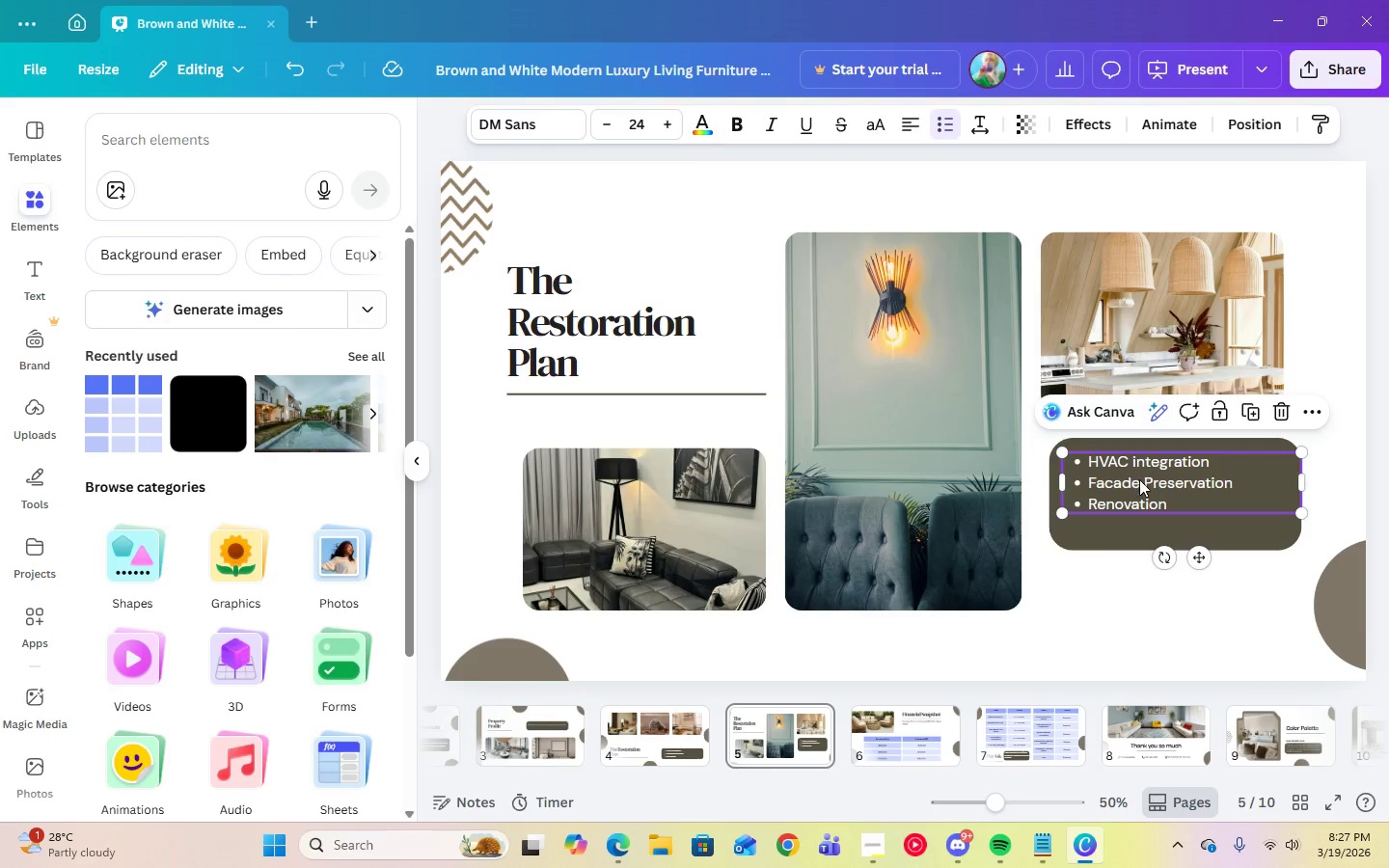 
left_click_drag(start_coordinate=[1139, 479], to_coordinate=[1139, 486])
 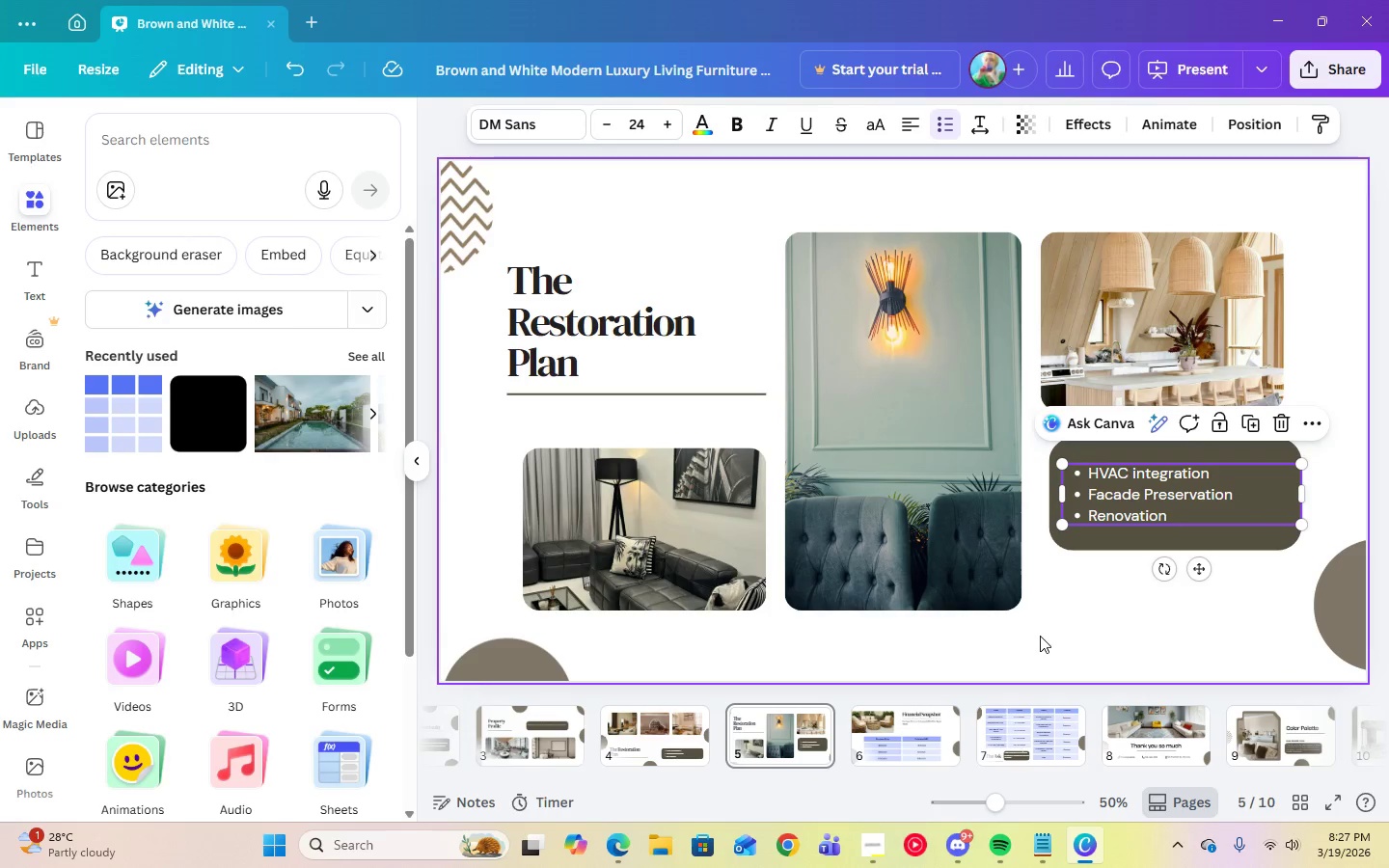 
left_click([1041, 637])
 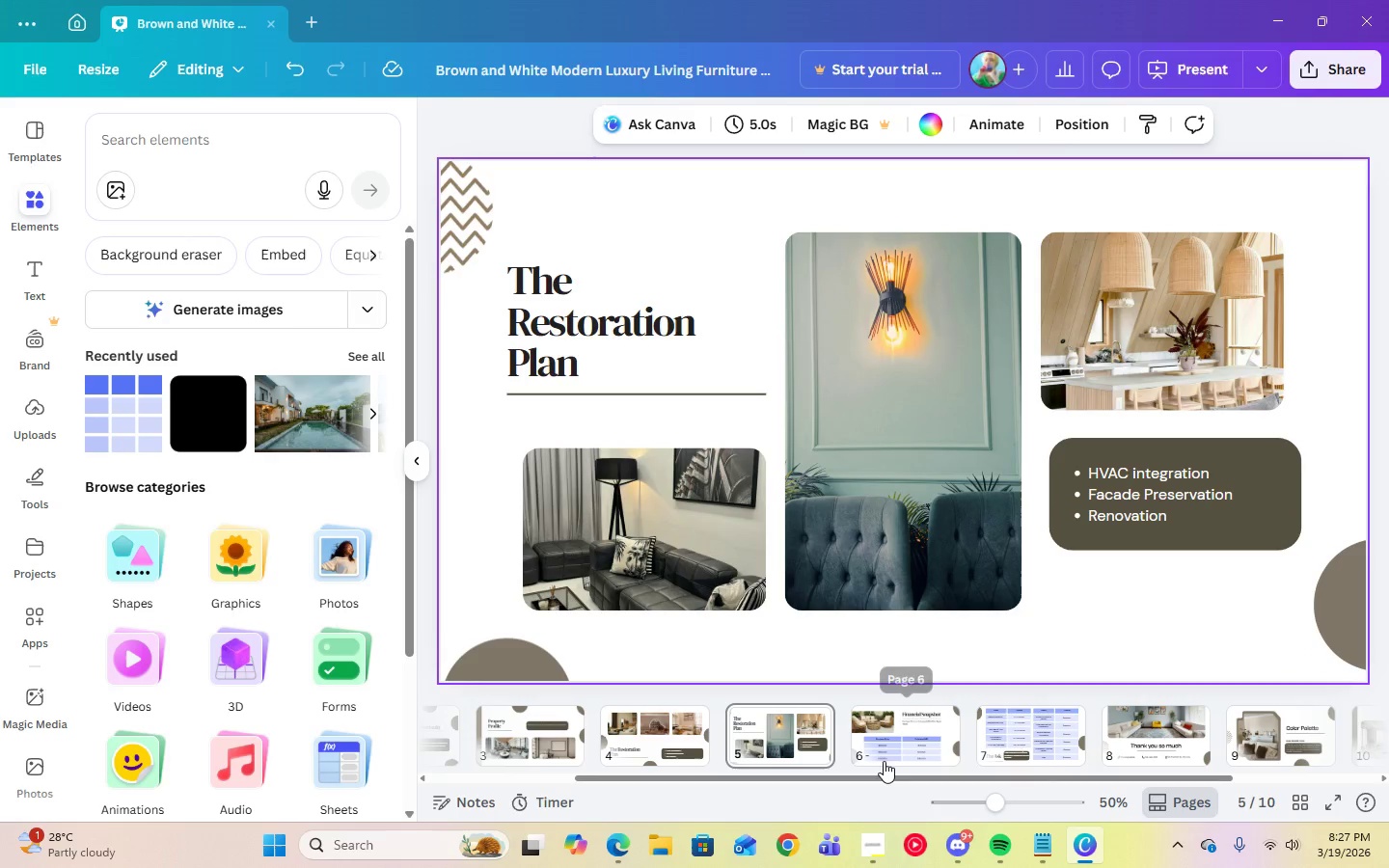 
left_click([657, 748])
 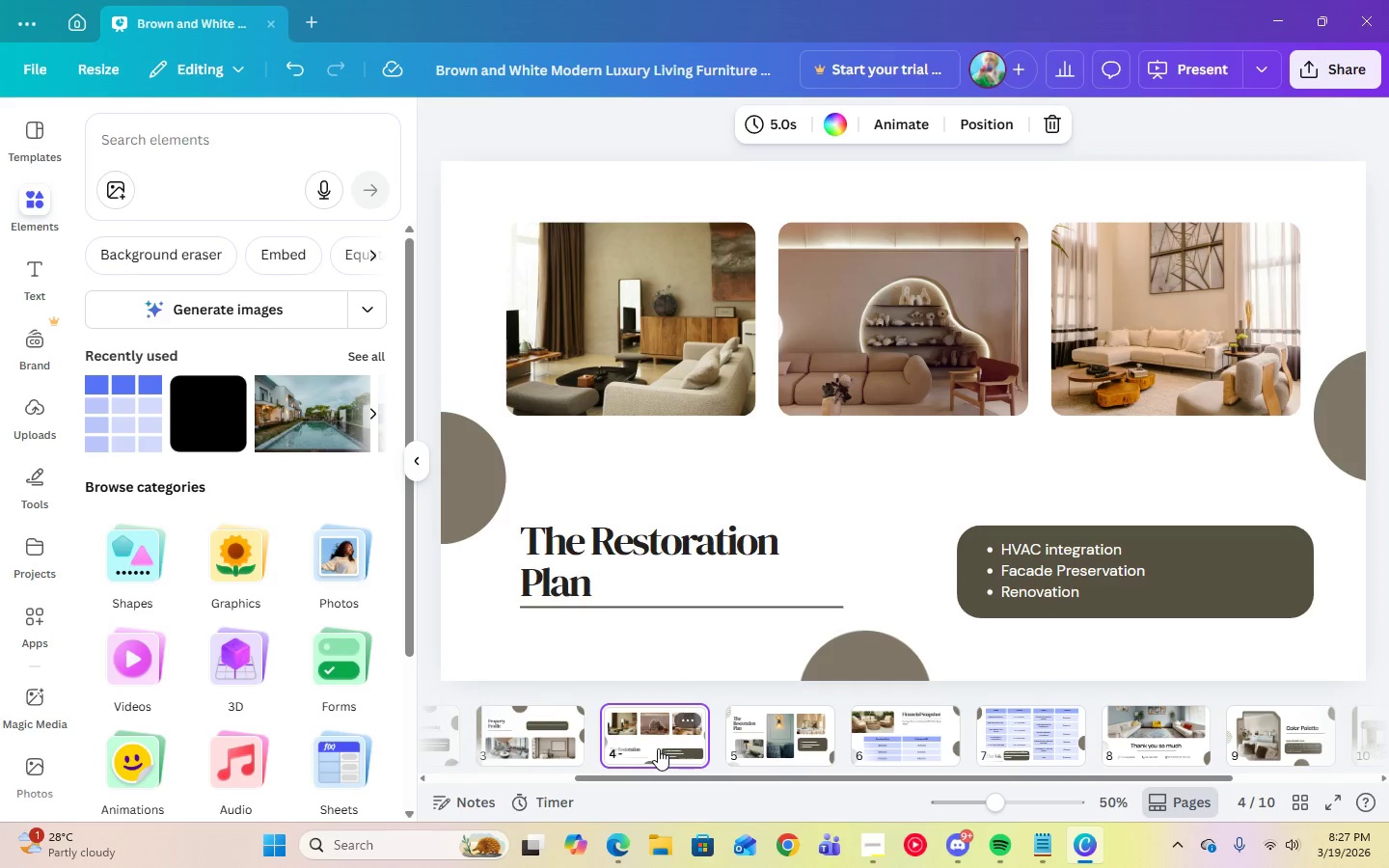 
key(Delete)
 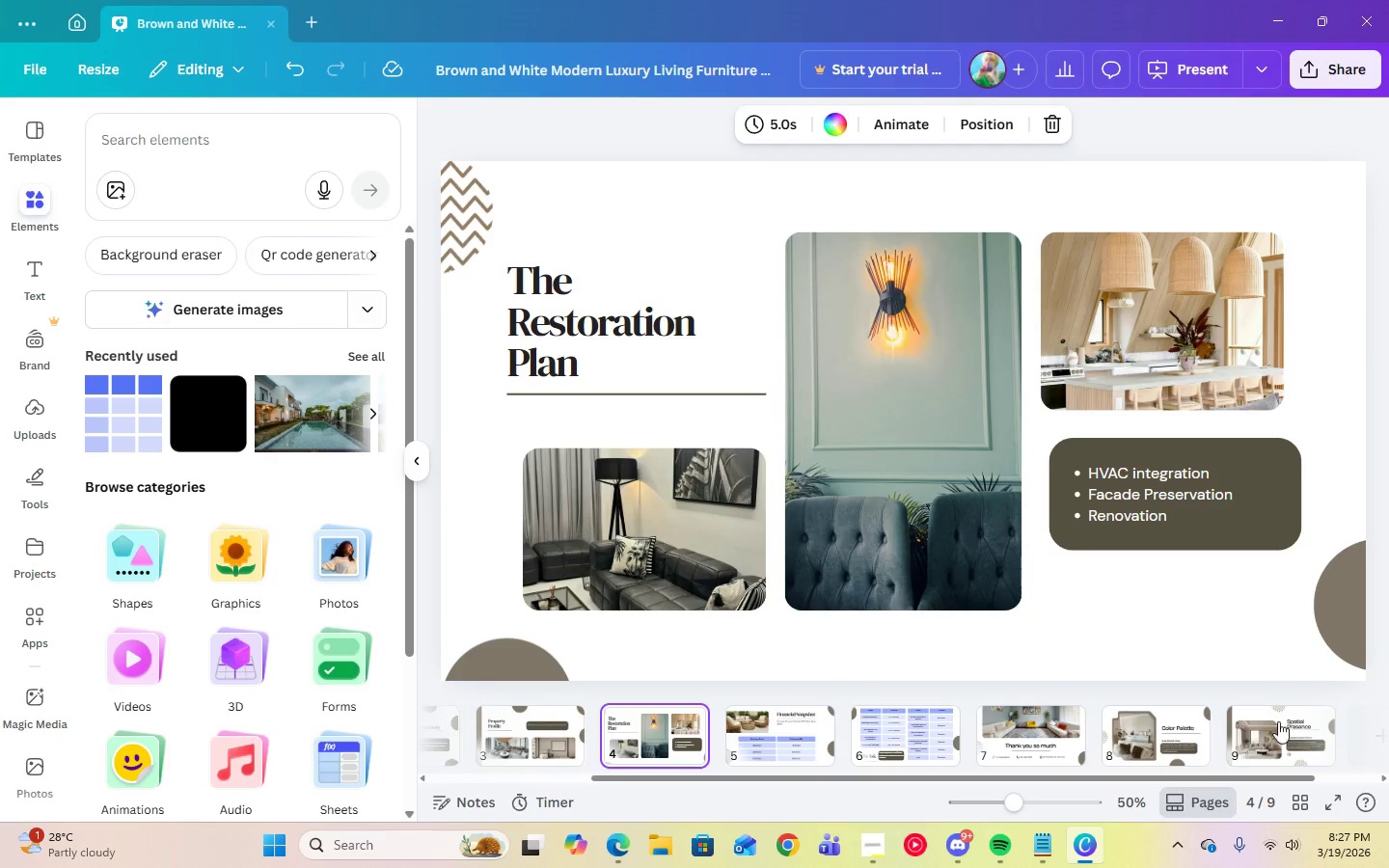 
left_click([1266, 724])
 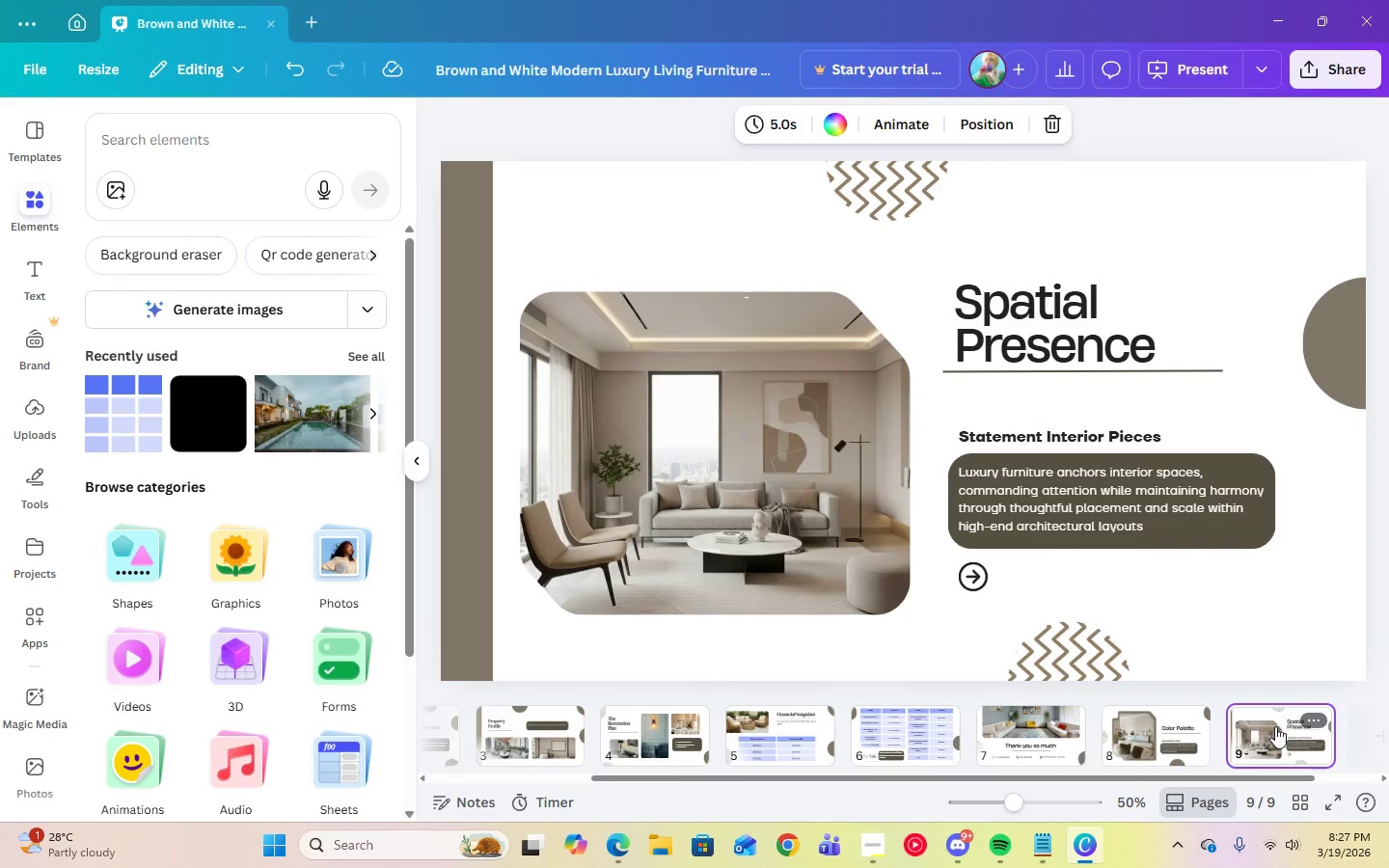 
mouse_move([1386, 708])
 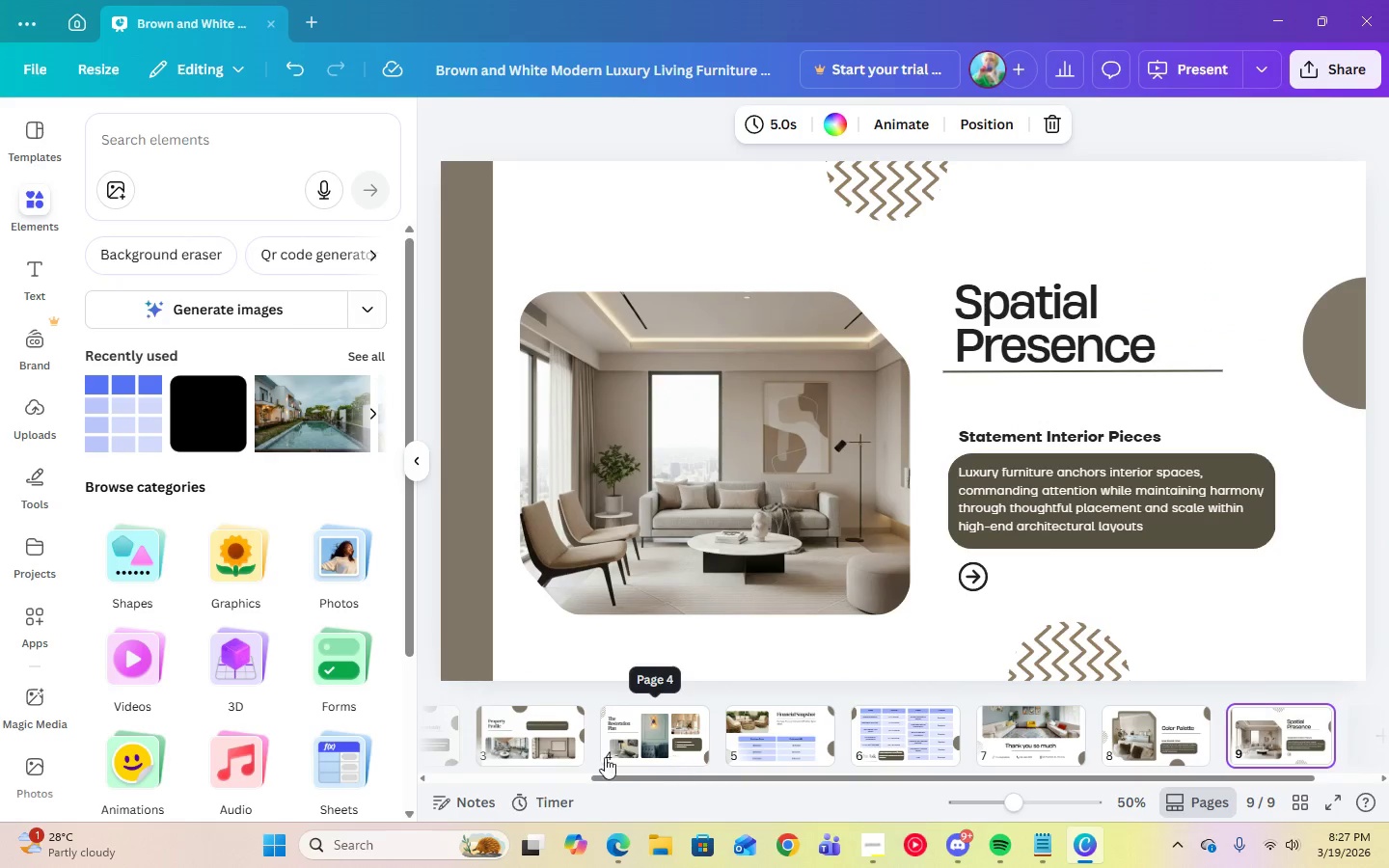 
left_click([553, 757])
 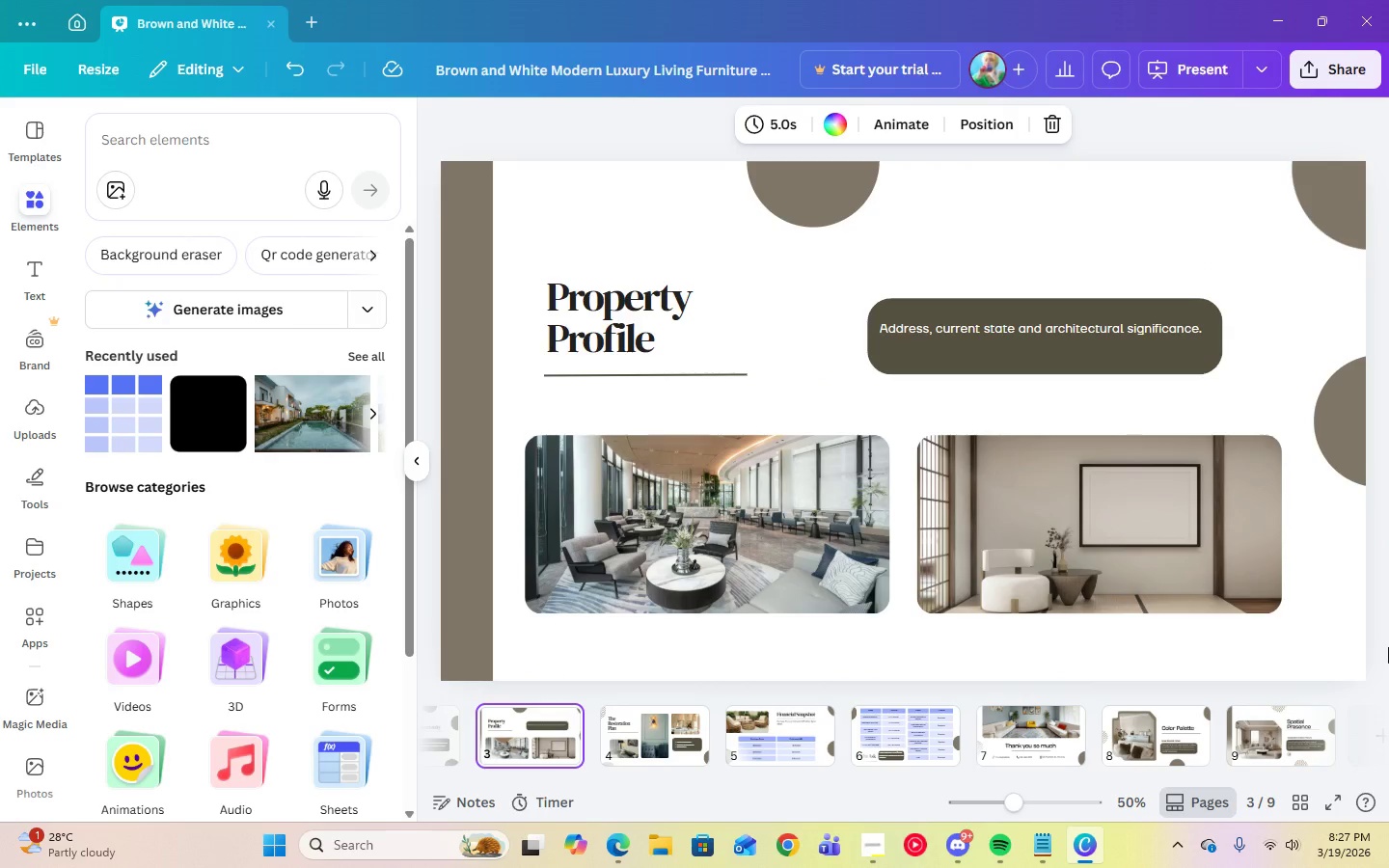 
key(ArrowLeft)
 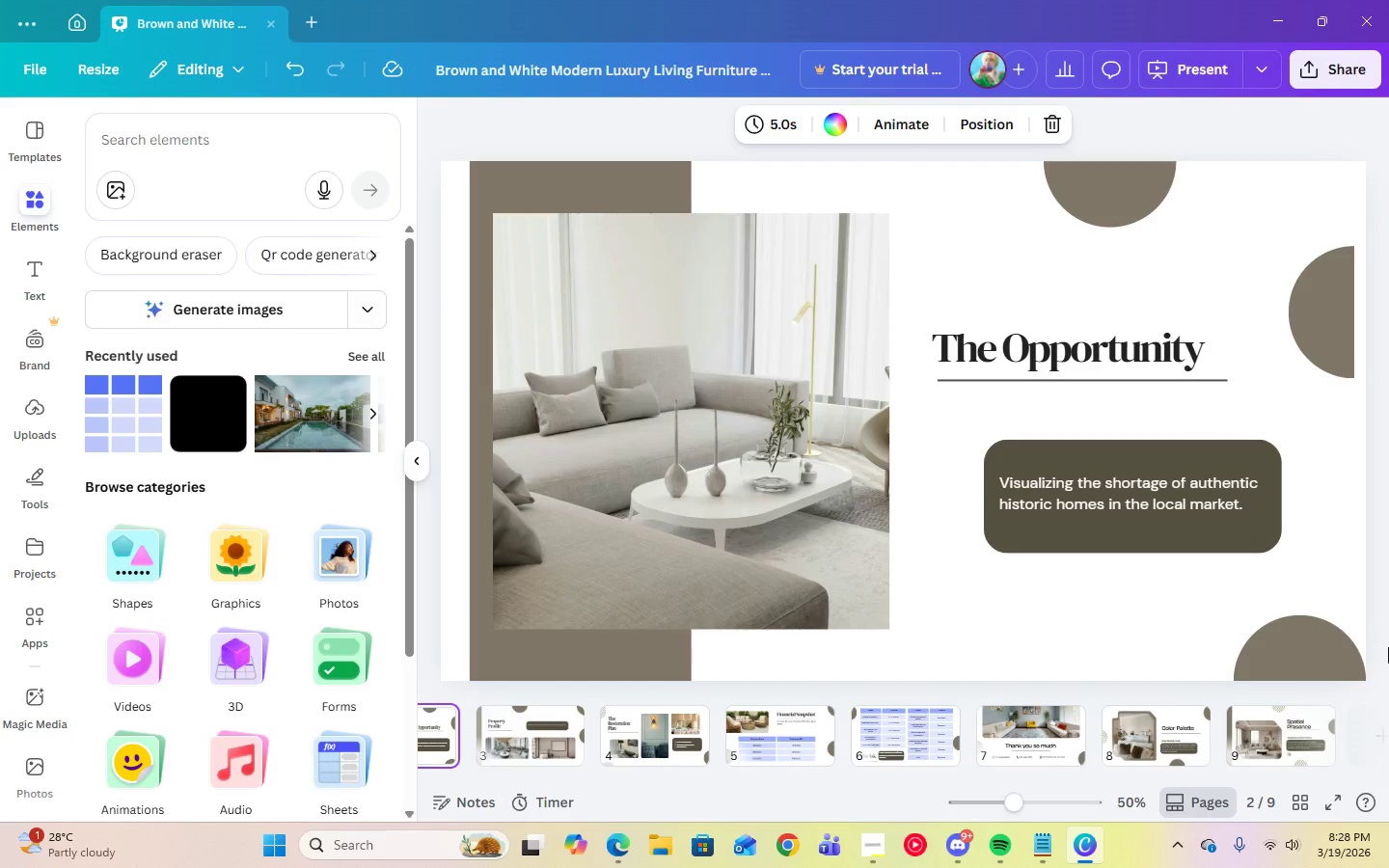 
key(ArrowLeft)
 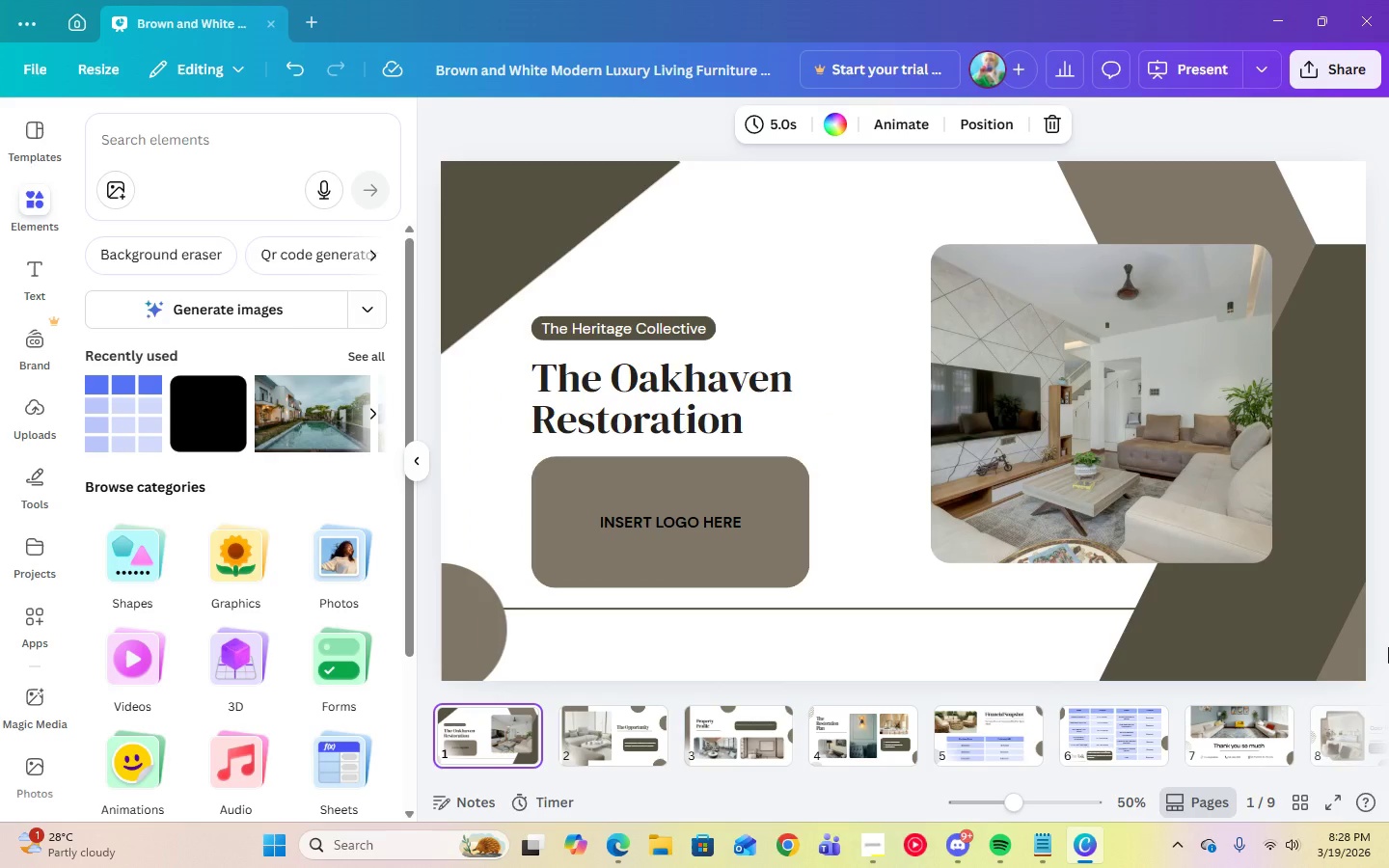 
key(ArrowRight)
 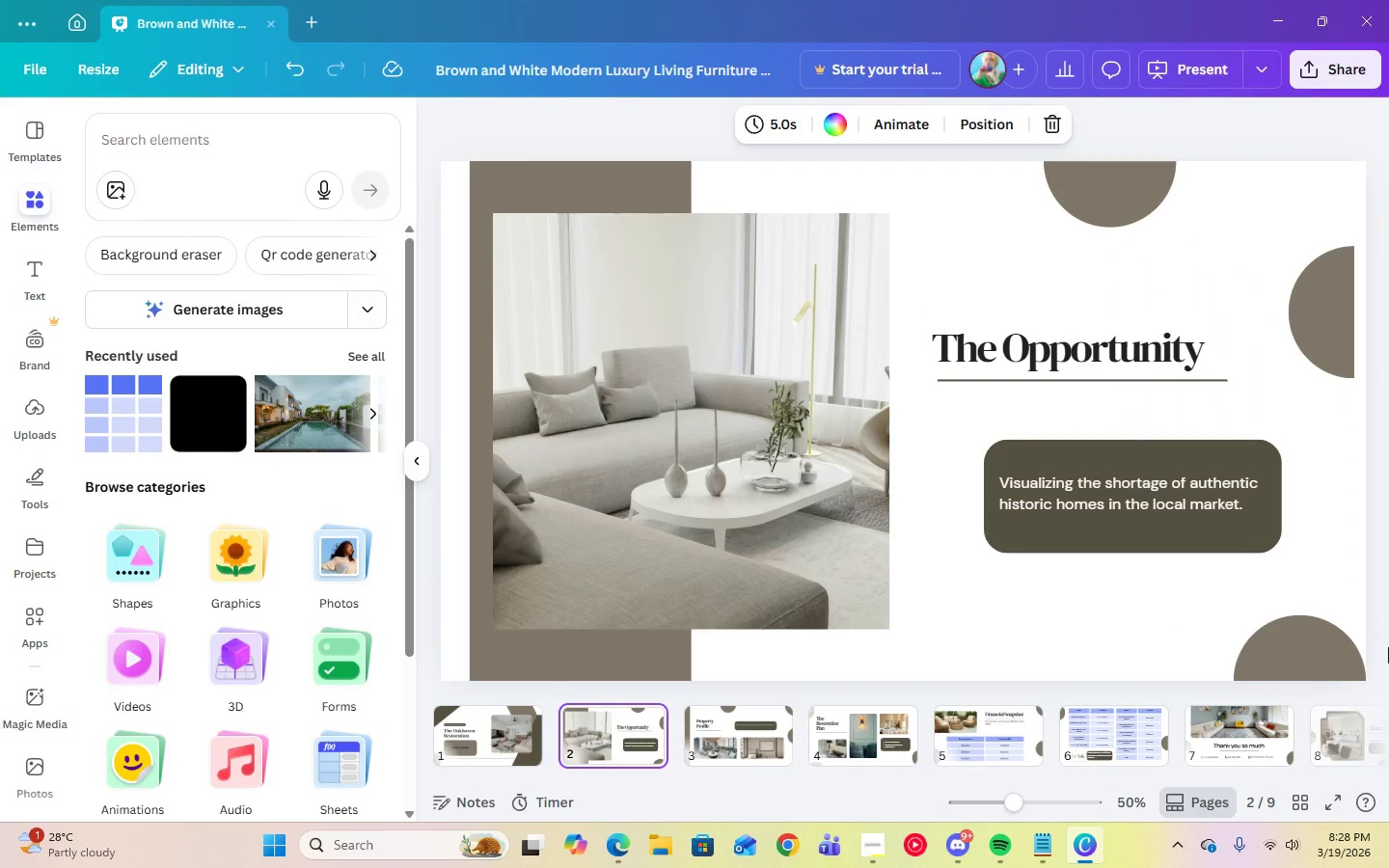 
key(ArrowRight)
 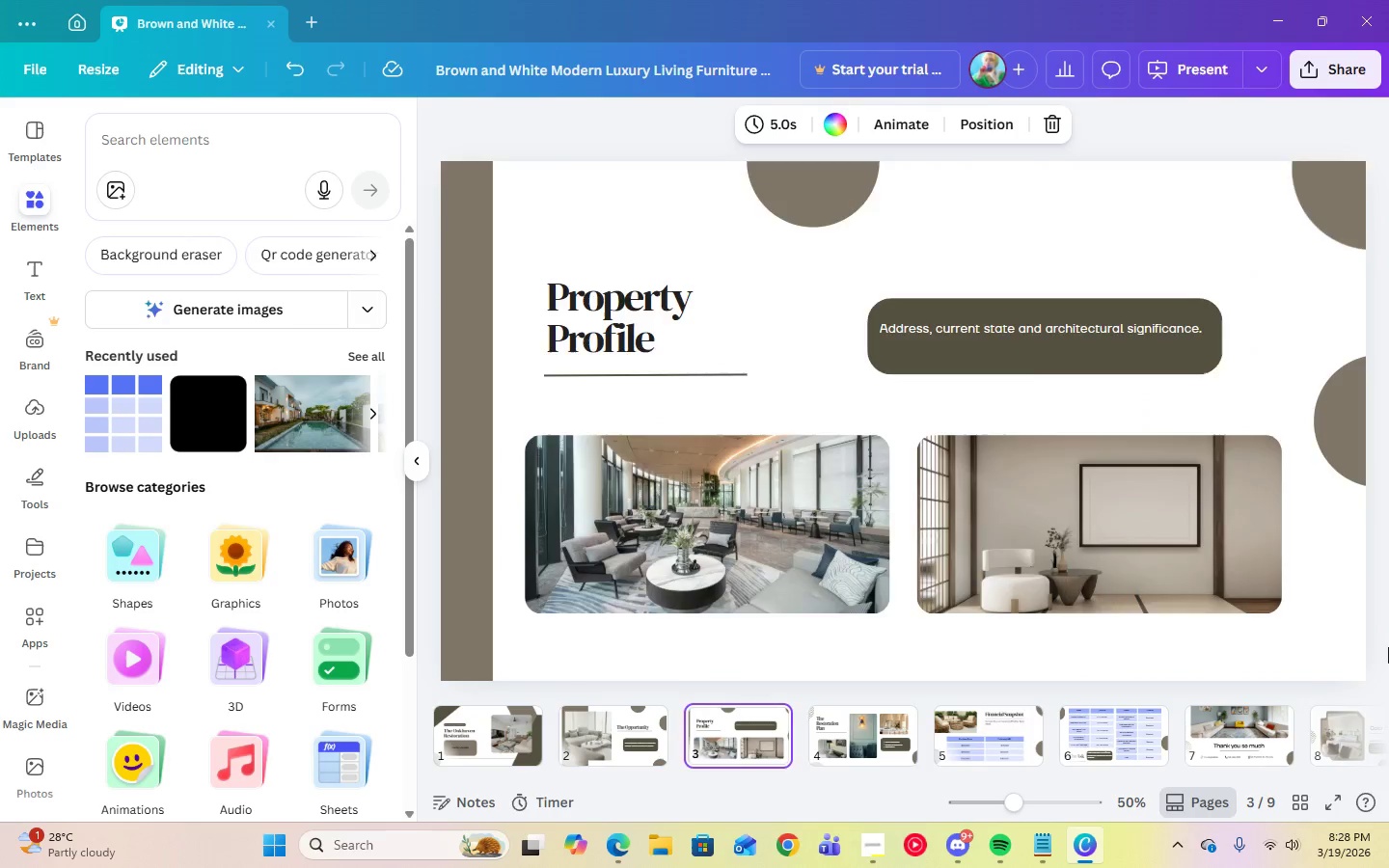 
key(ArrowRight)
 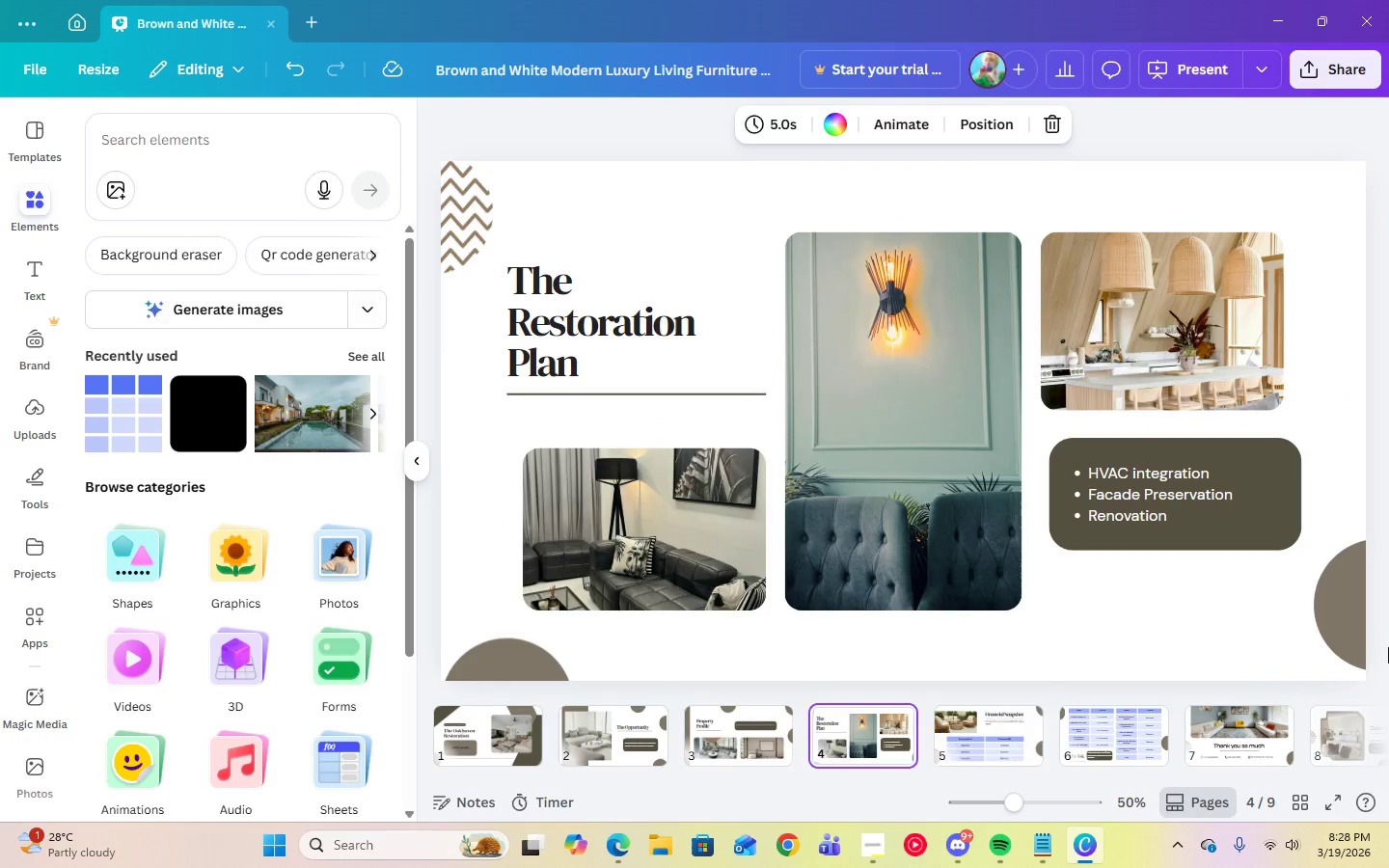 
key(ArrowRight)
 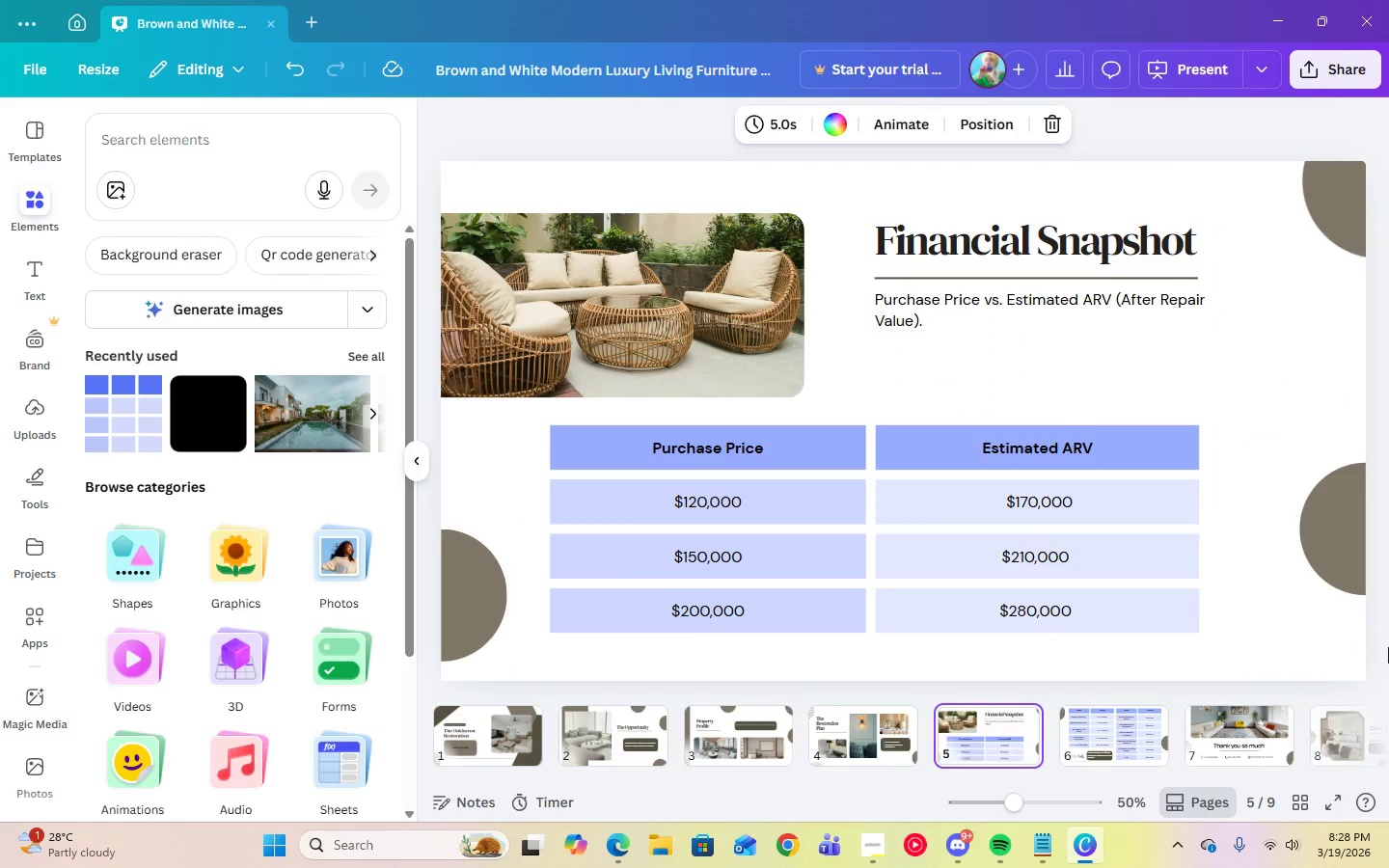 
key(ArrowRight)
 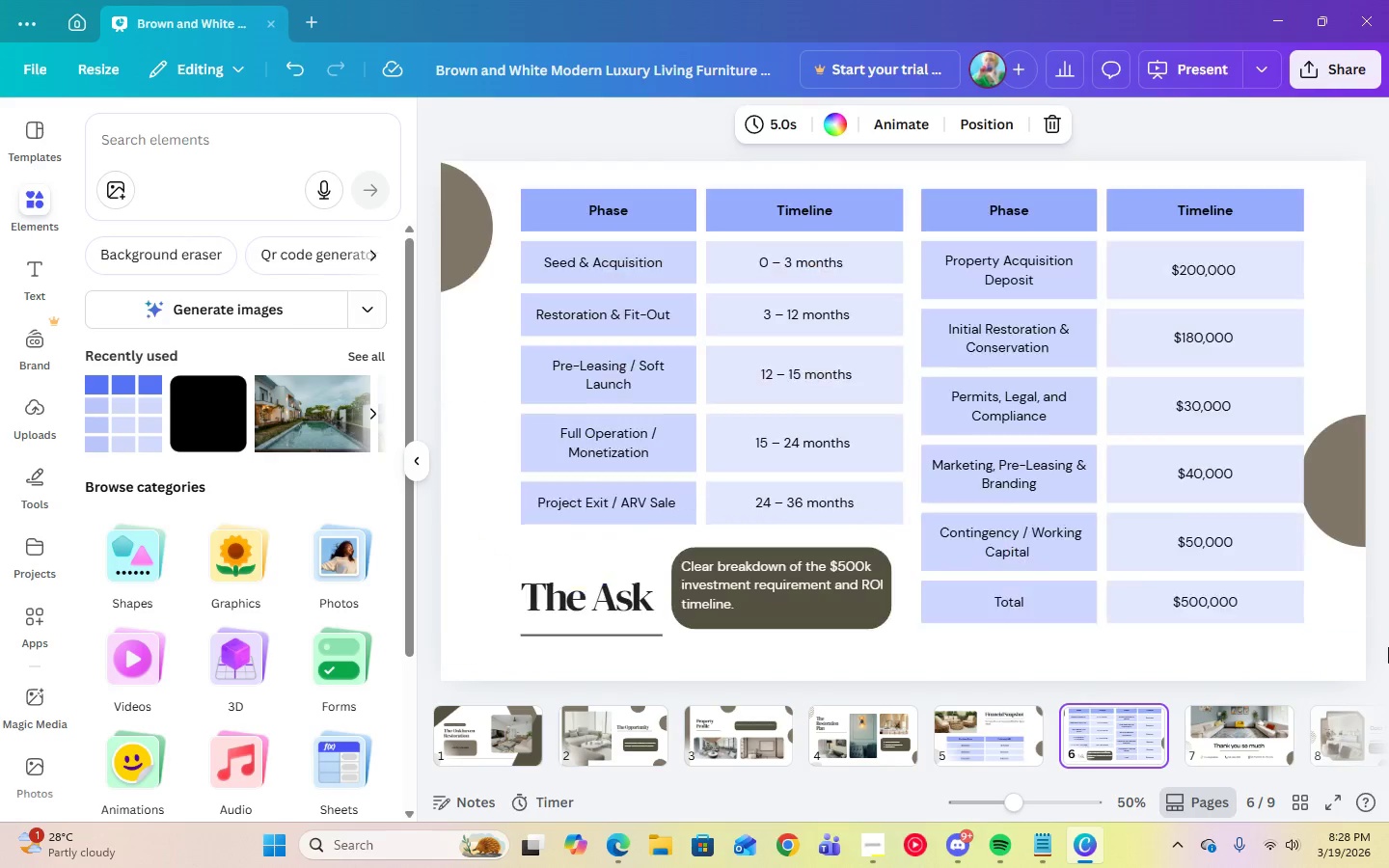 
key(ArrowRight)
 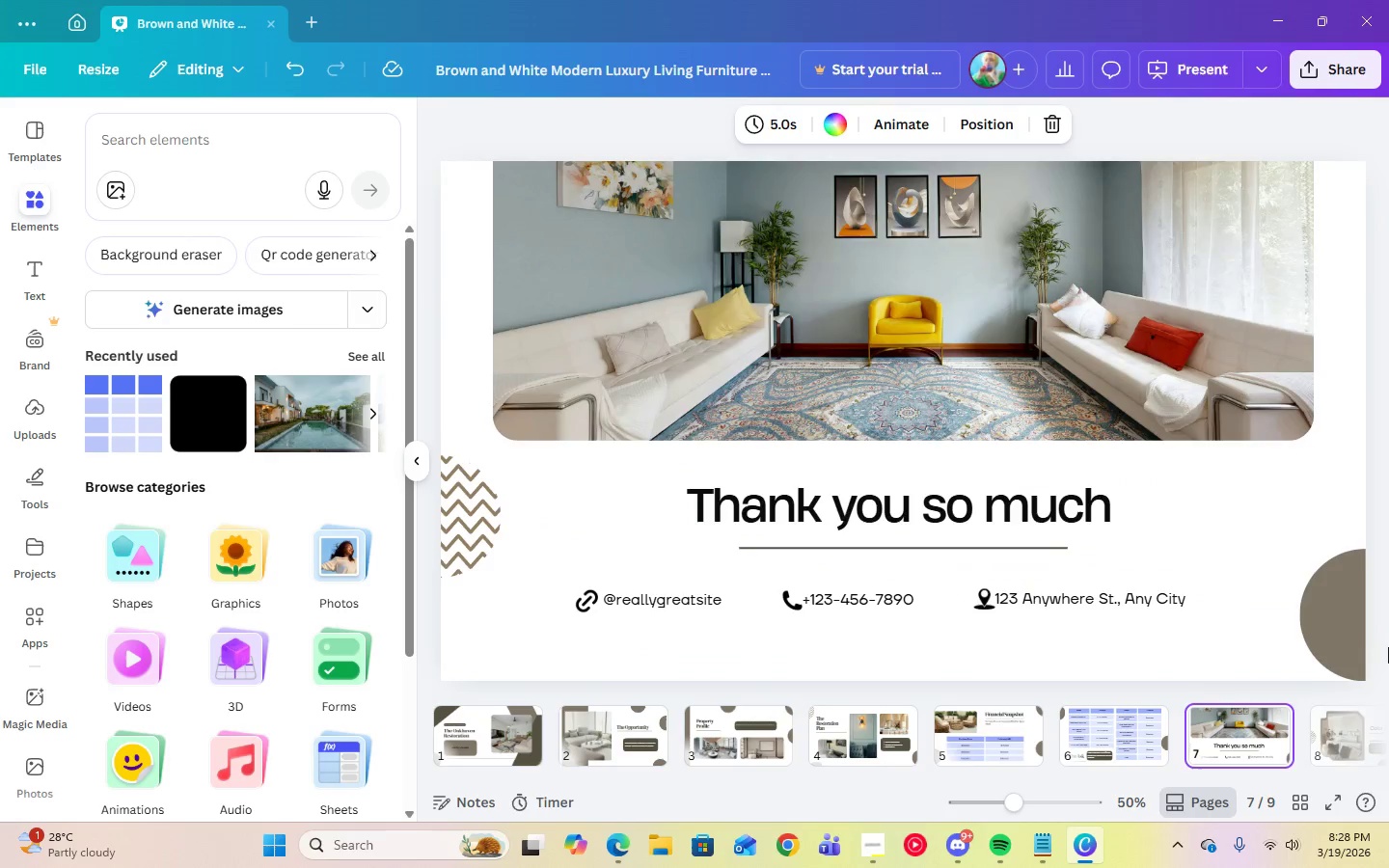 
key(ArrowRight)
 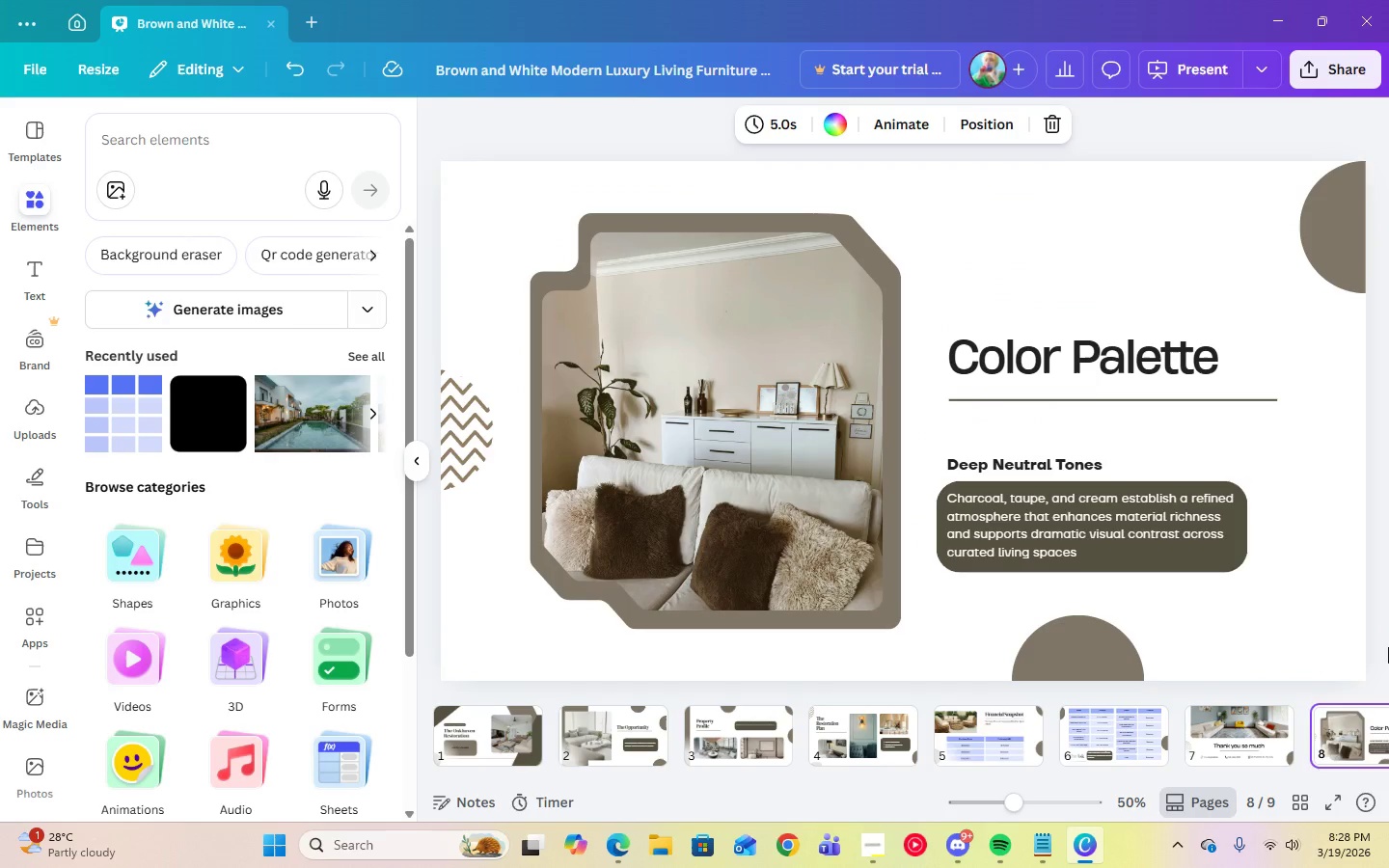 
key(ArrowRight)
 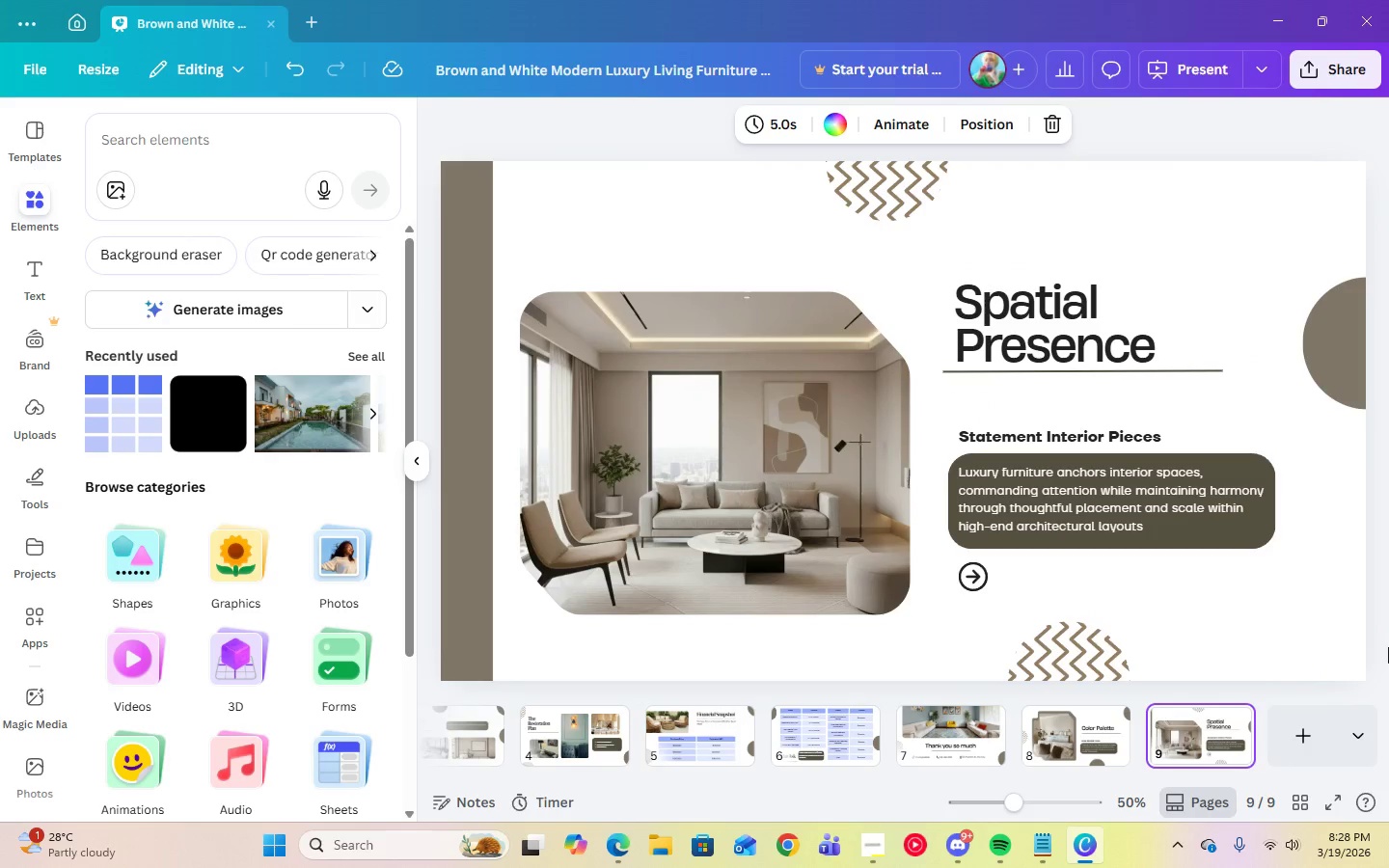 
key(ArrowLeft)
 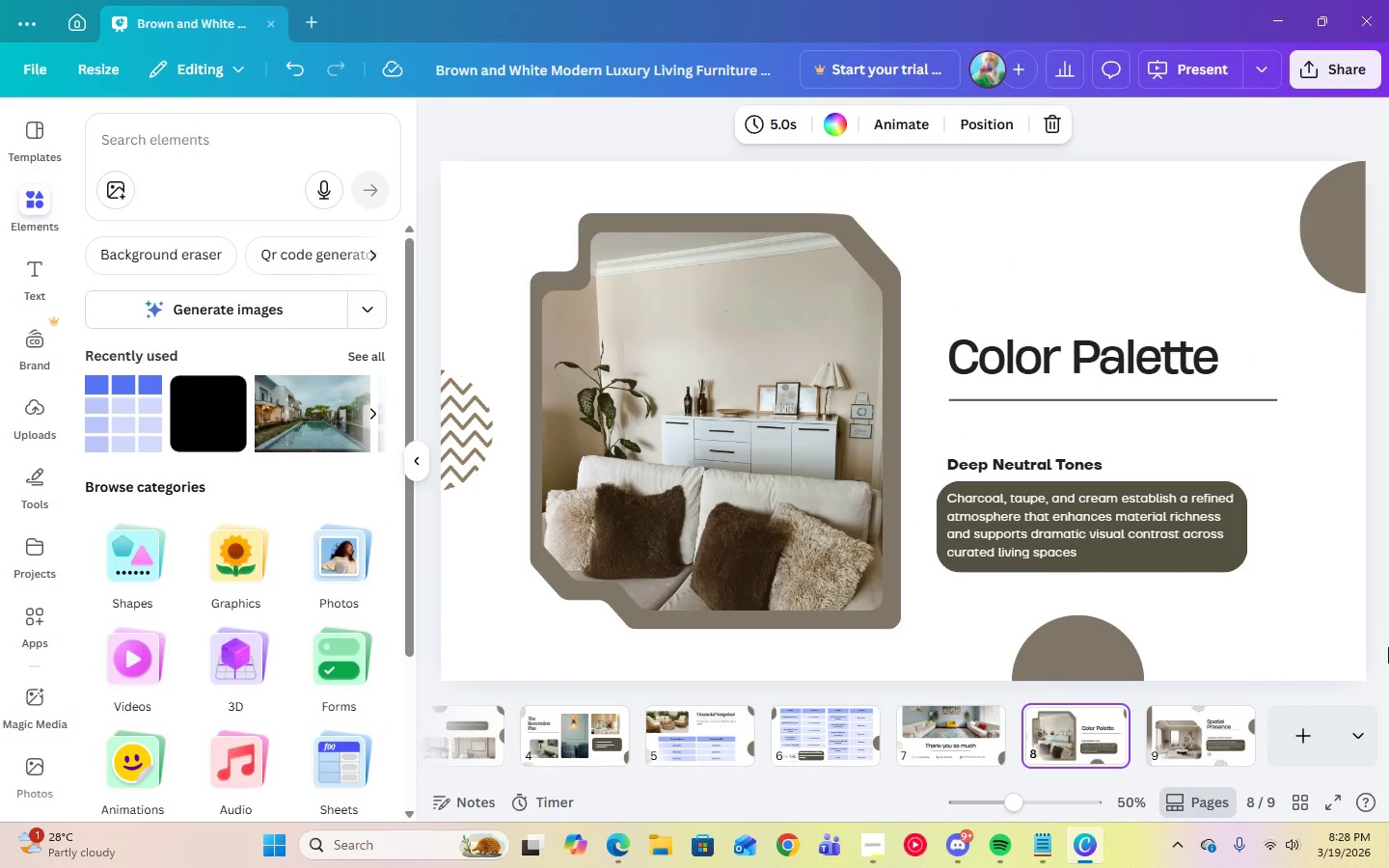 
key(ArrowLeft)
 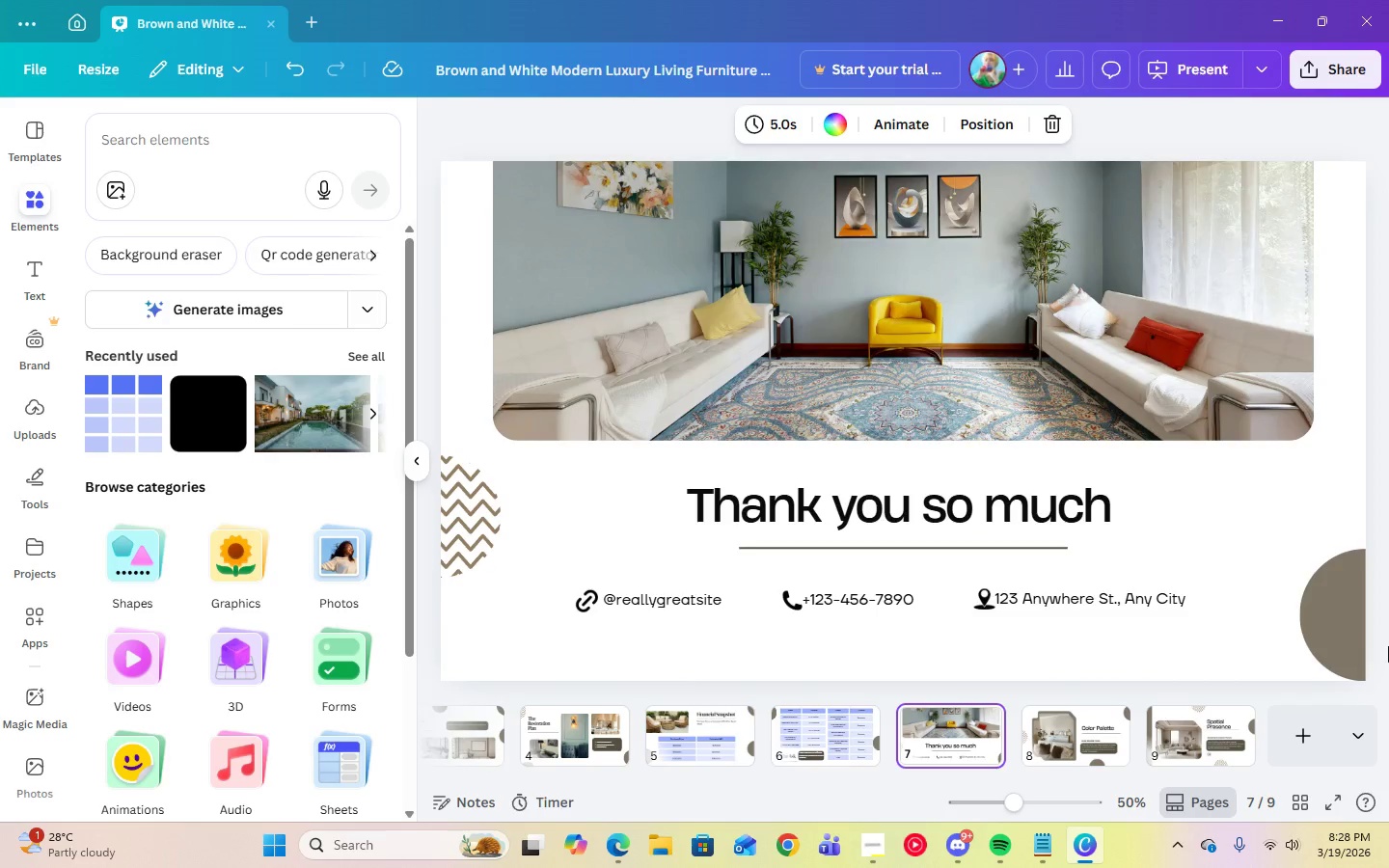 
key(ArrowLeft)
 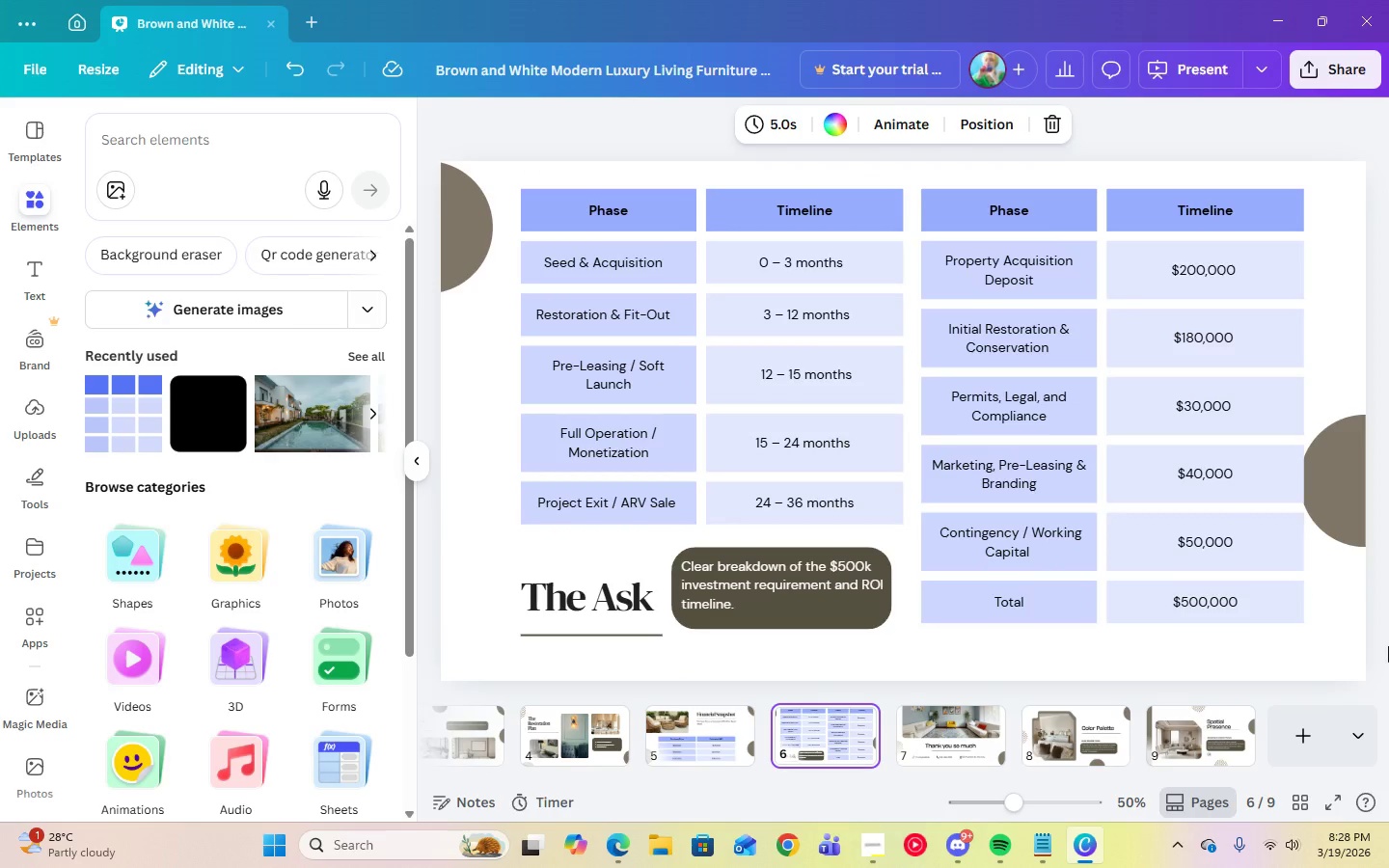 
key(ArrowLeft)
 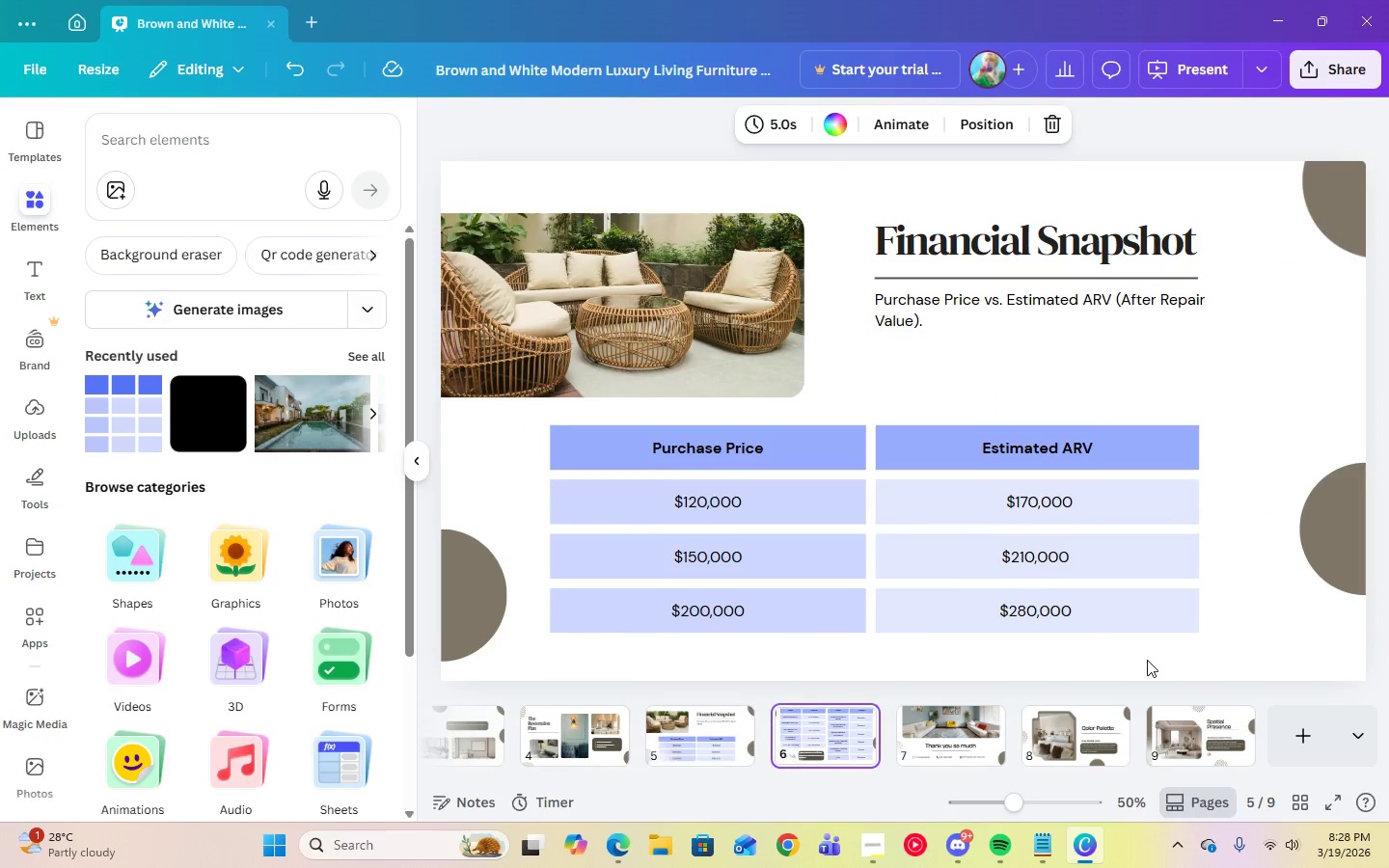 
key(ArrowRight)
 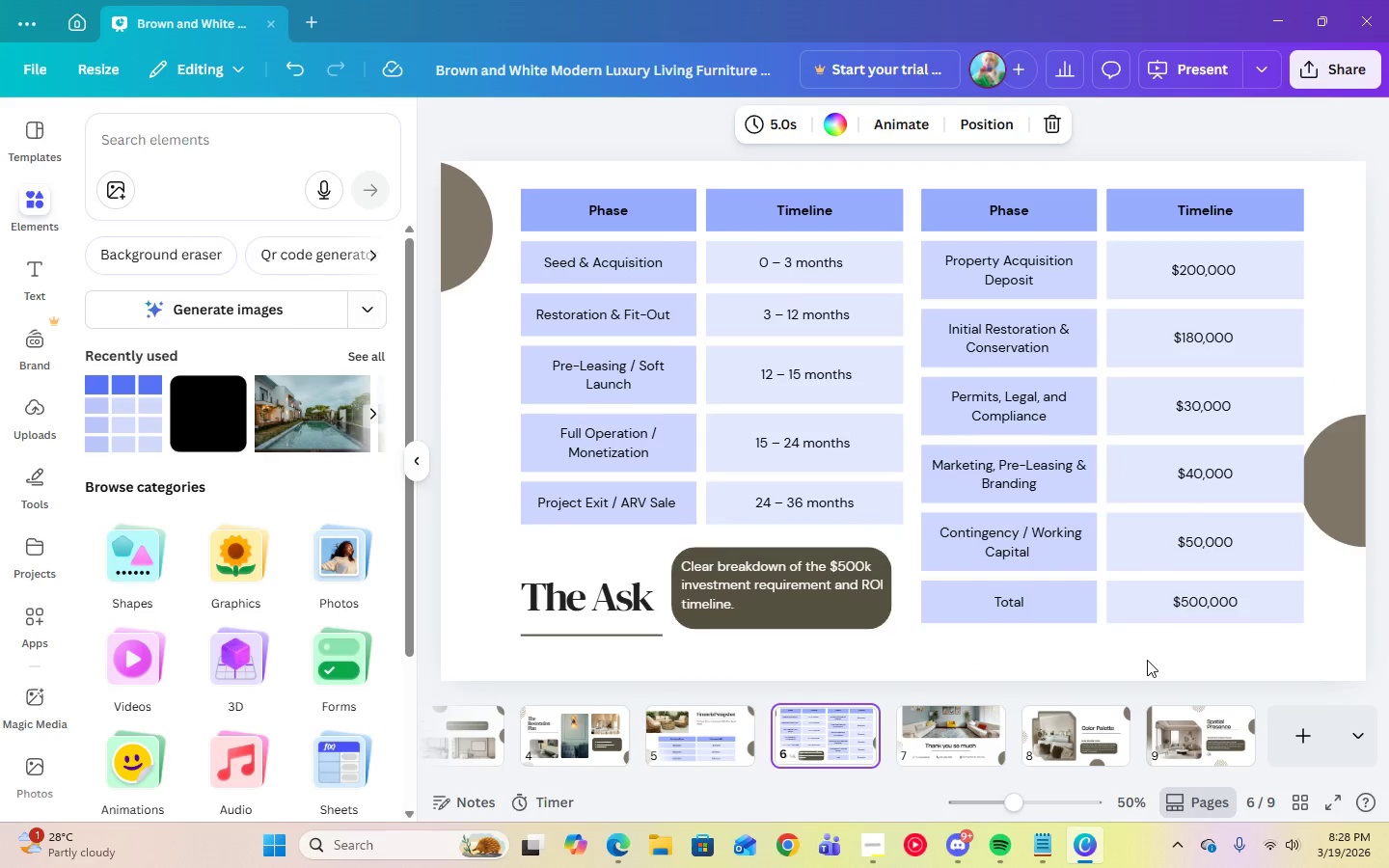 
key(ArrowLeft)
 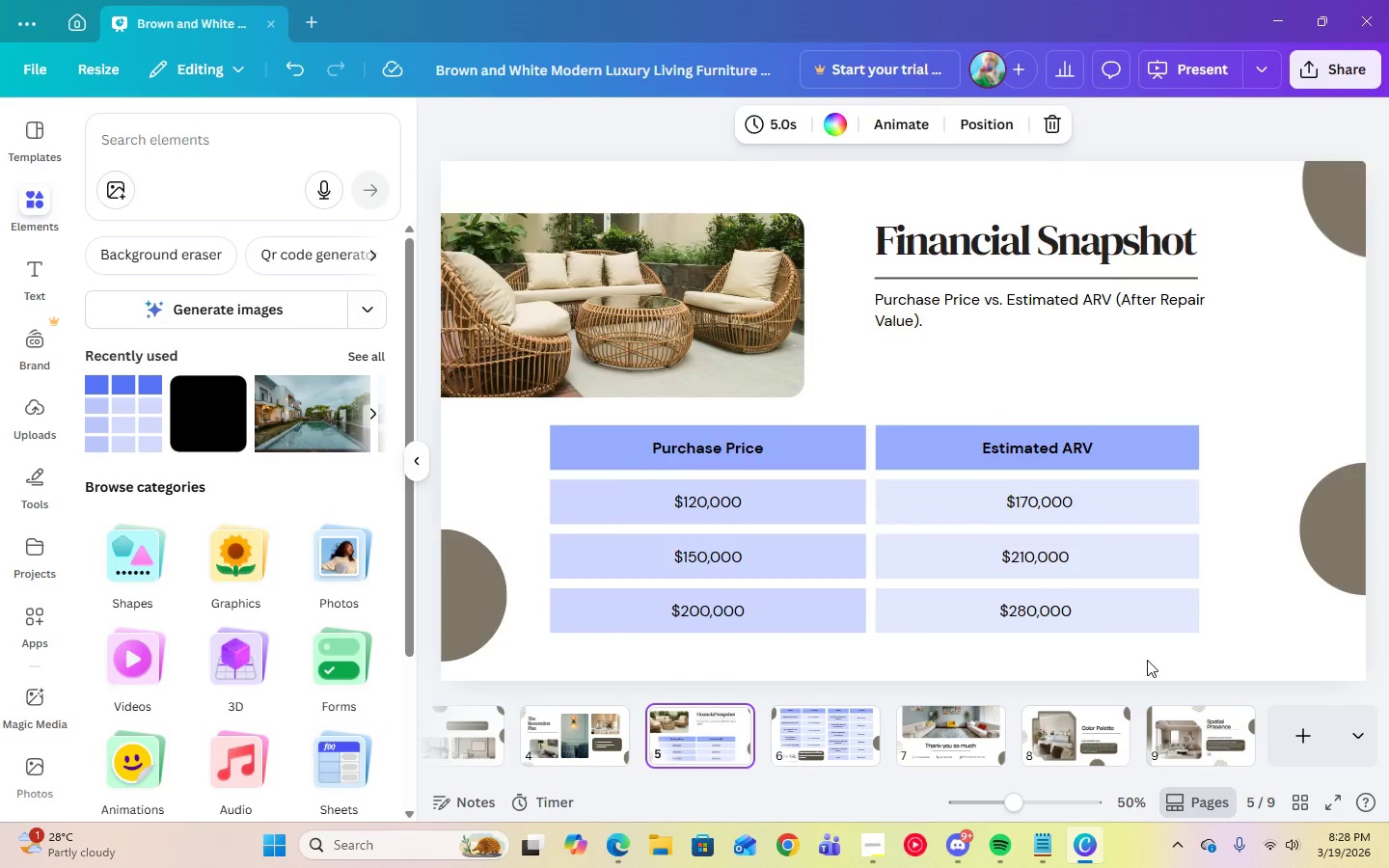 
key(ArrowLeft)
 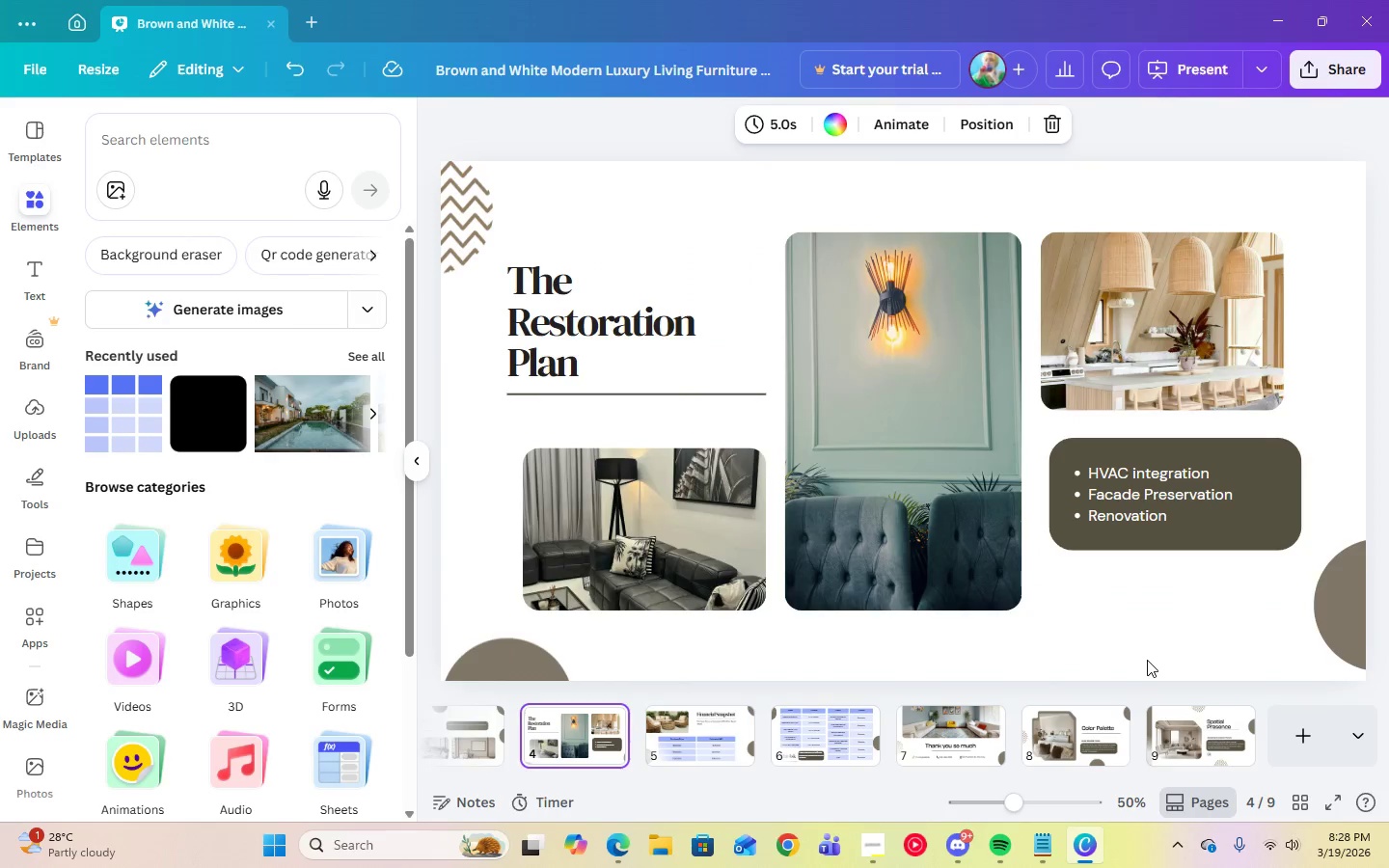 
key(ArrowLeft)
 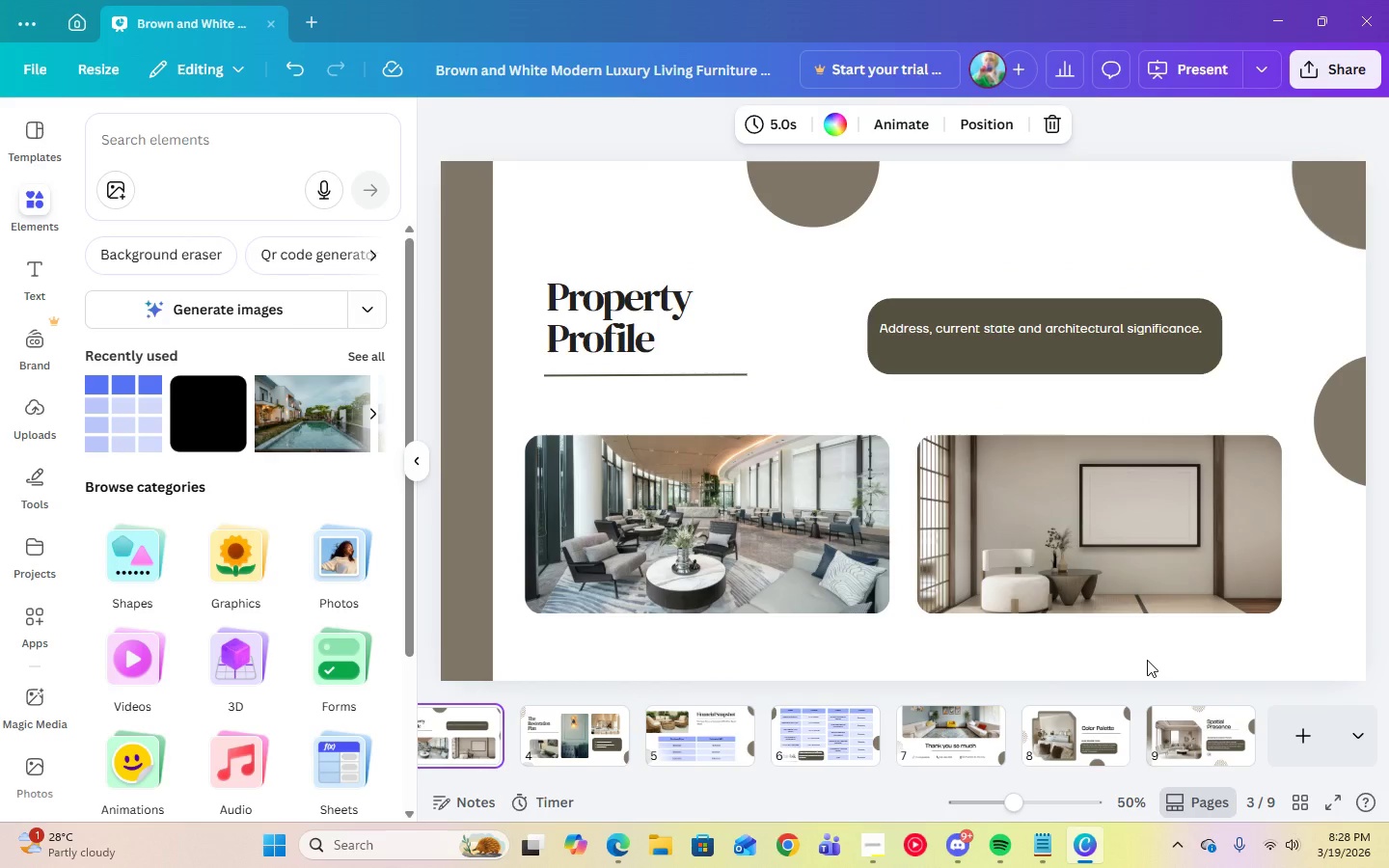 
key(ArrowLeft)
 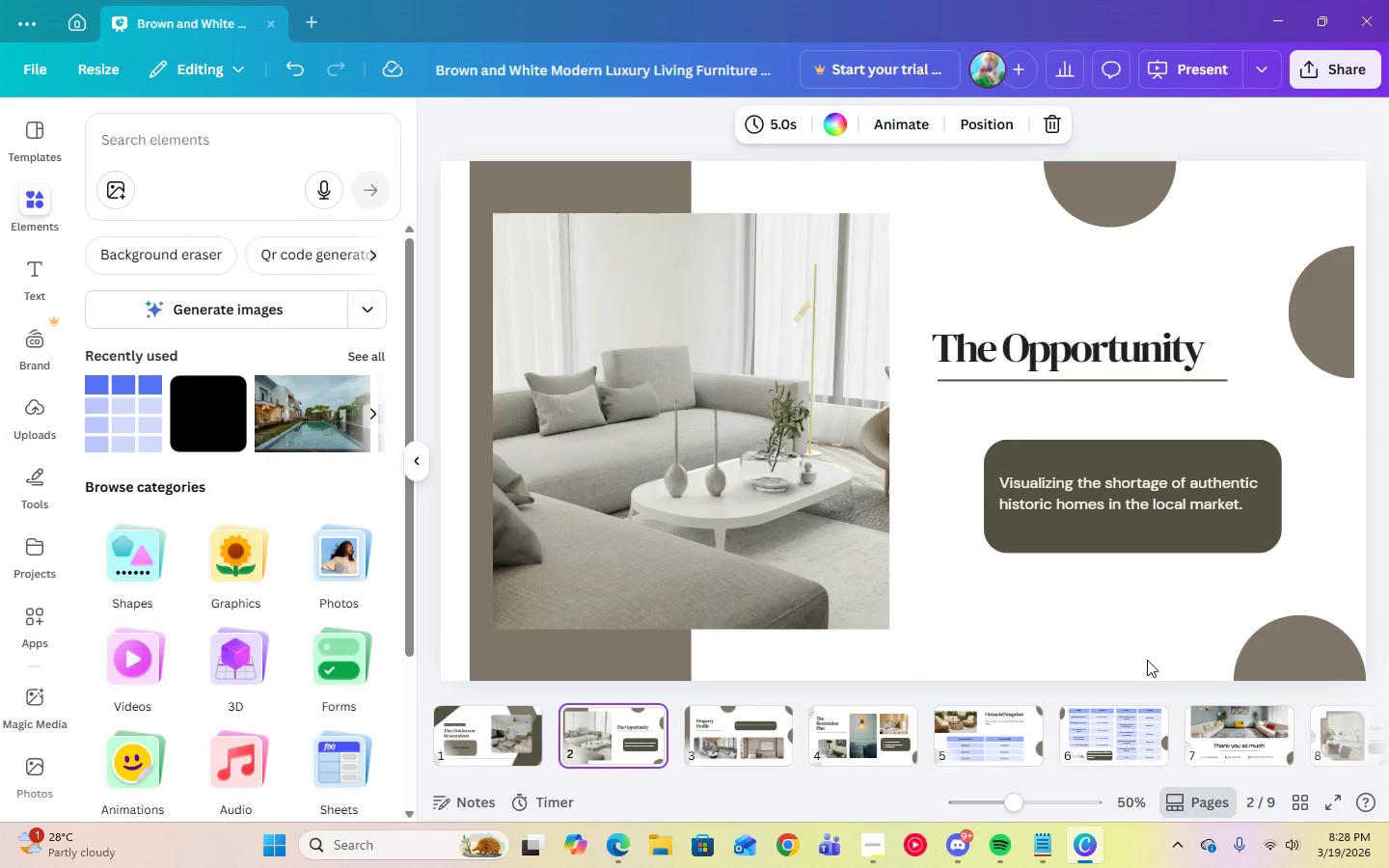 
key(ArrowRight)
 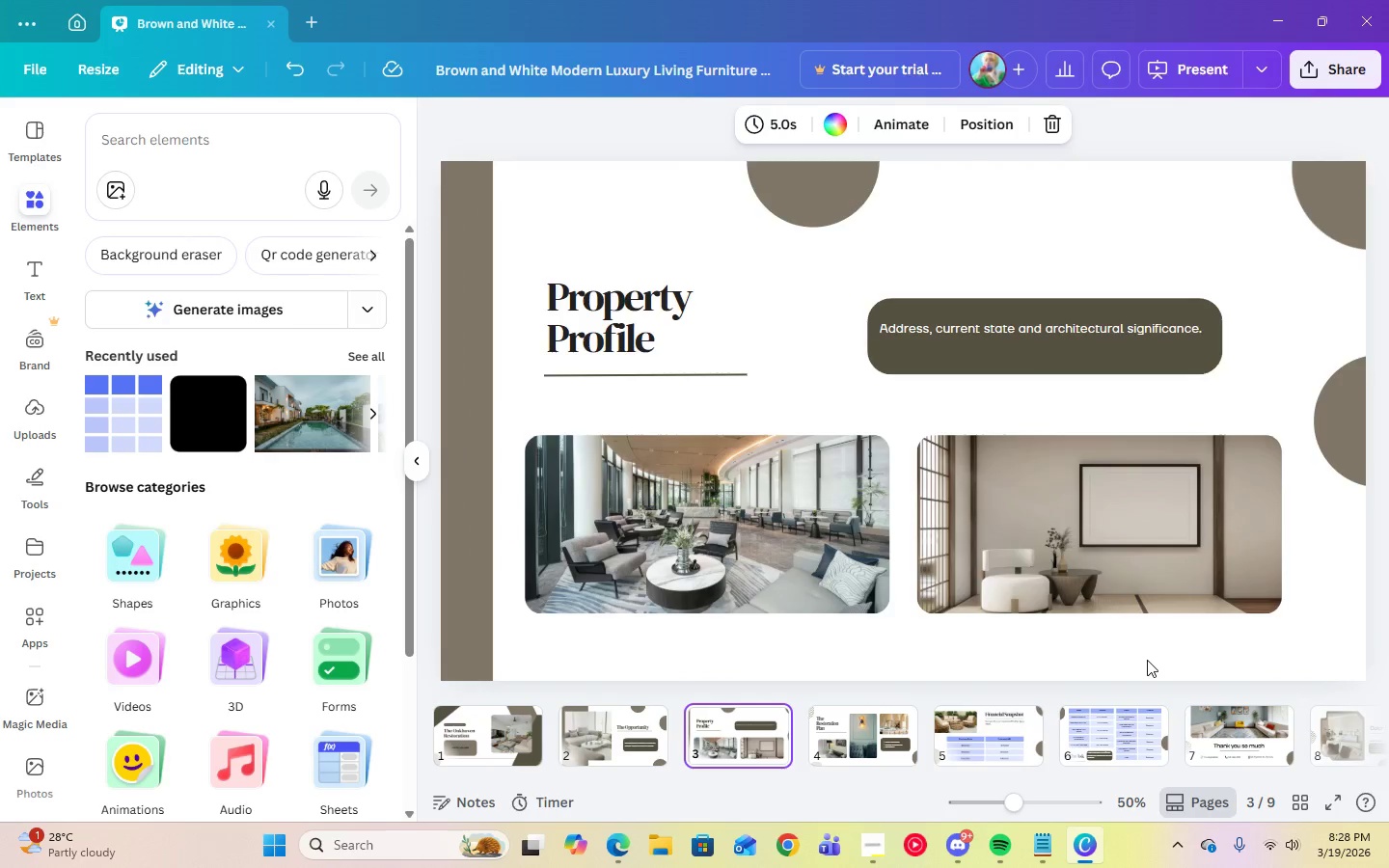 
key(ArrowRight)
 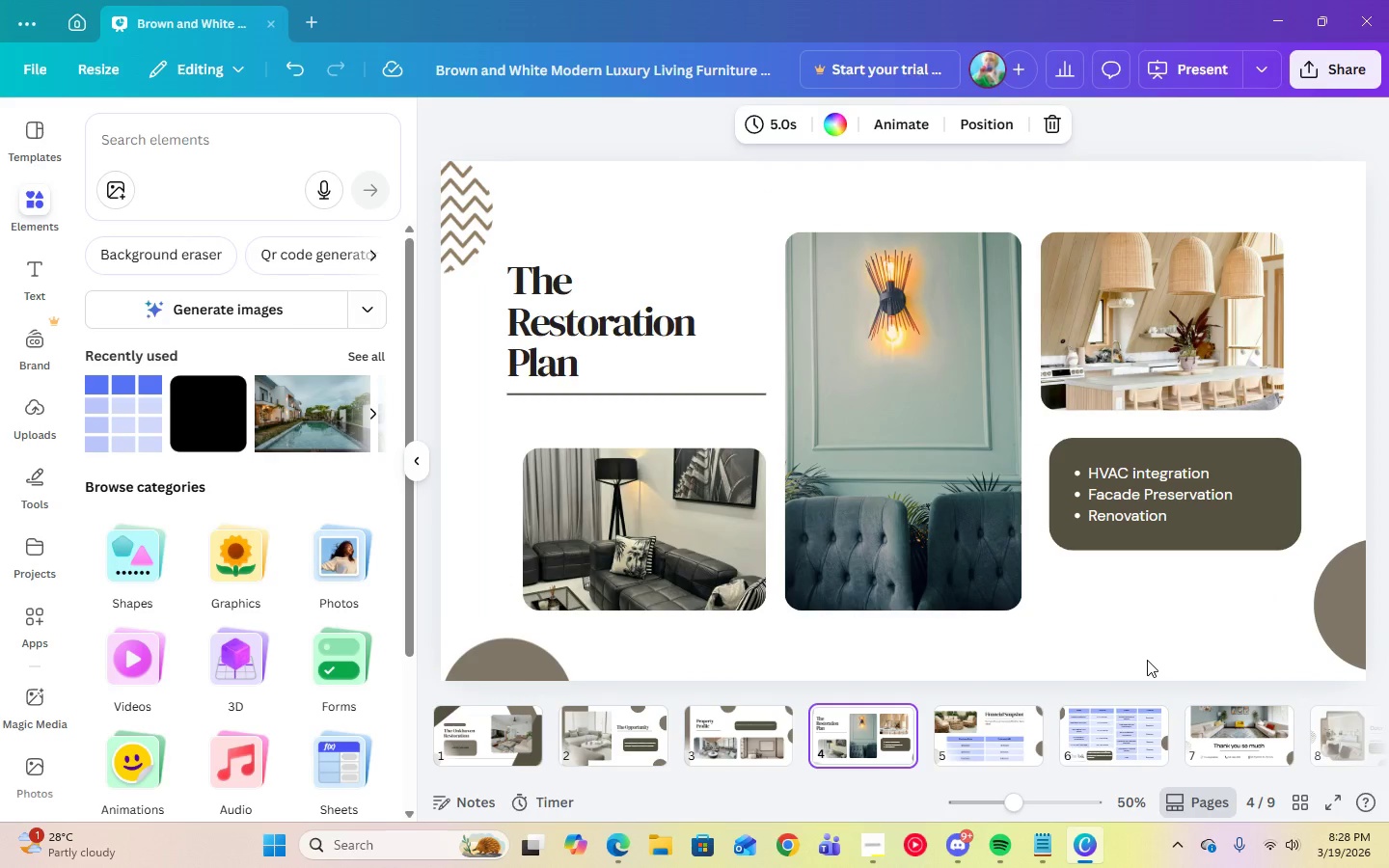 
key(ArrowRight)
 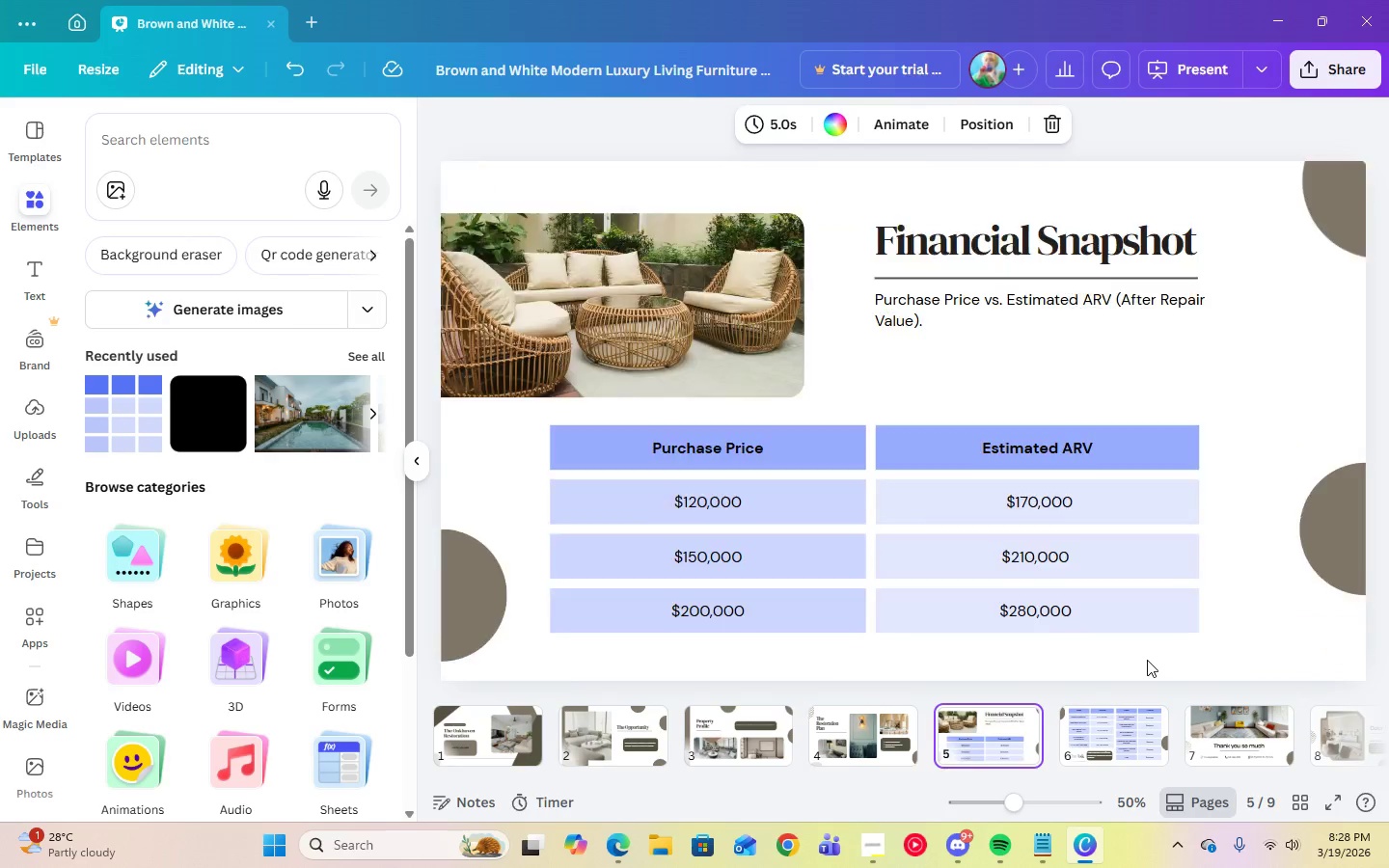 
key(ArrowRight)
 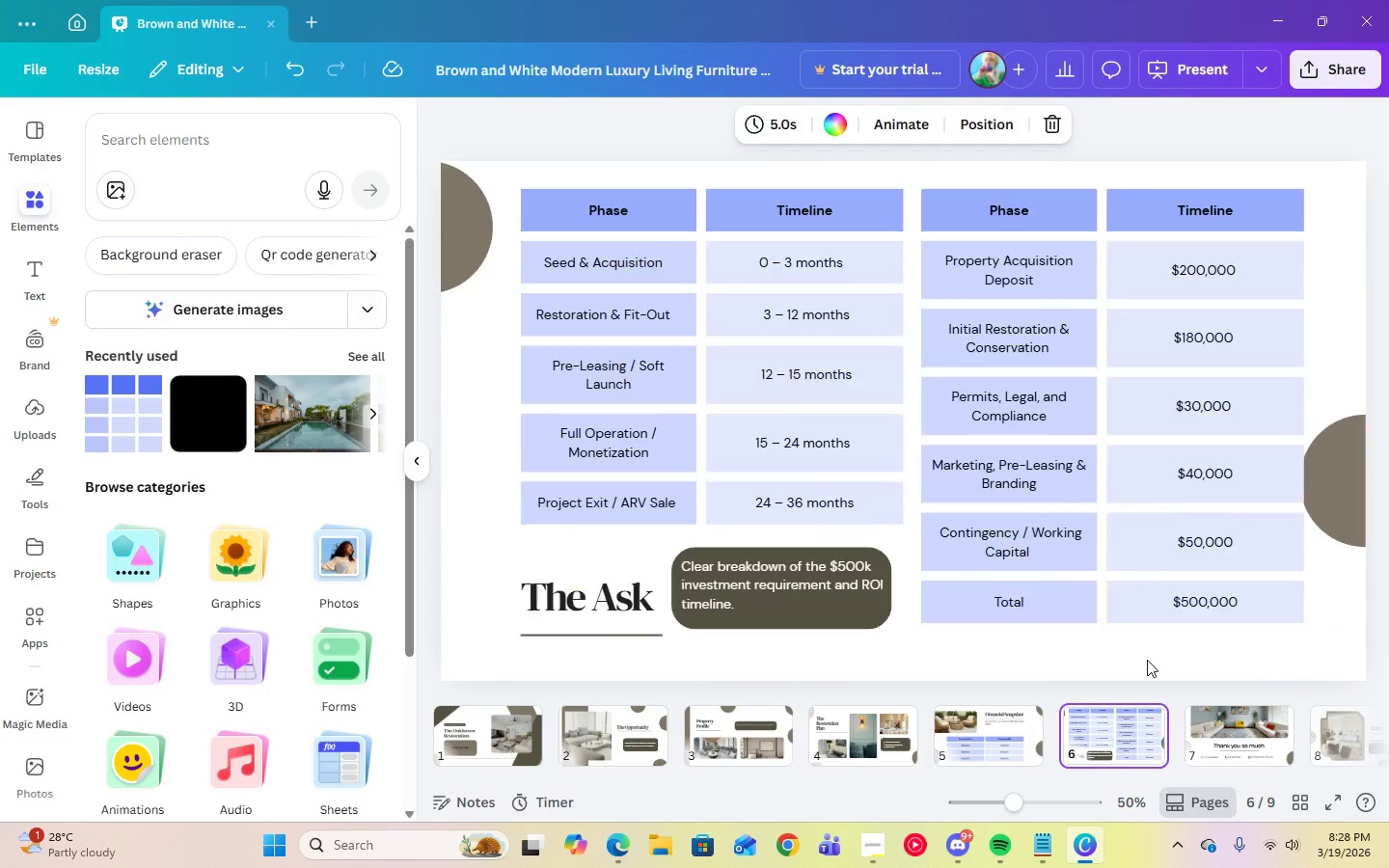 
key(ArrowRight)
 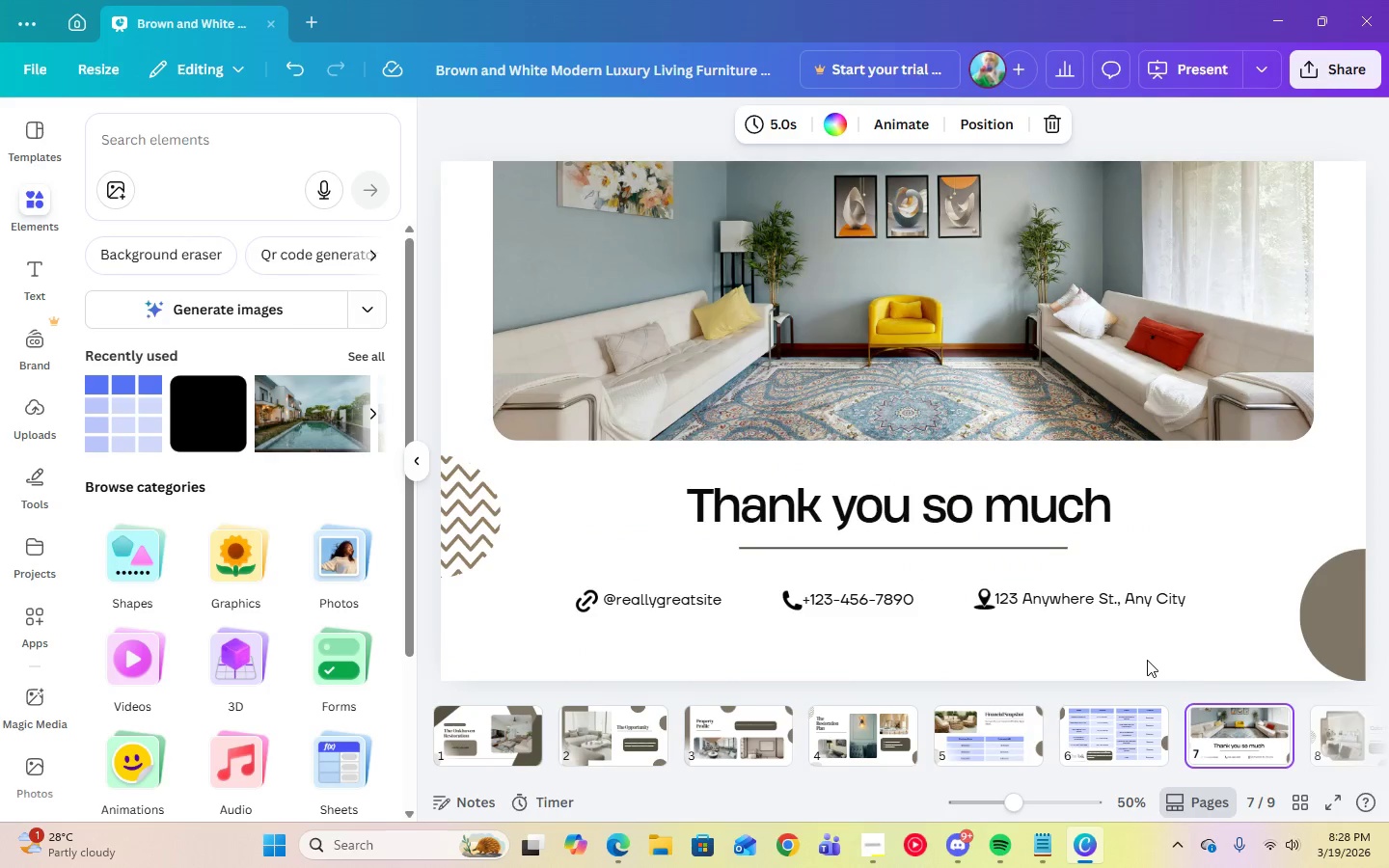 
key(ArrowRight)
 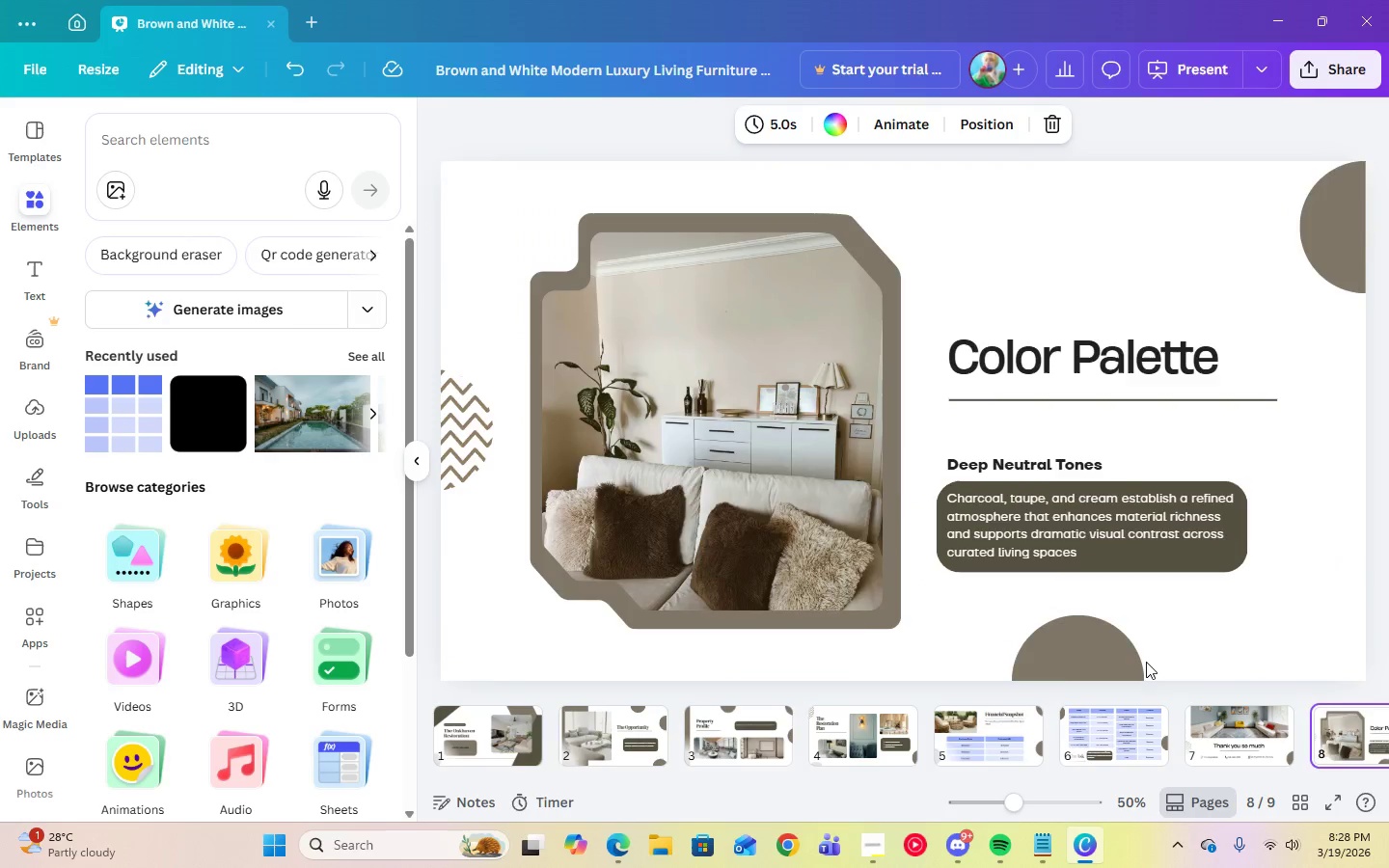 
key(ArrowRight)
 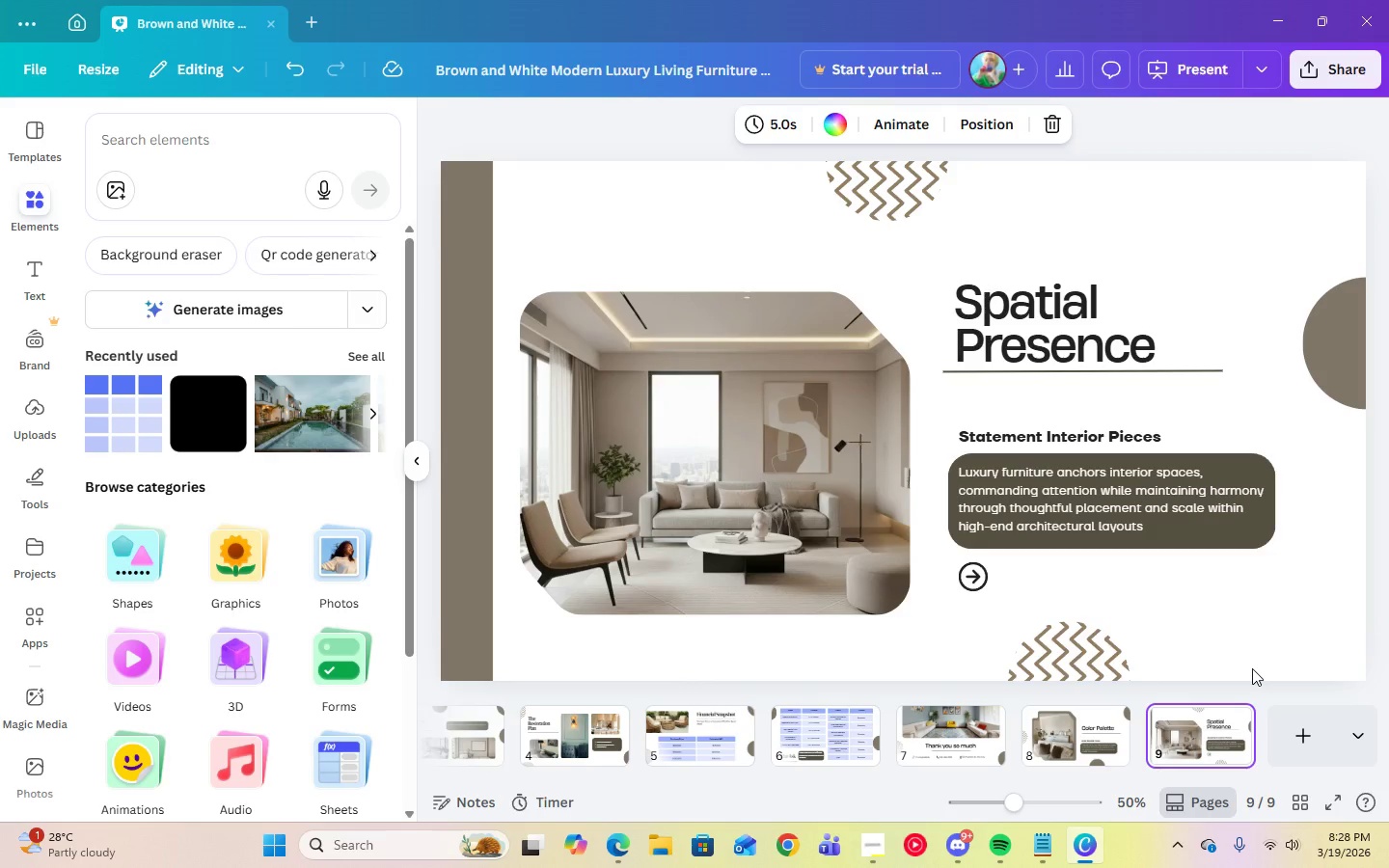 
key(ArrowLeft)
 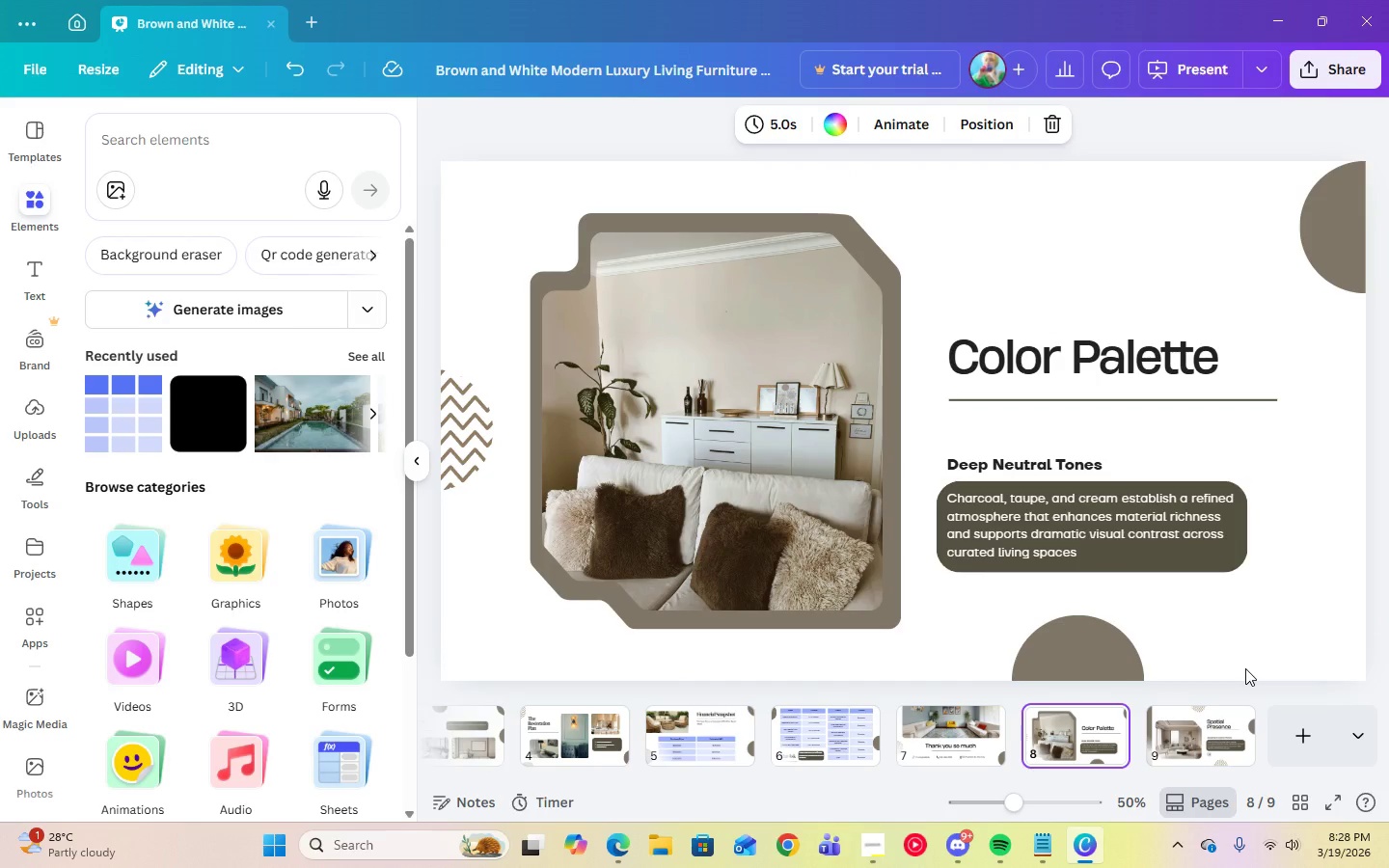 
key(ArrowRight)
 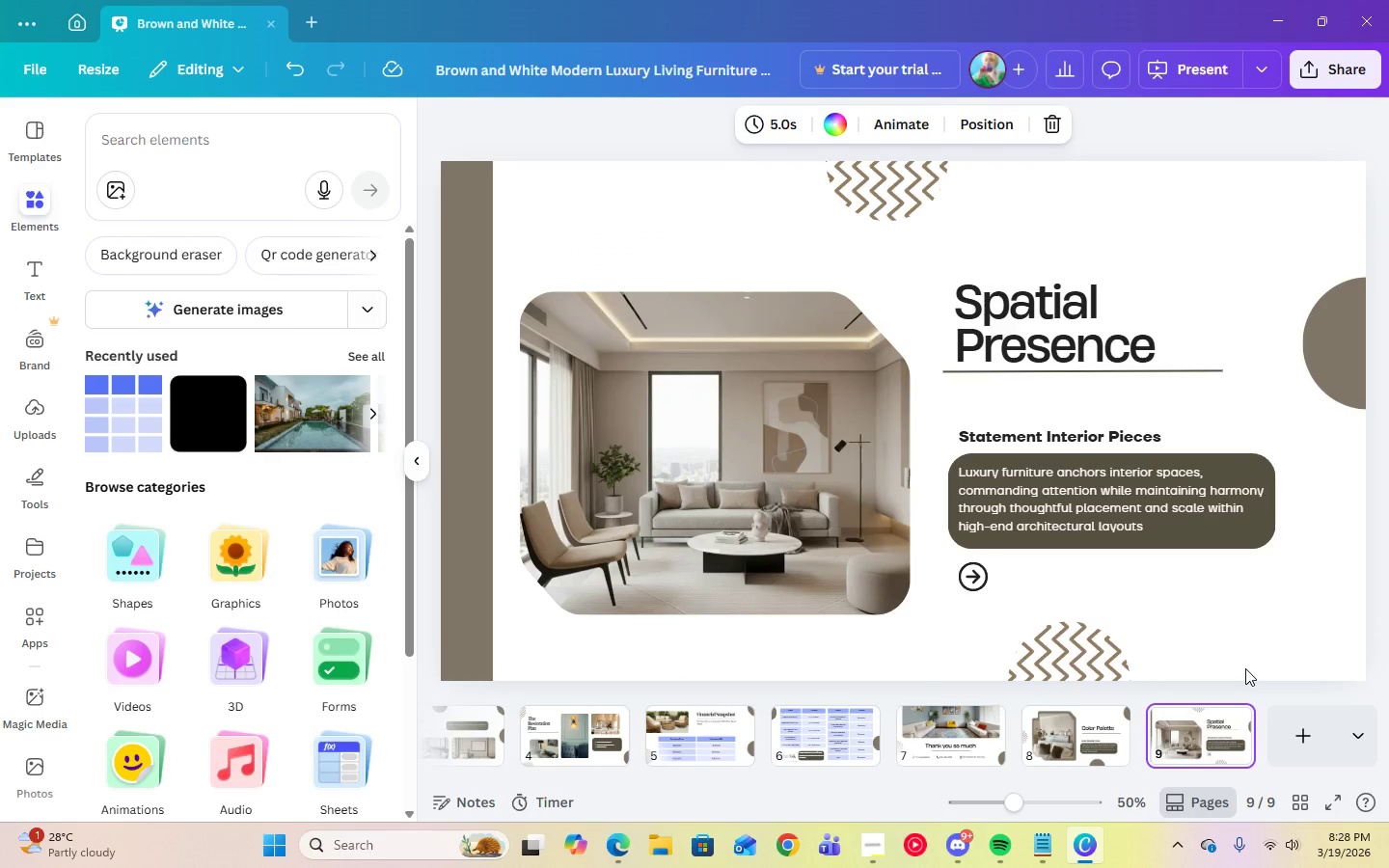 
left_click_drag(start_coordinate=[1176, 741], to_coordinate=[669, 725])
 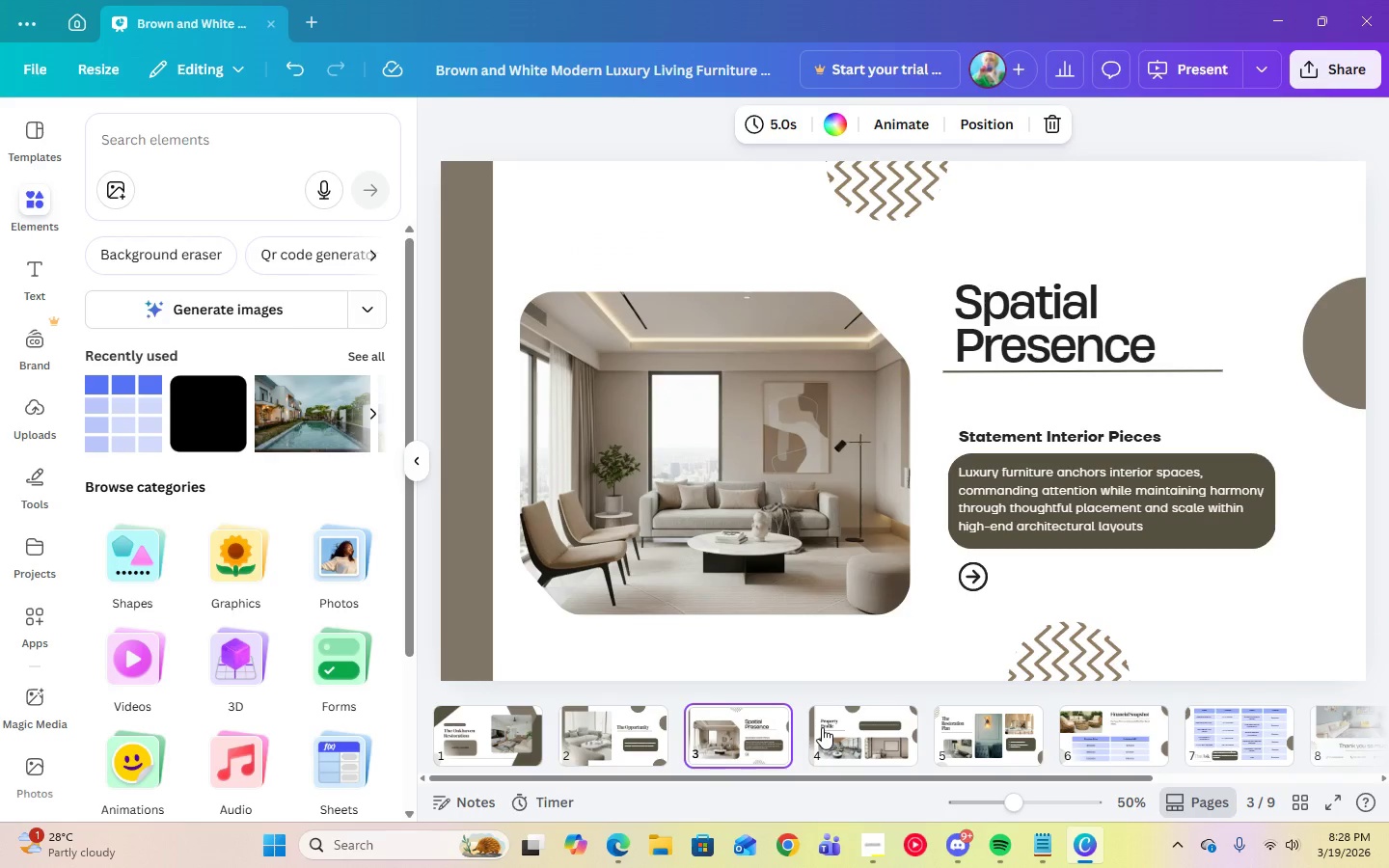 
left_click([822, 728])
 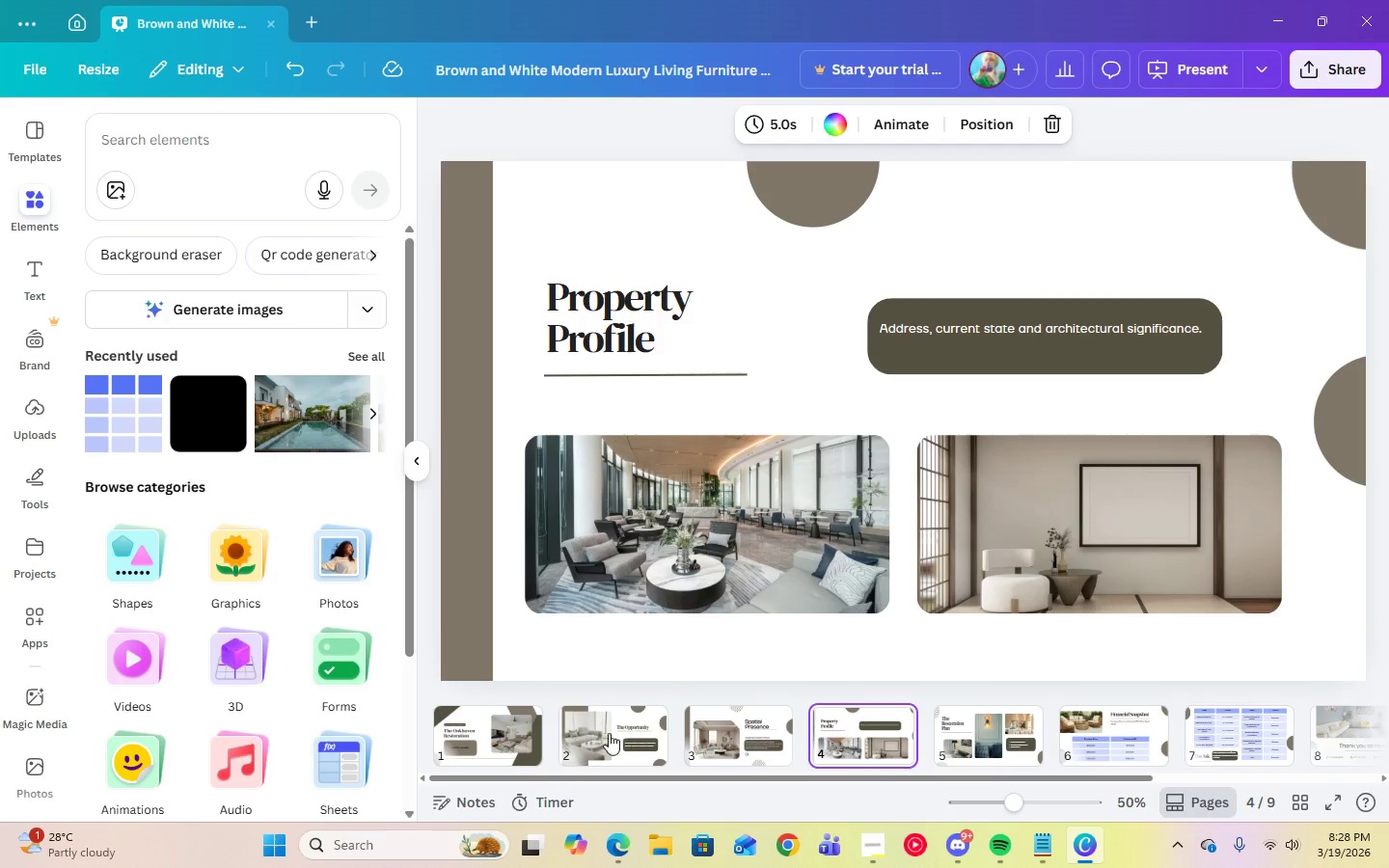 
left_click([613, 733])
 